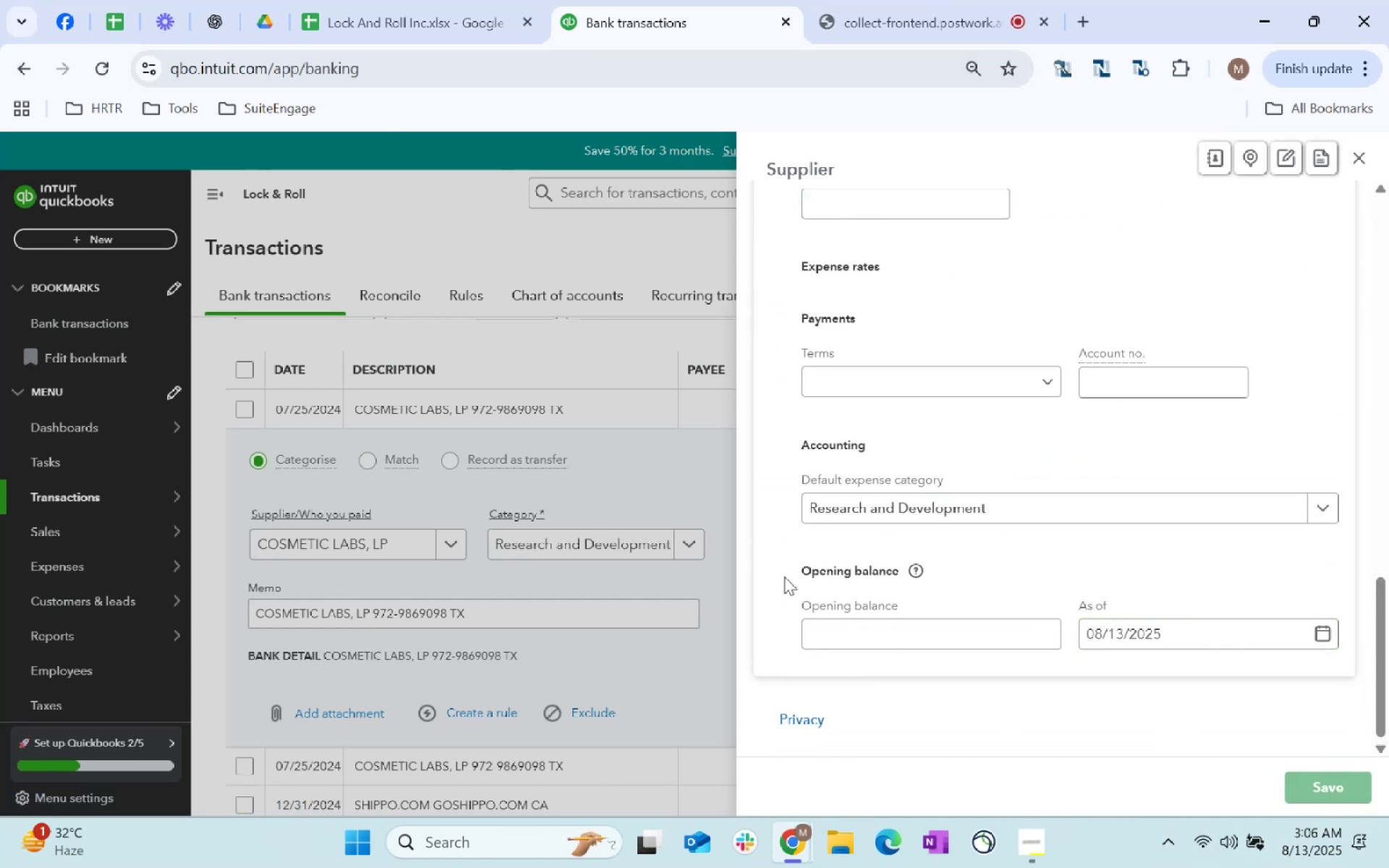 
left_click([1312, 793])
 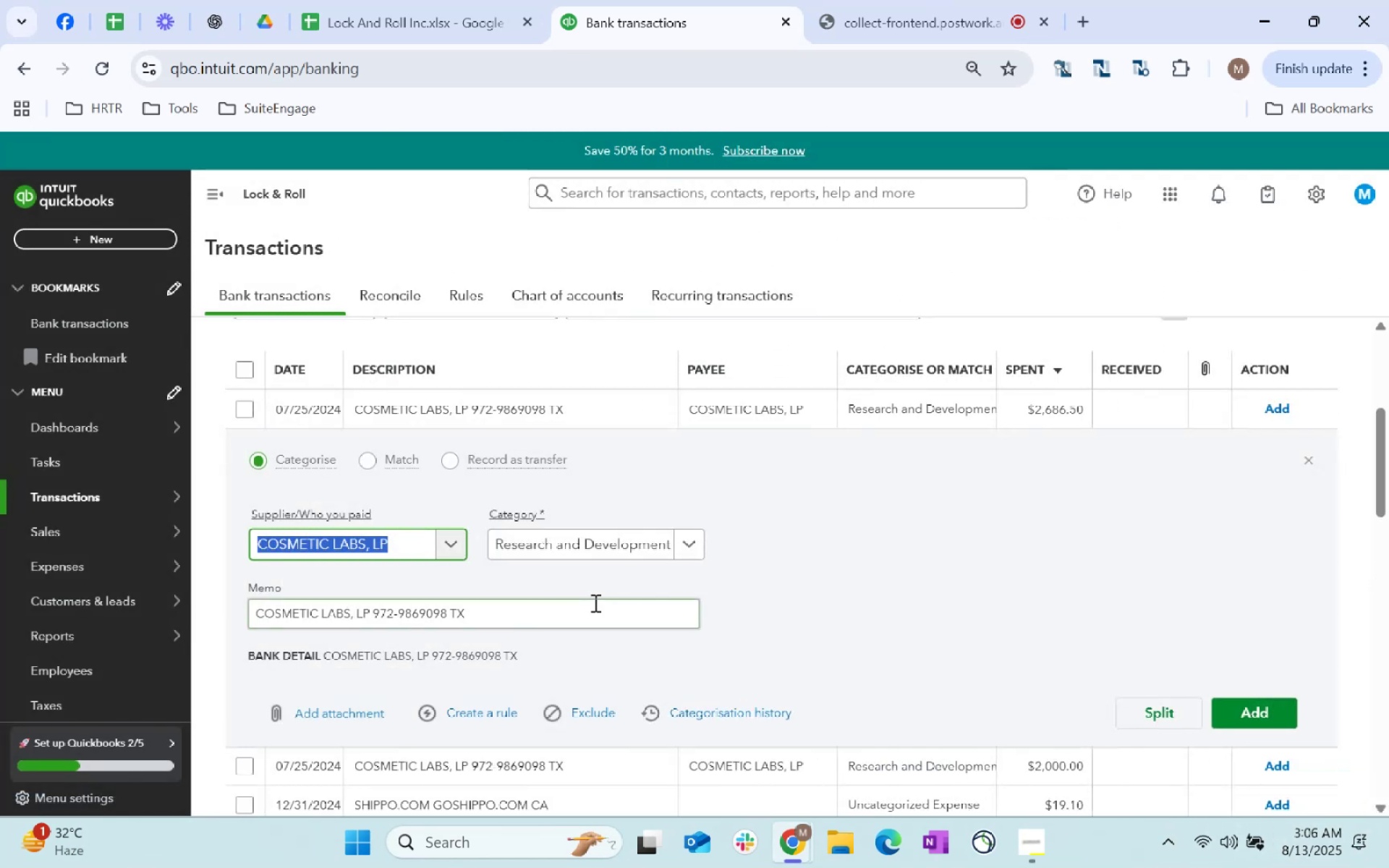 
left_click([811, 612])
 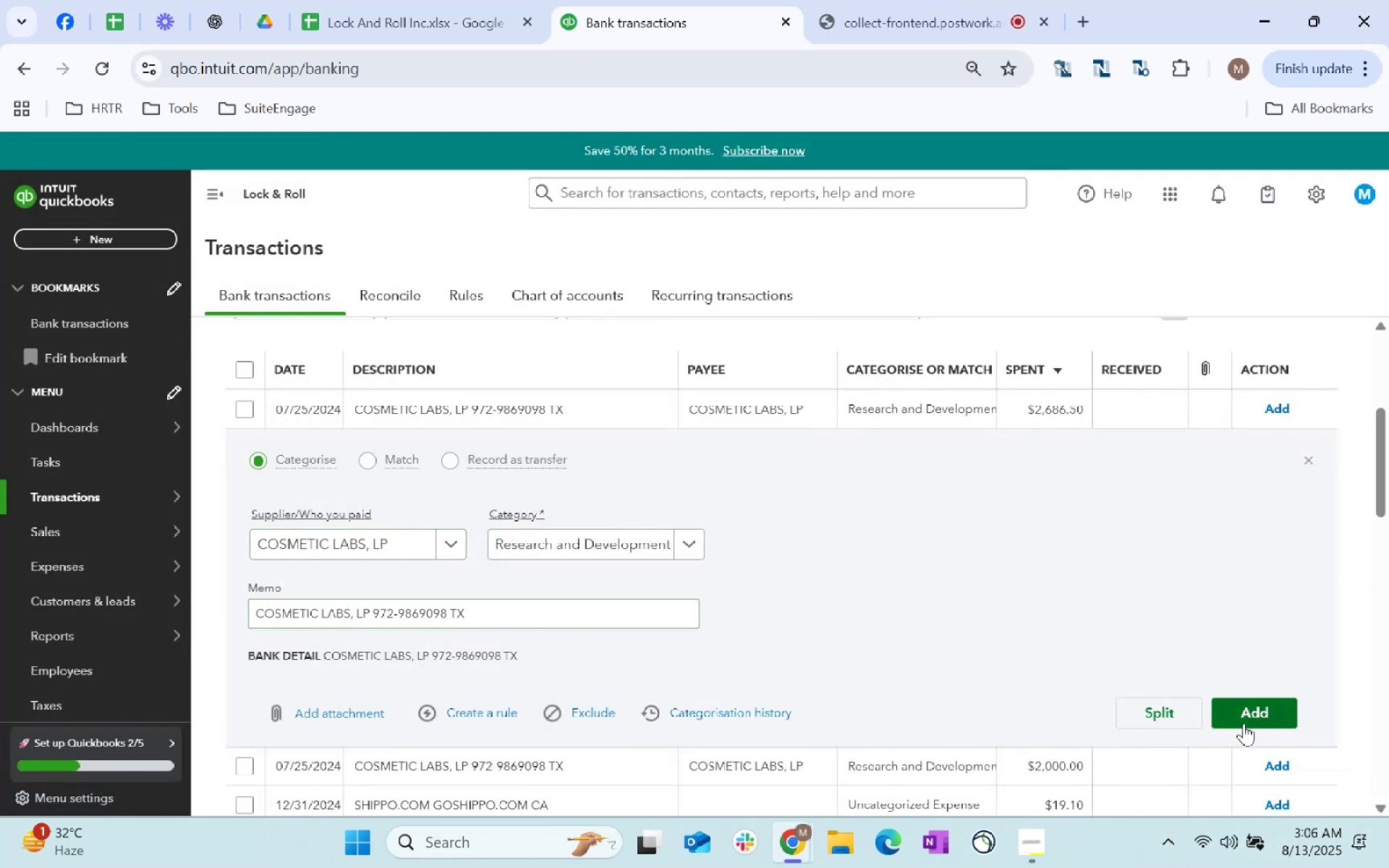 
left_click([1244, 723])
 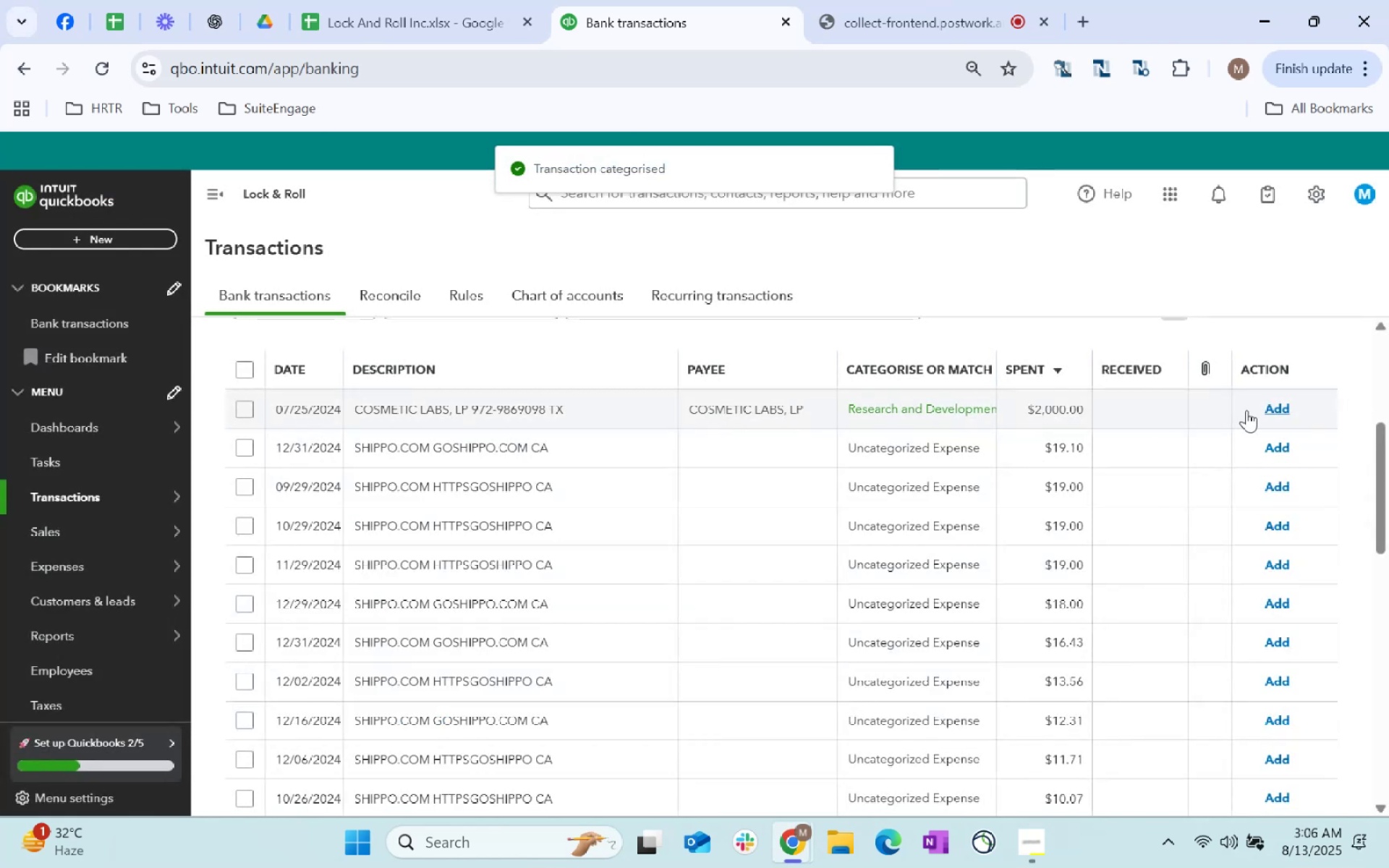 
left_click([1272, 414])
 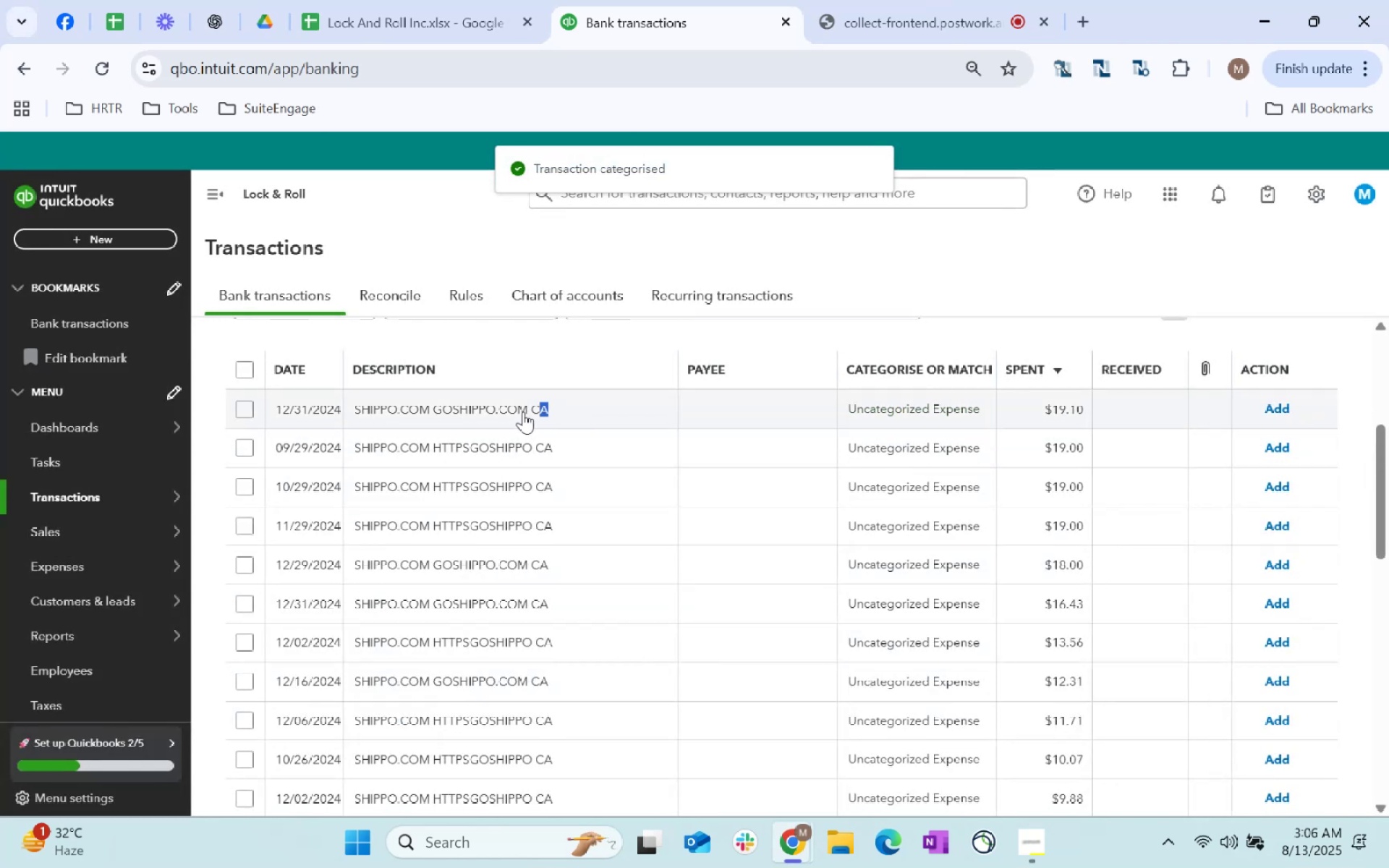 
key(Control+C)
 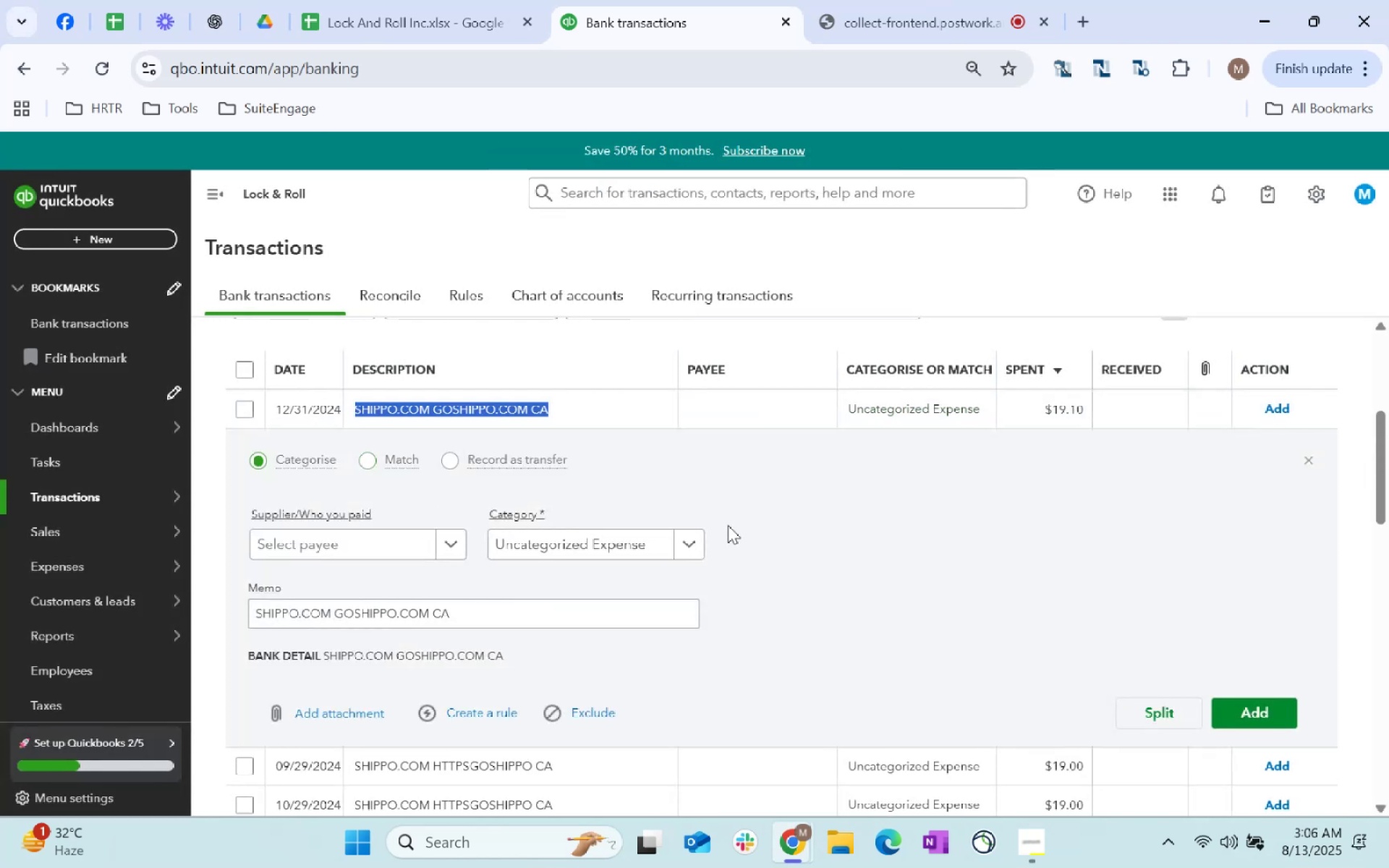 
key(Control+C)
 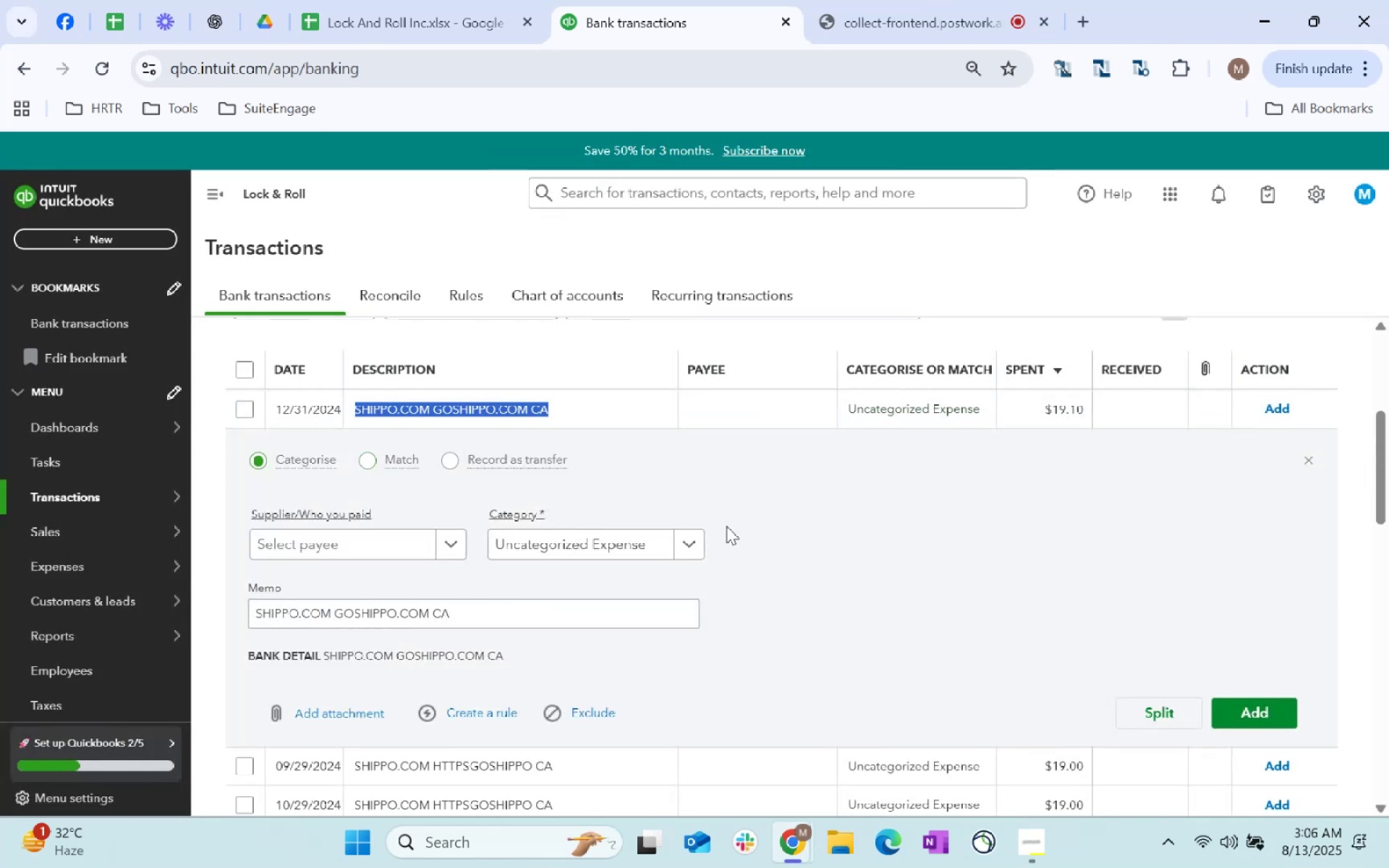 
key(Alt+AltLeft)
 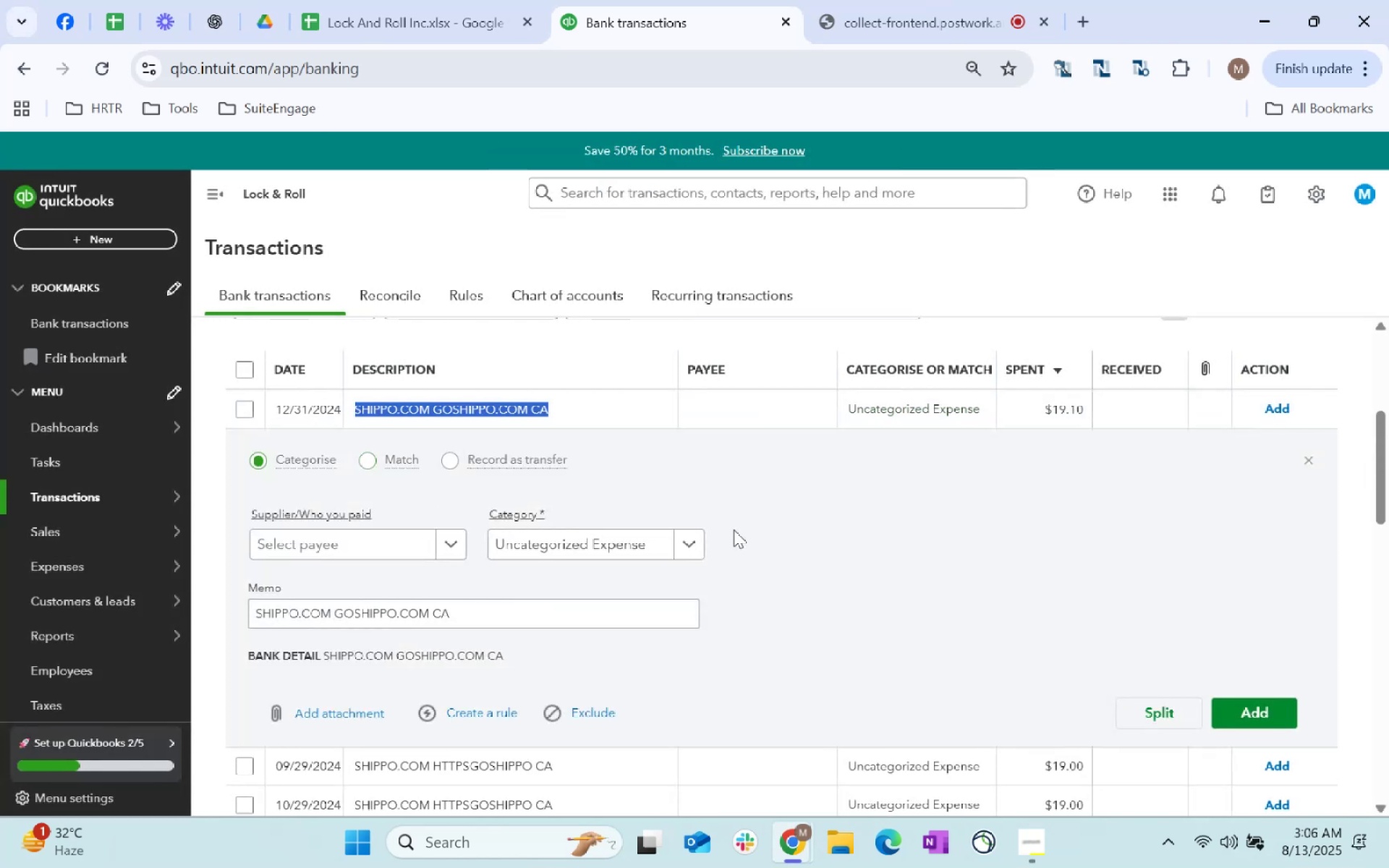 
key(Alt+Tab)
 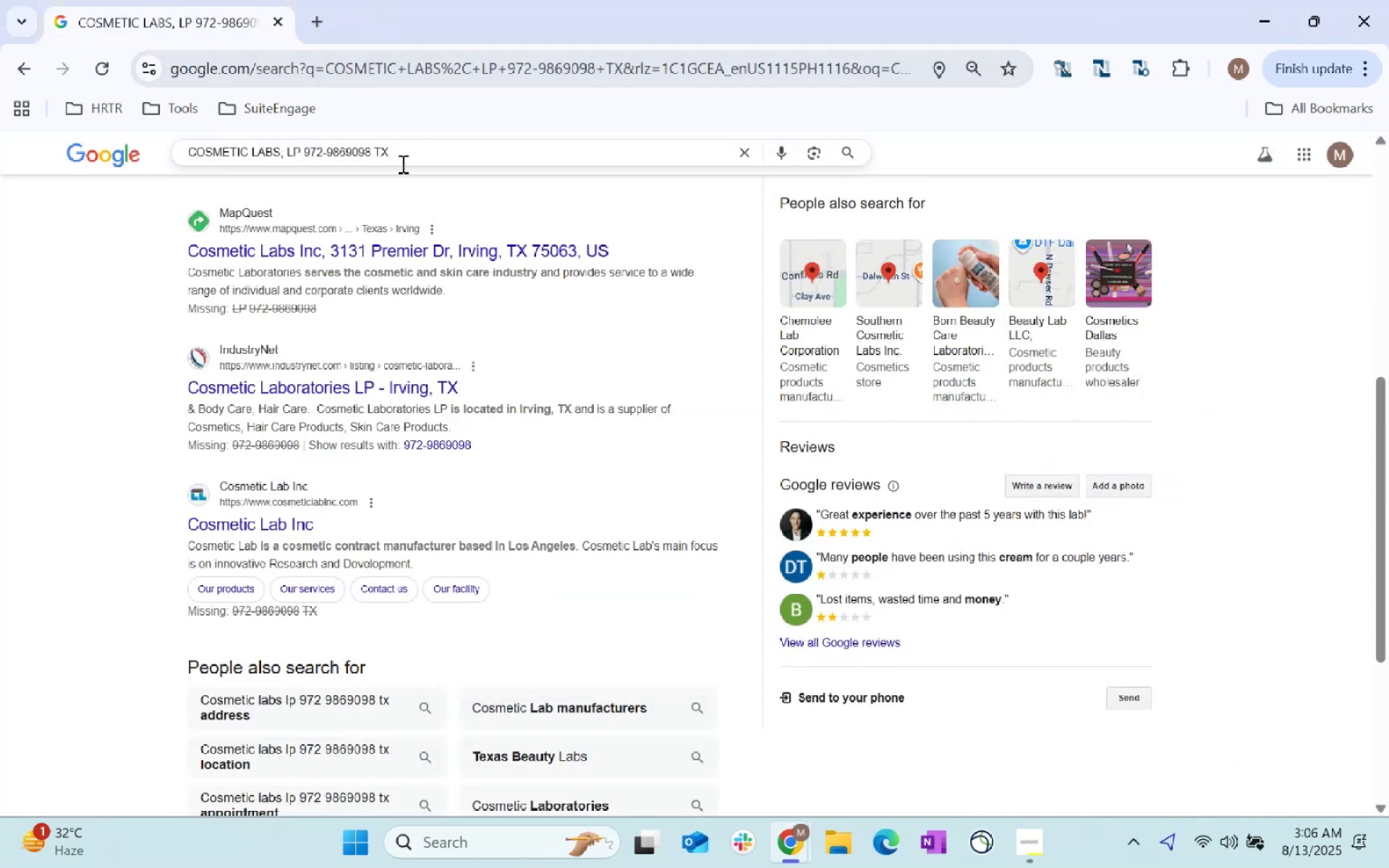 
key(Control+ControlLeft)
 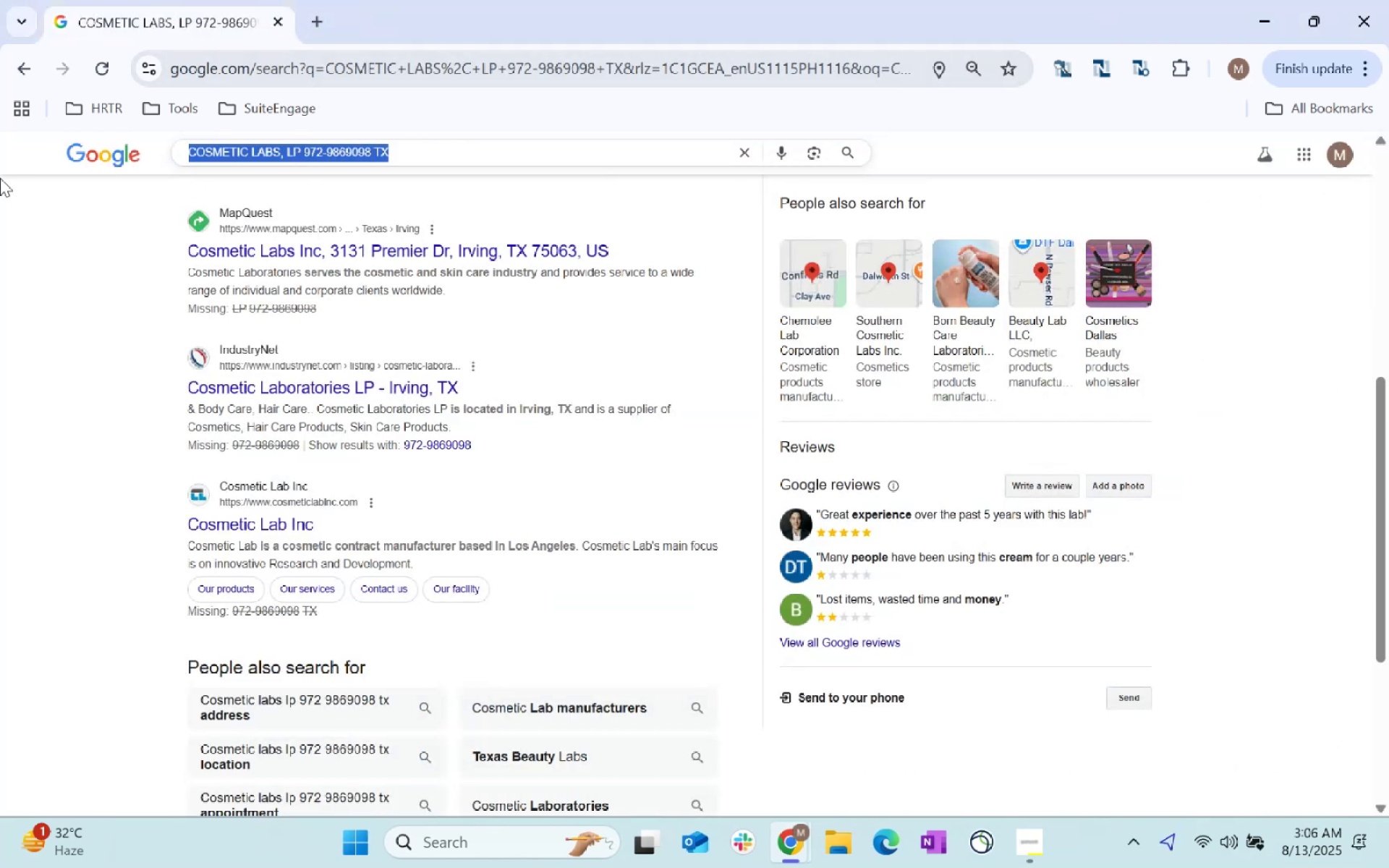 
key(Control+V)
 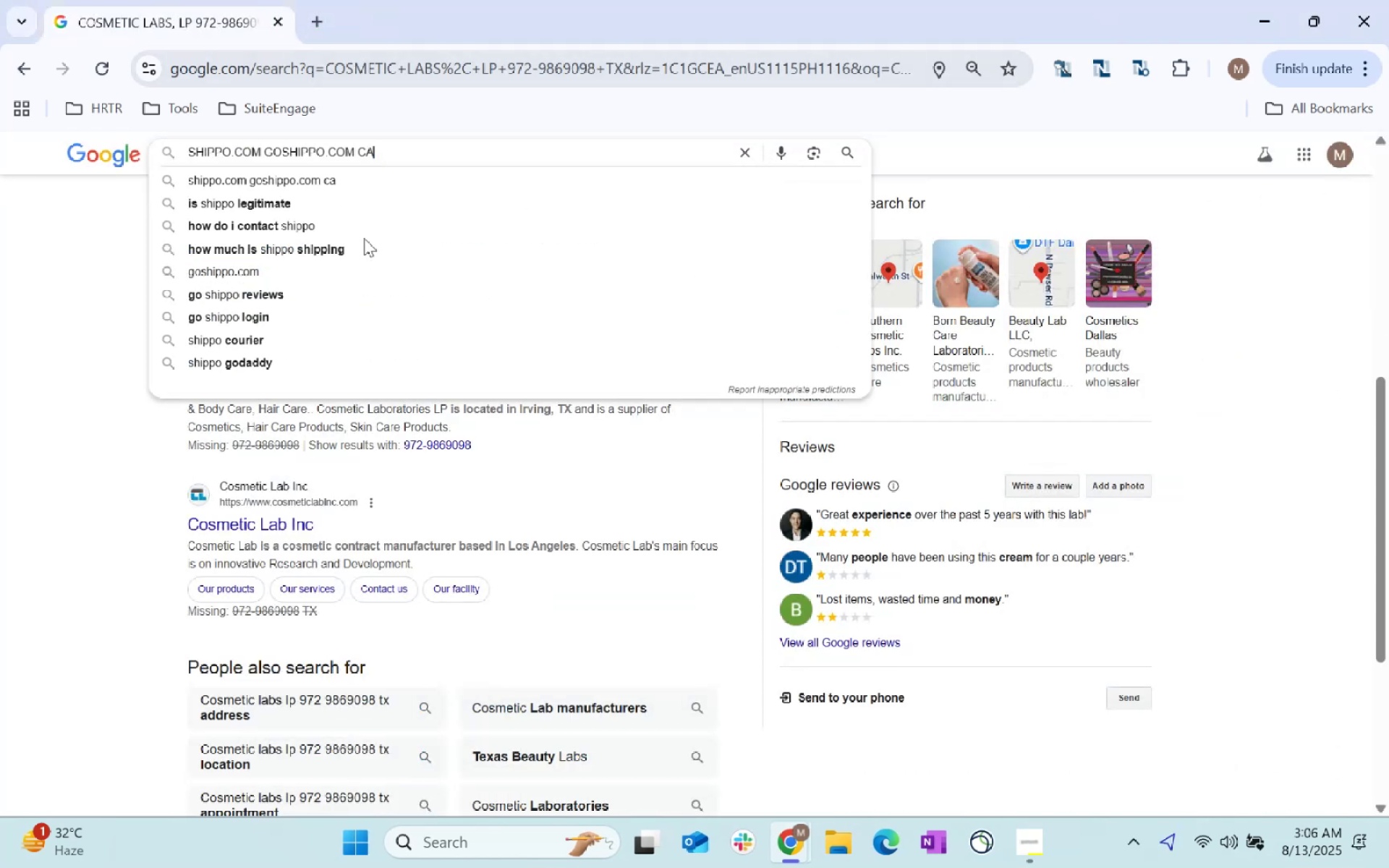 
key(Enter)
 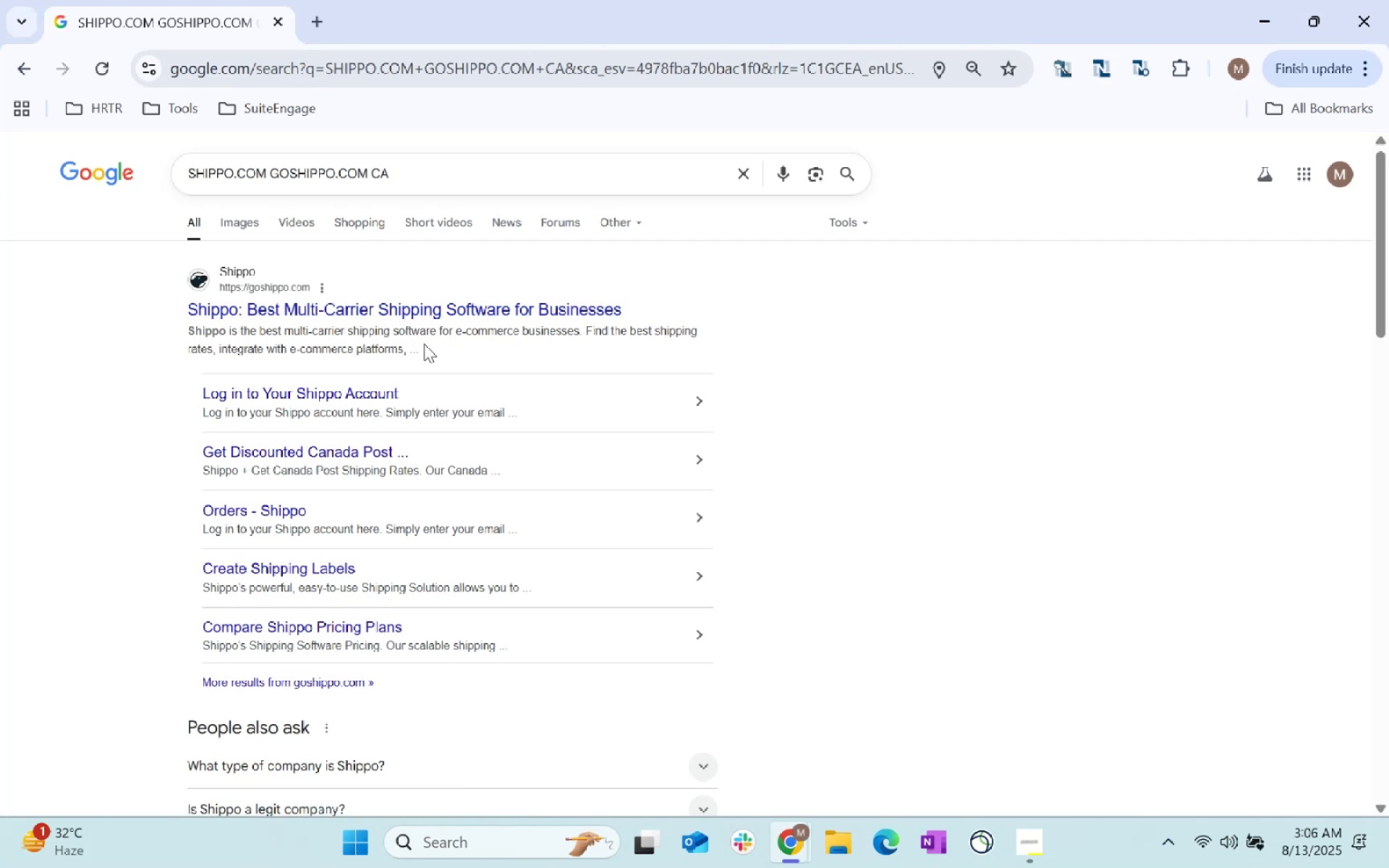 
key(Alt+AltLeft)
 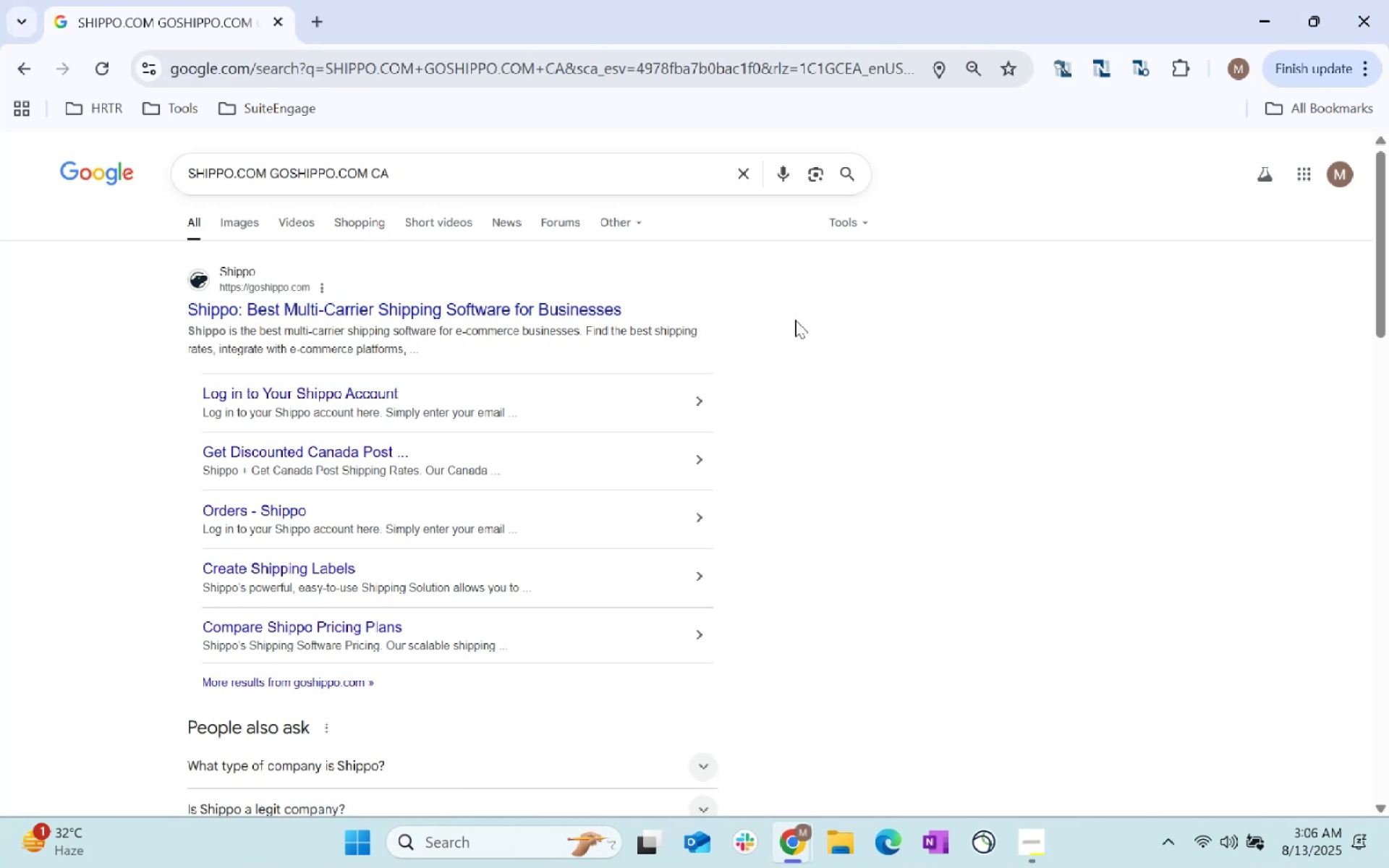 
key(Alt+Tab)
 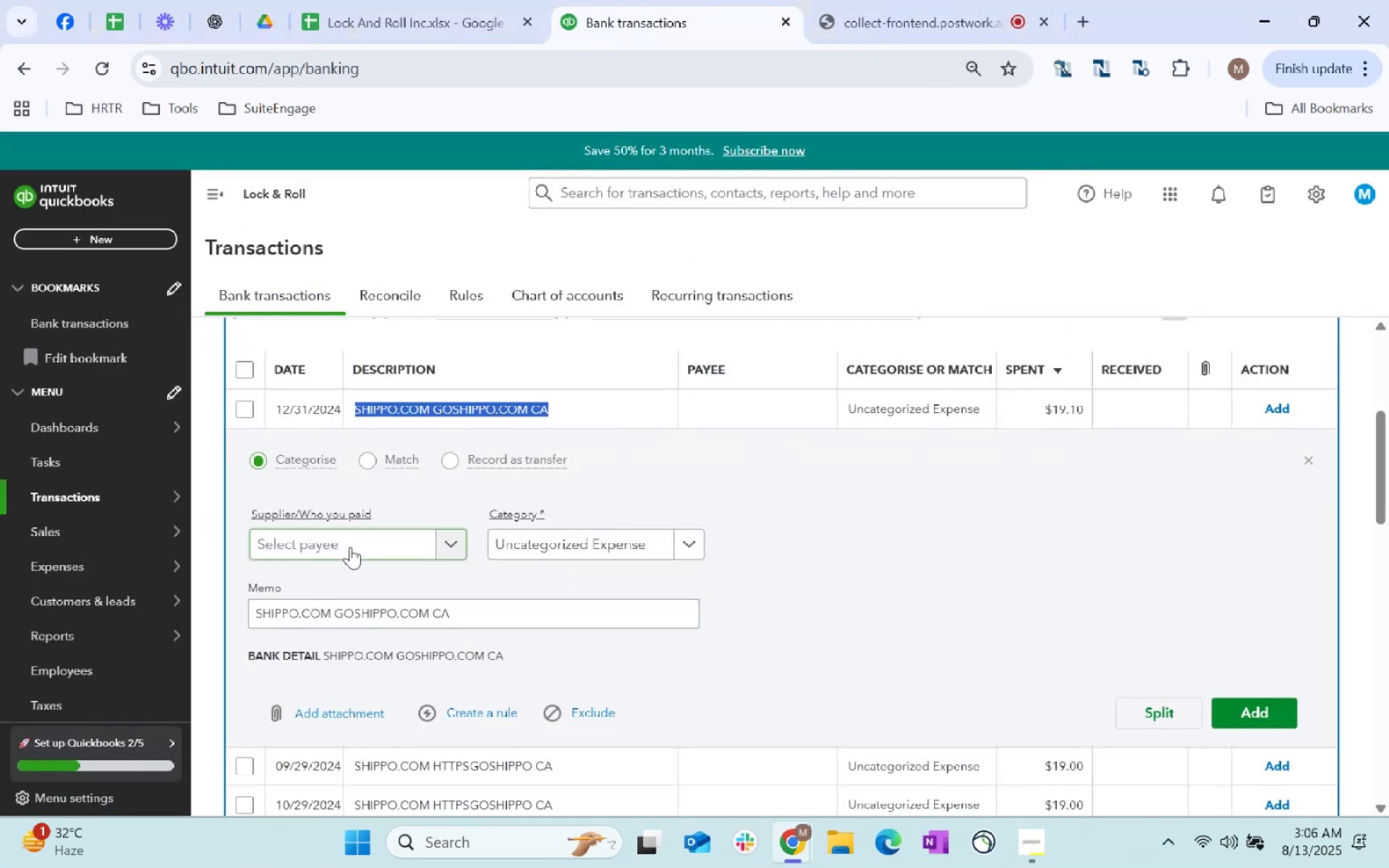 
left_click([350, 547])
 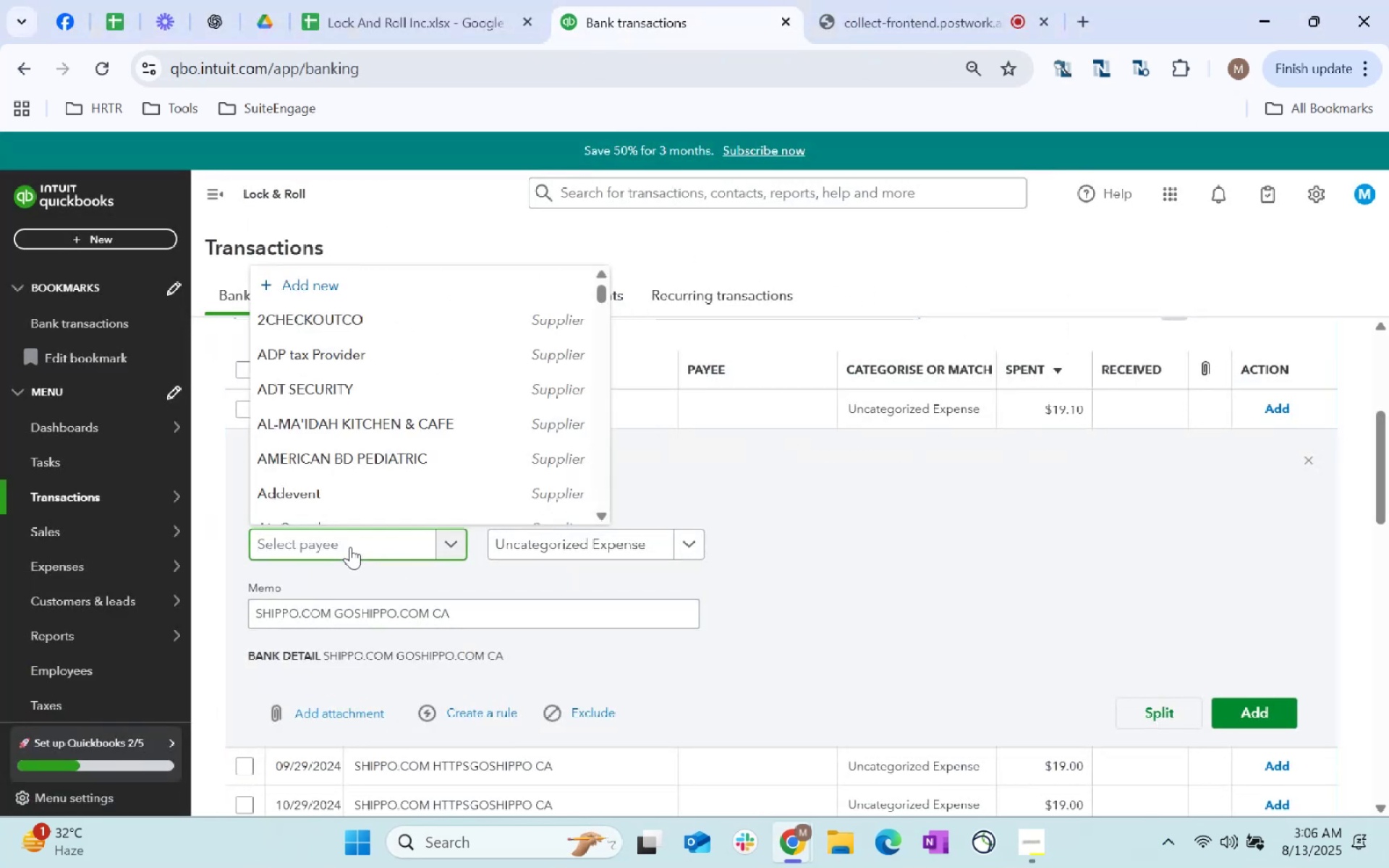 
type(Sippo)
key(Backspace)
key(Backspace)
key(Backspace)
key(Backspace)
key(Backspace)
type(S)
key(Backspace)
key(Backspace)
key(Backspace)
key(Backspace)
 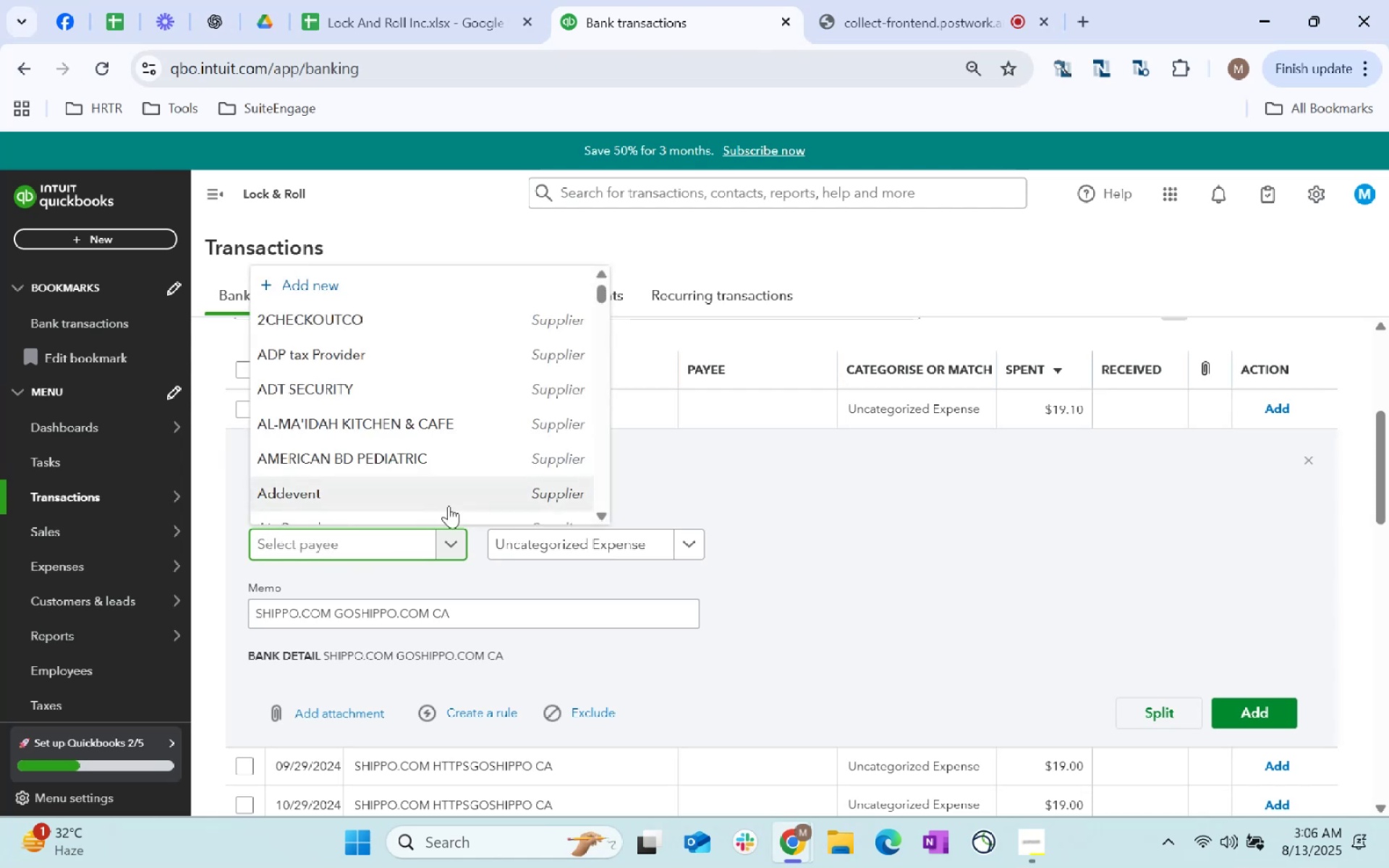 
left_click([600, 548])
 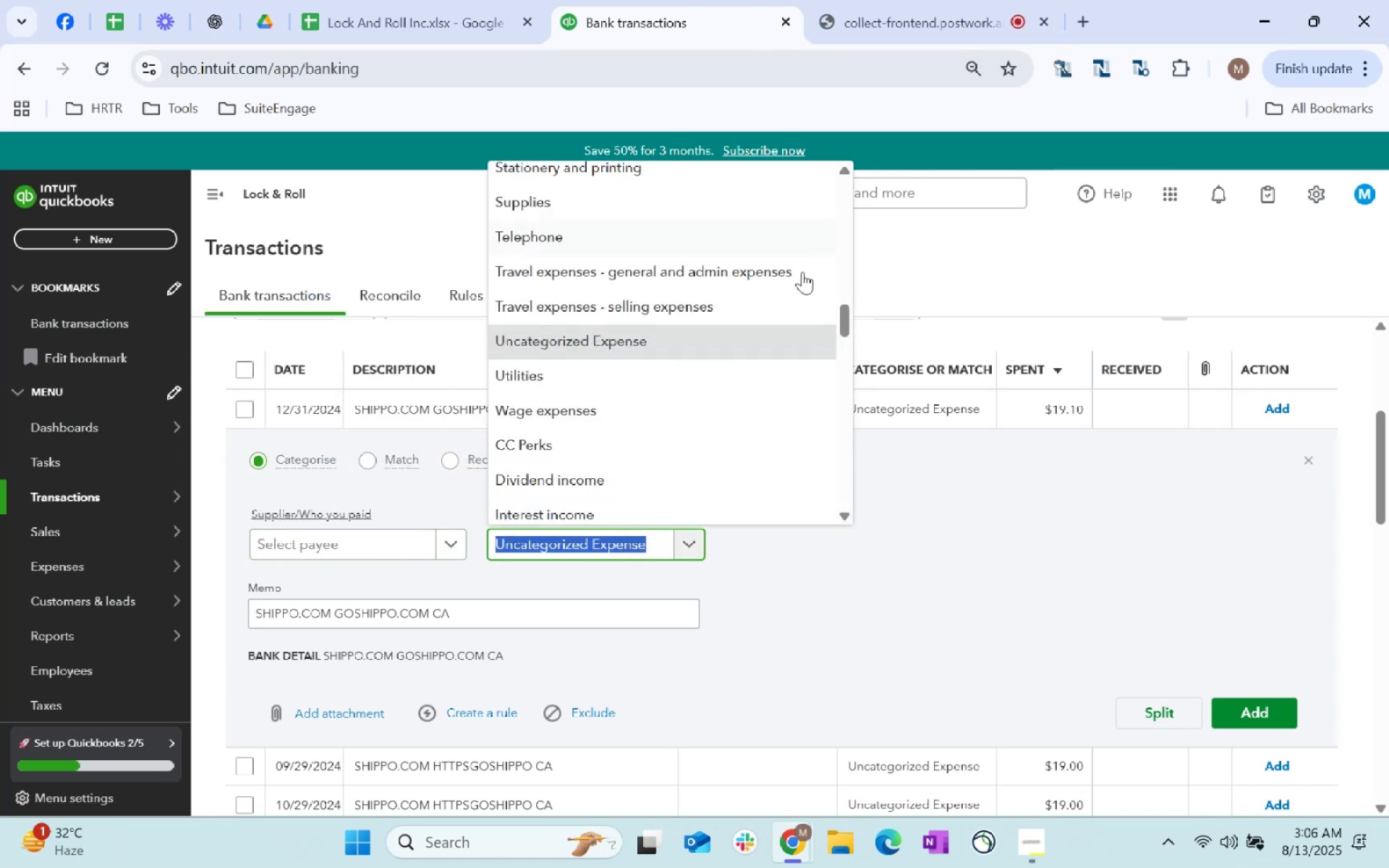 
scroll: coordinate [812, 467], scroll_direction: down, amount: 76.0
 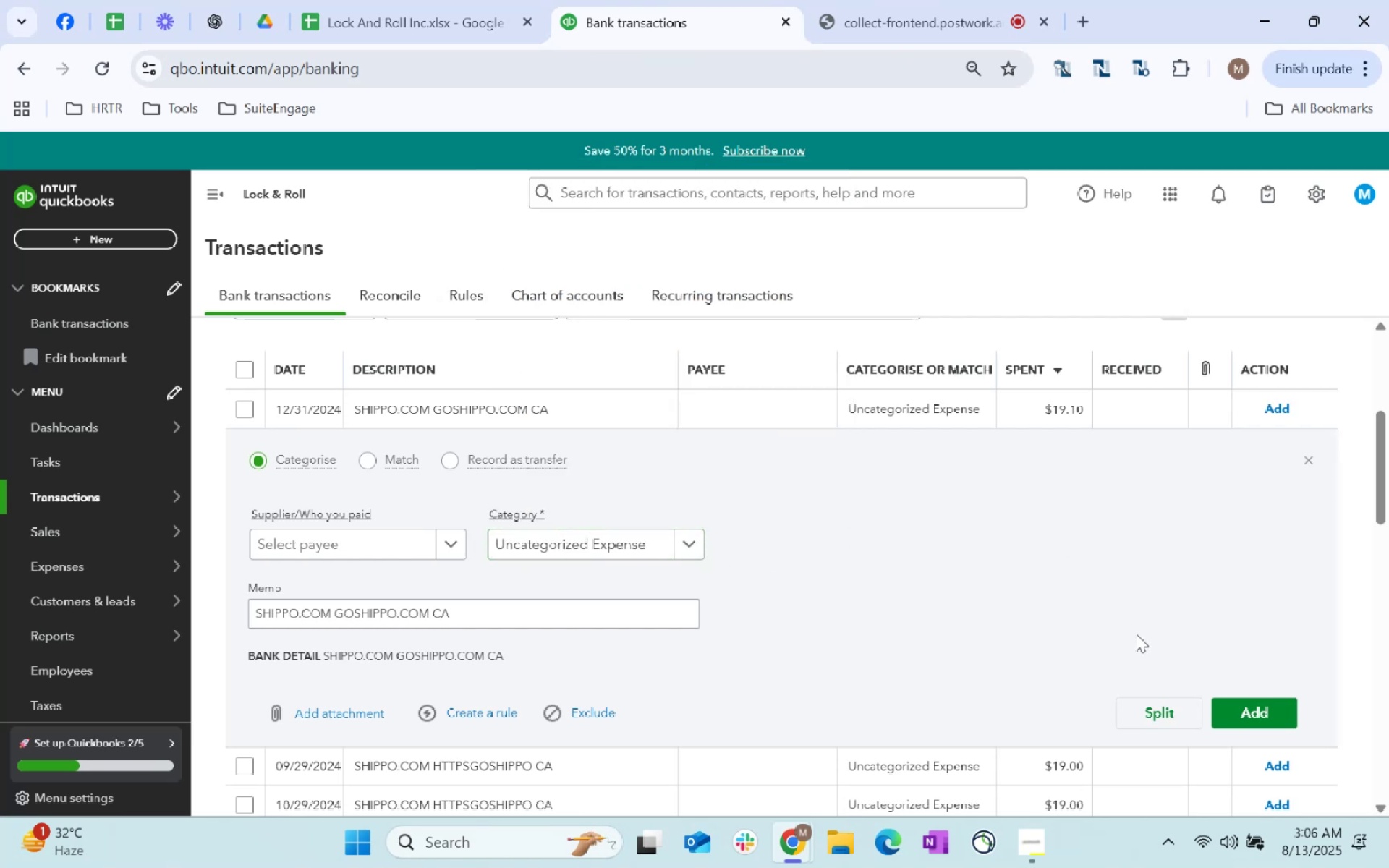 
scroll: coordinate [649, 193], scroll_direction: up, amount: 26.0
 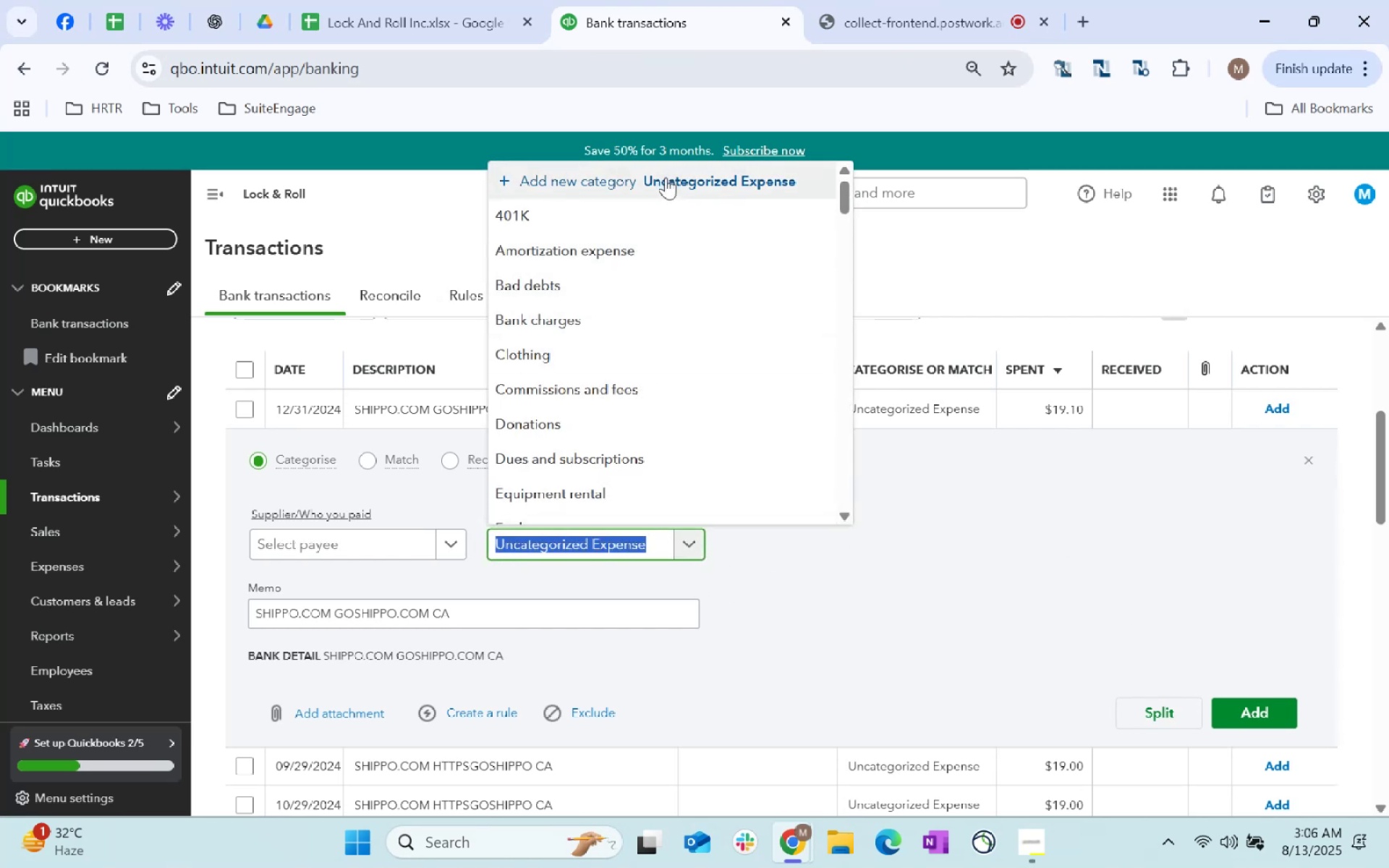 
left_click([666, 177])
 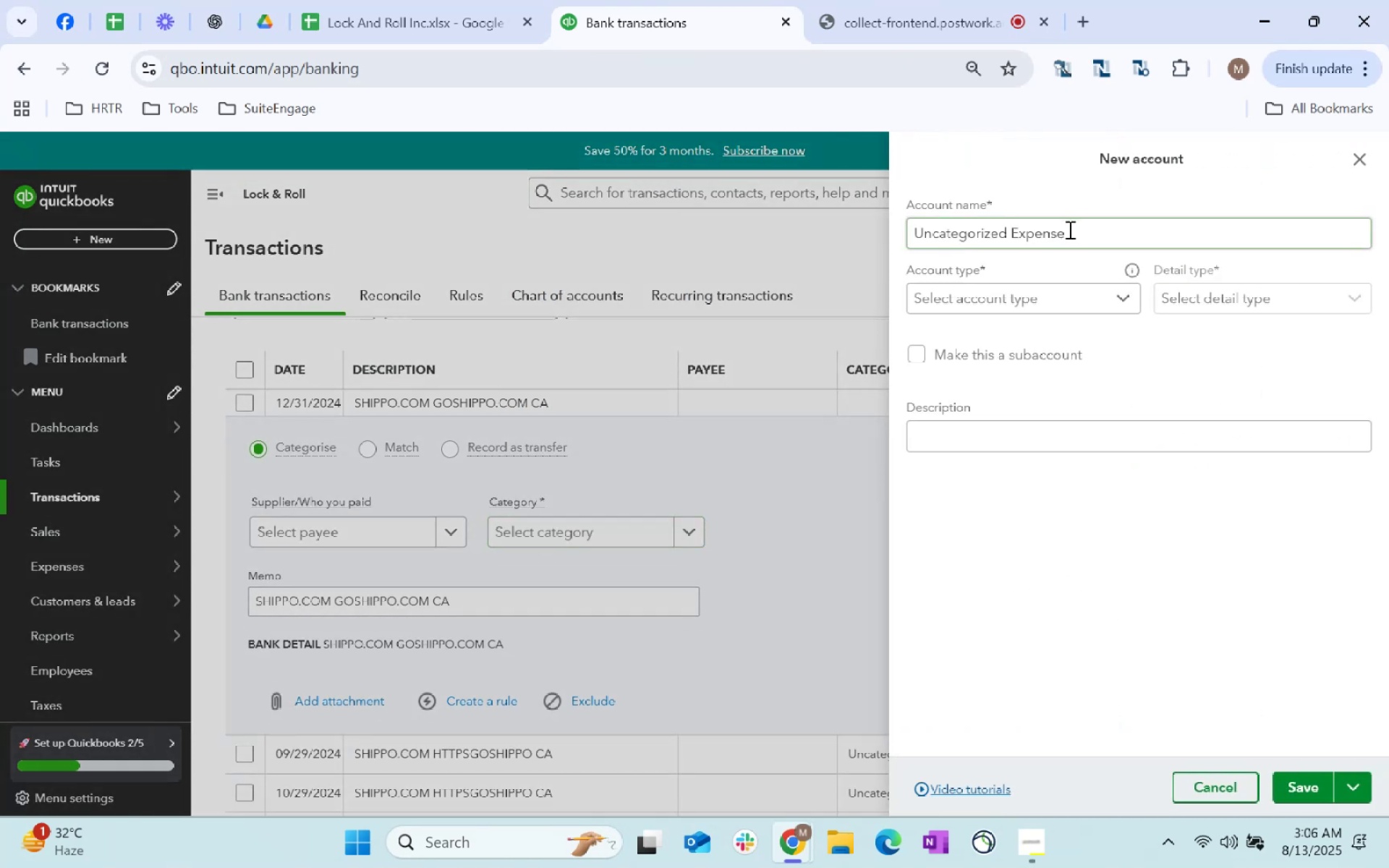 
type(Shipping Software)
 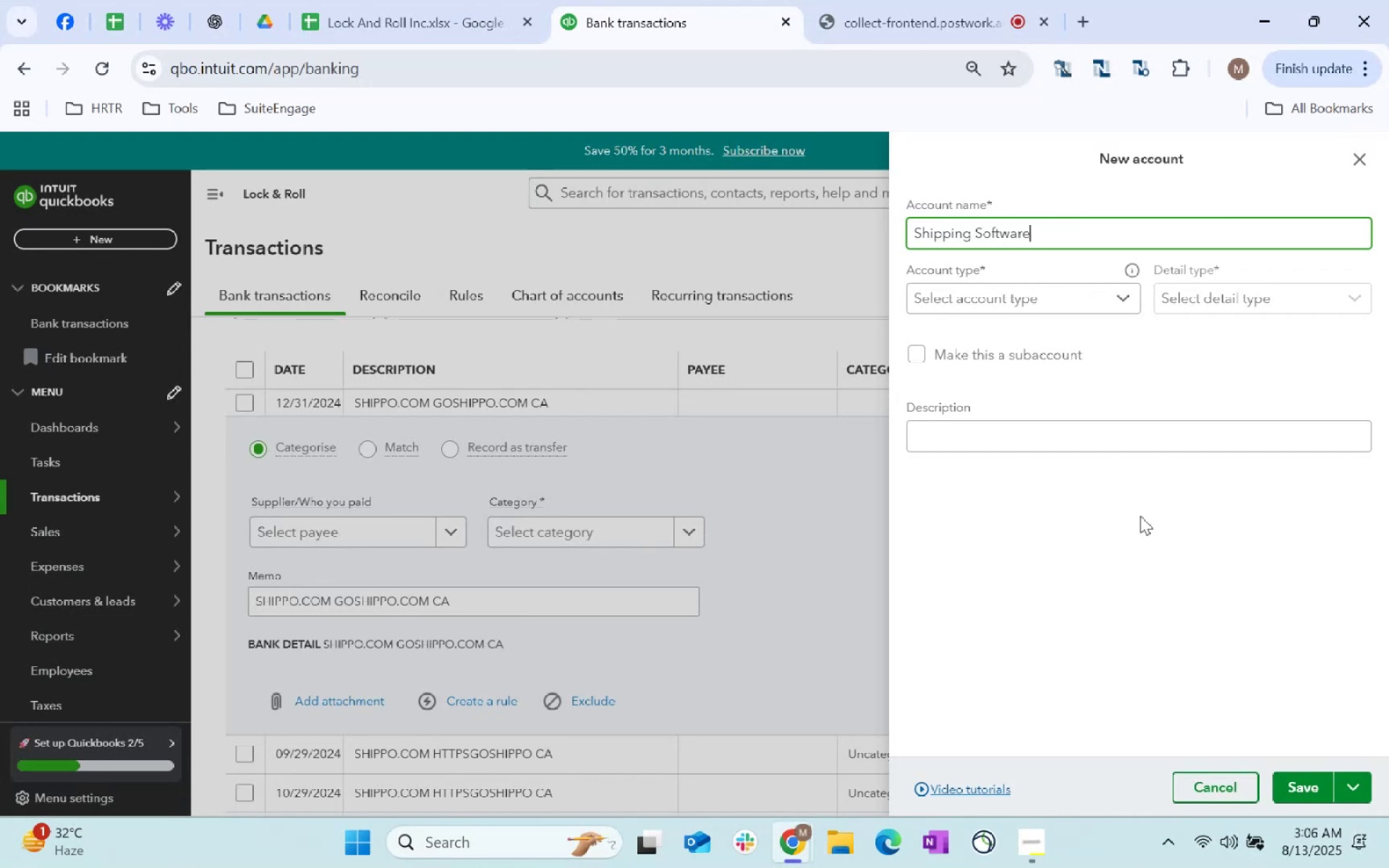 
left_click([1052, 302])
 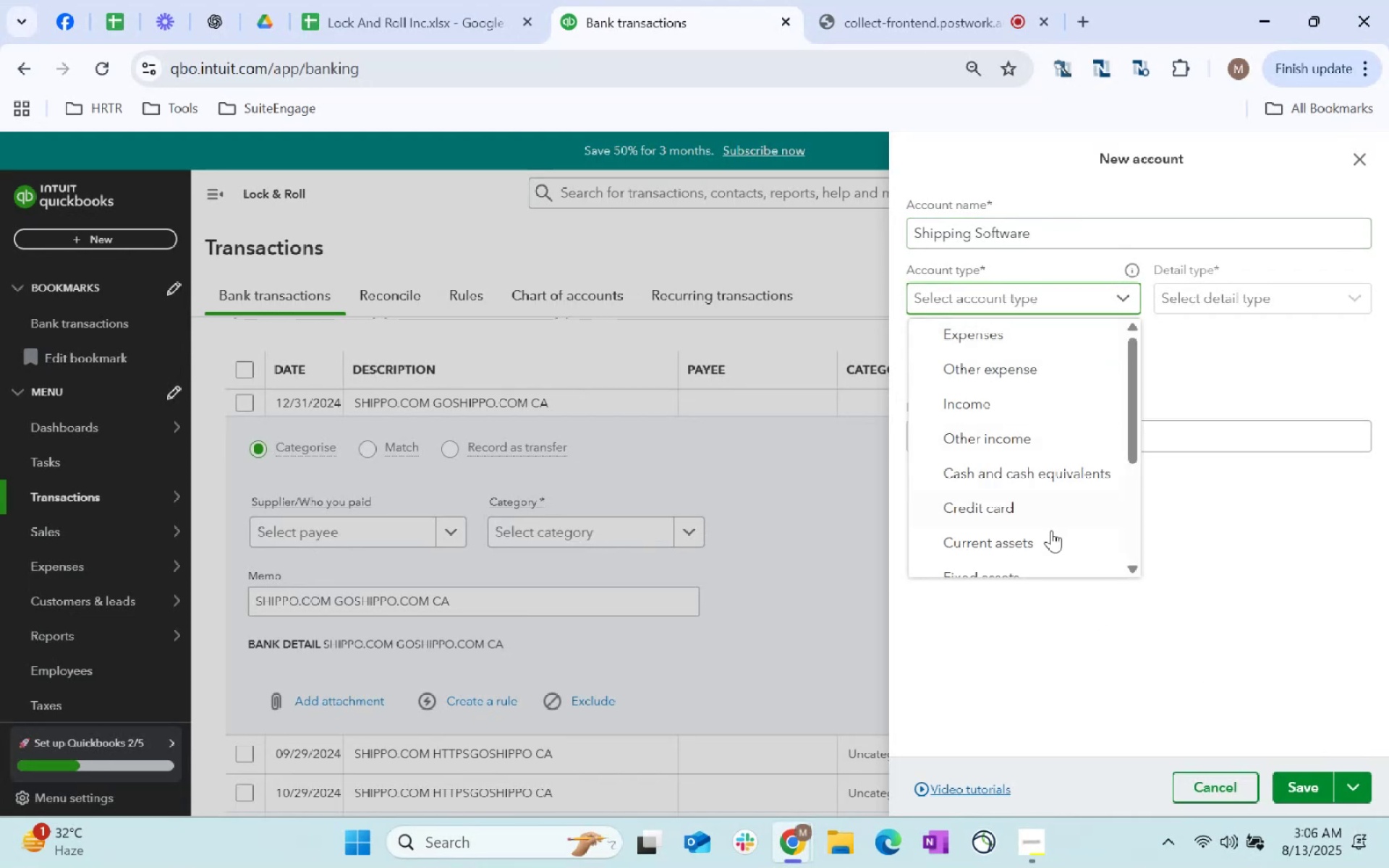 
scroll: coordinate [1067, 472], scroll_direction: down, amount: 2.0
 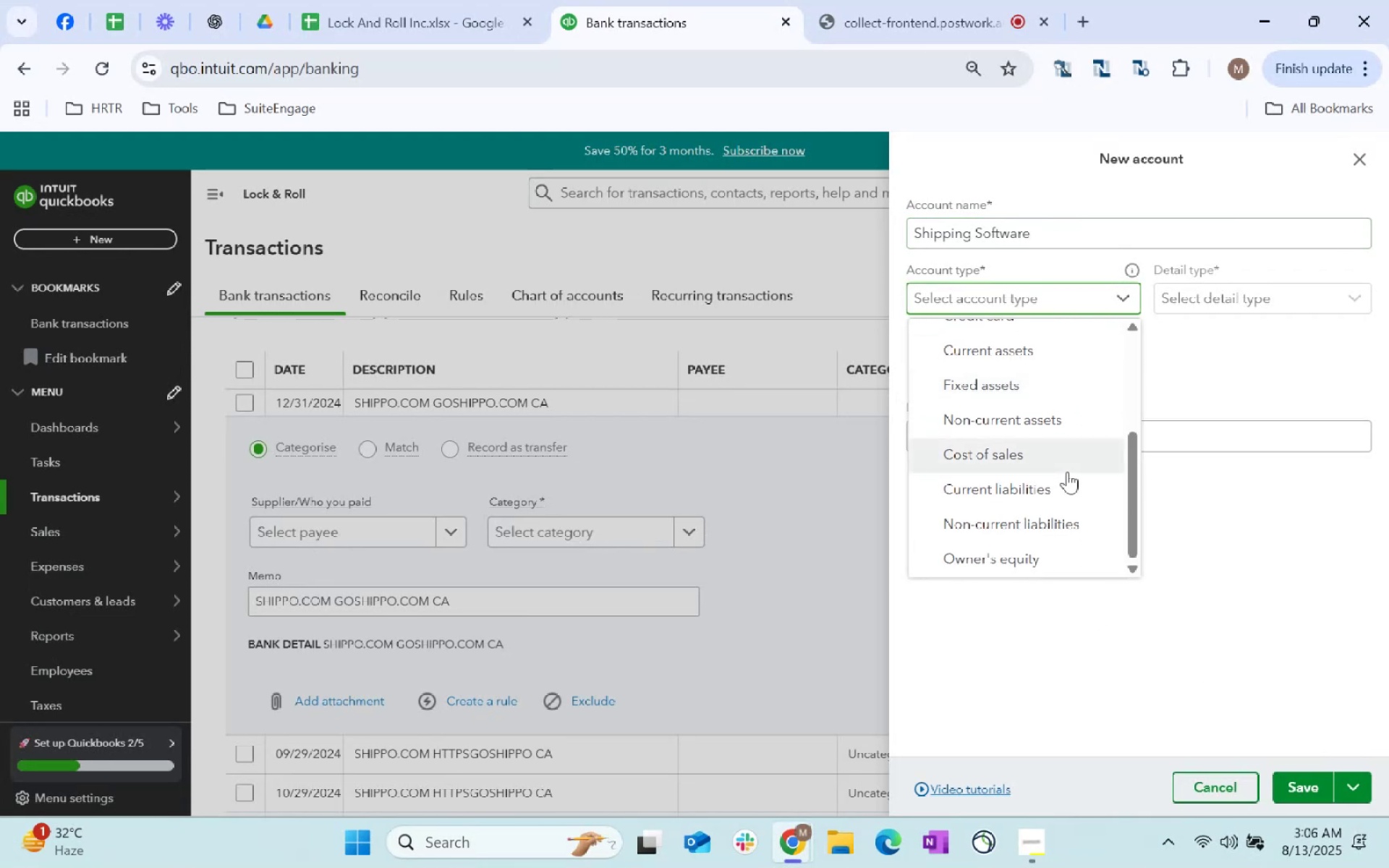 
scroll: coordinate [1034, 363], scroll_direction: up, amount: 13.0
 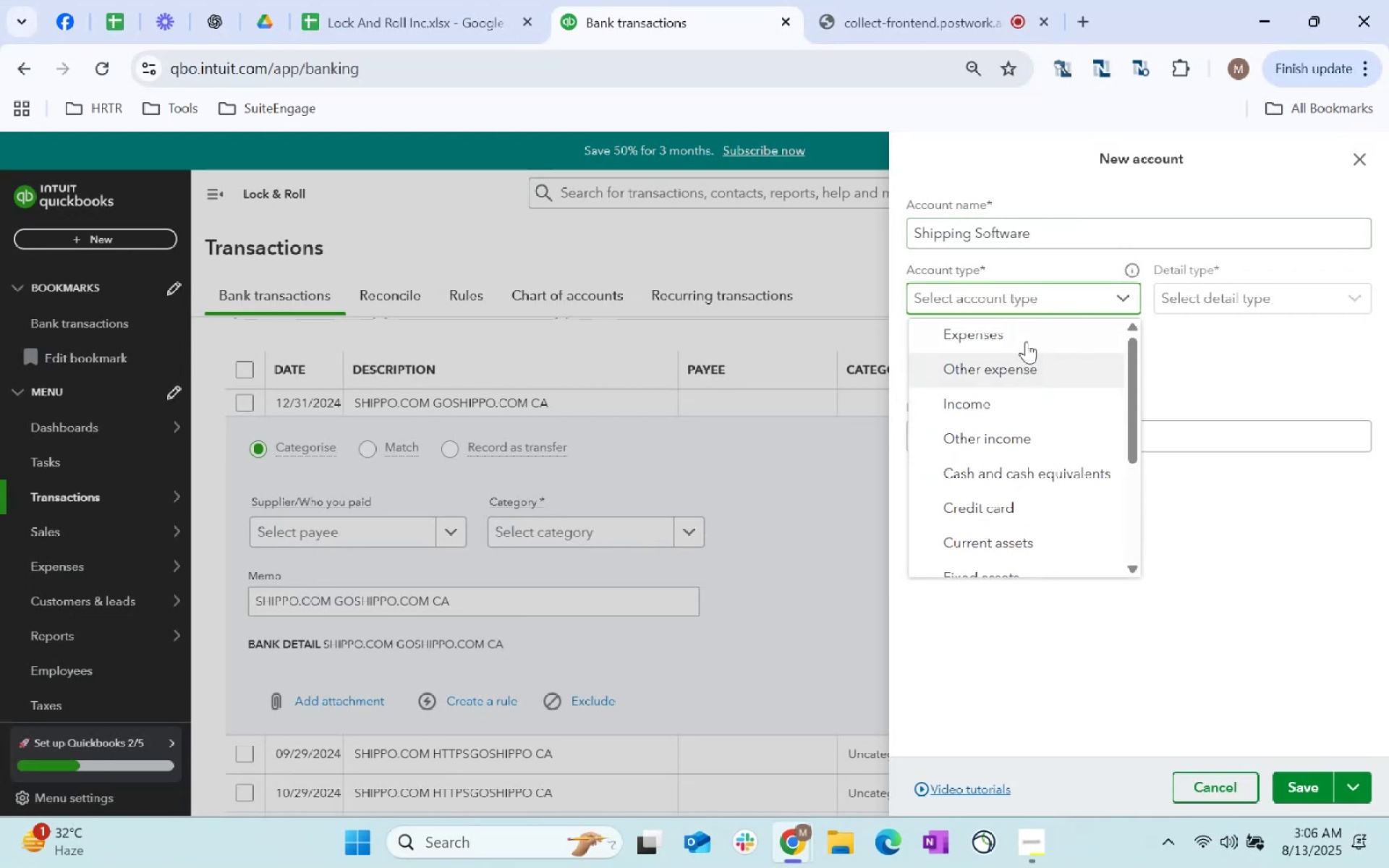 
left_click([1022, 340])
 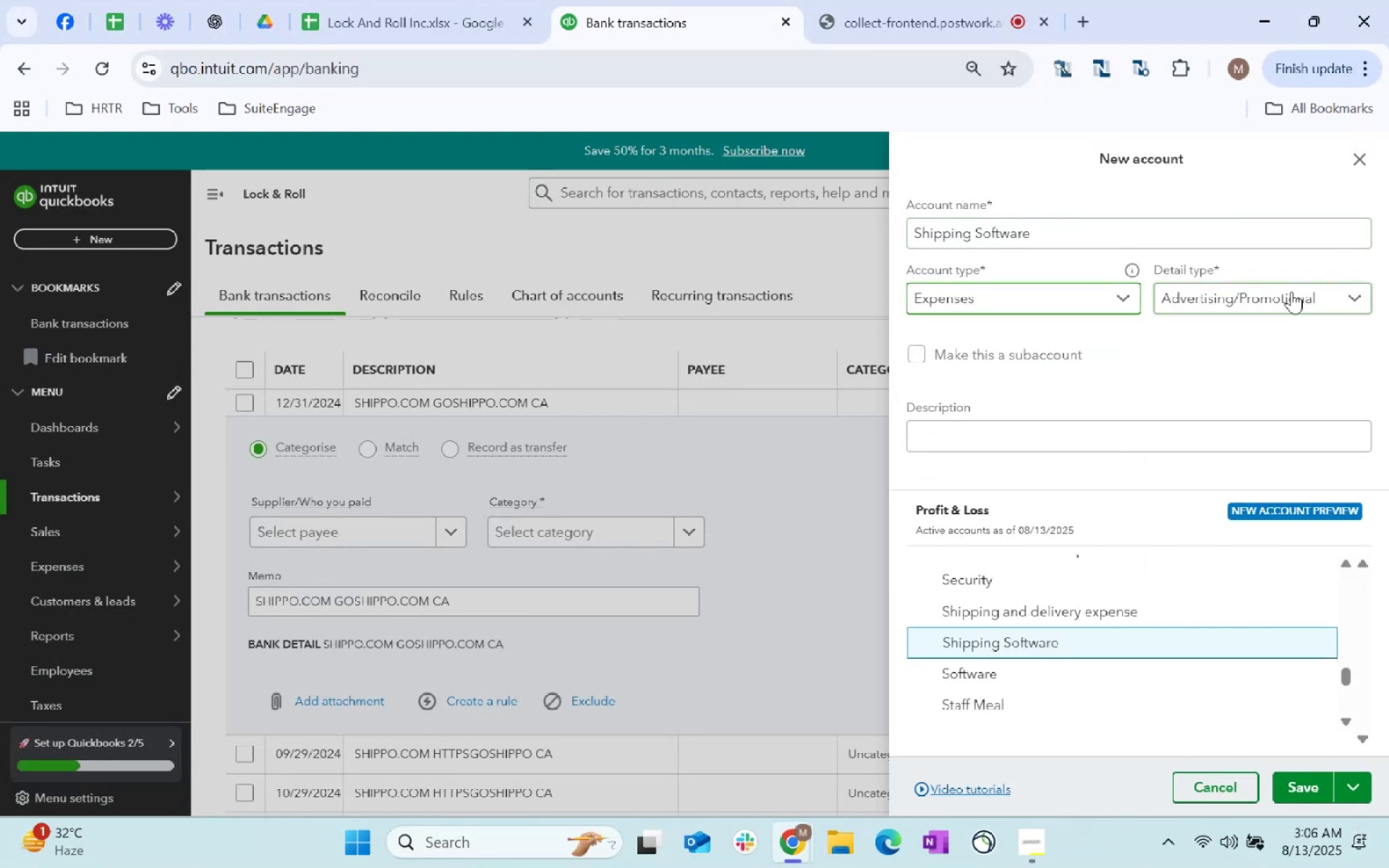 
left_click([1046, 290])
 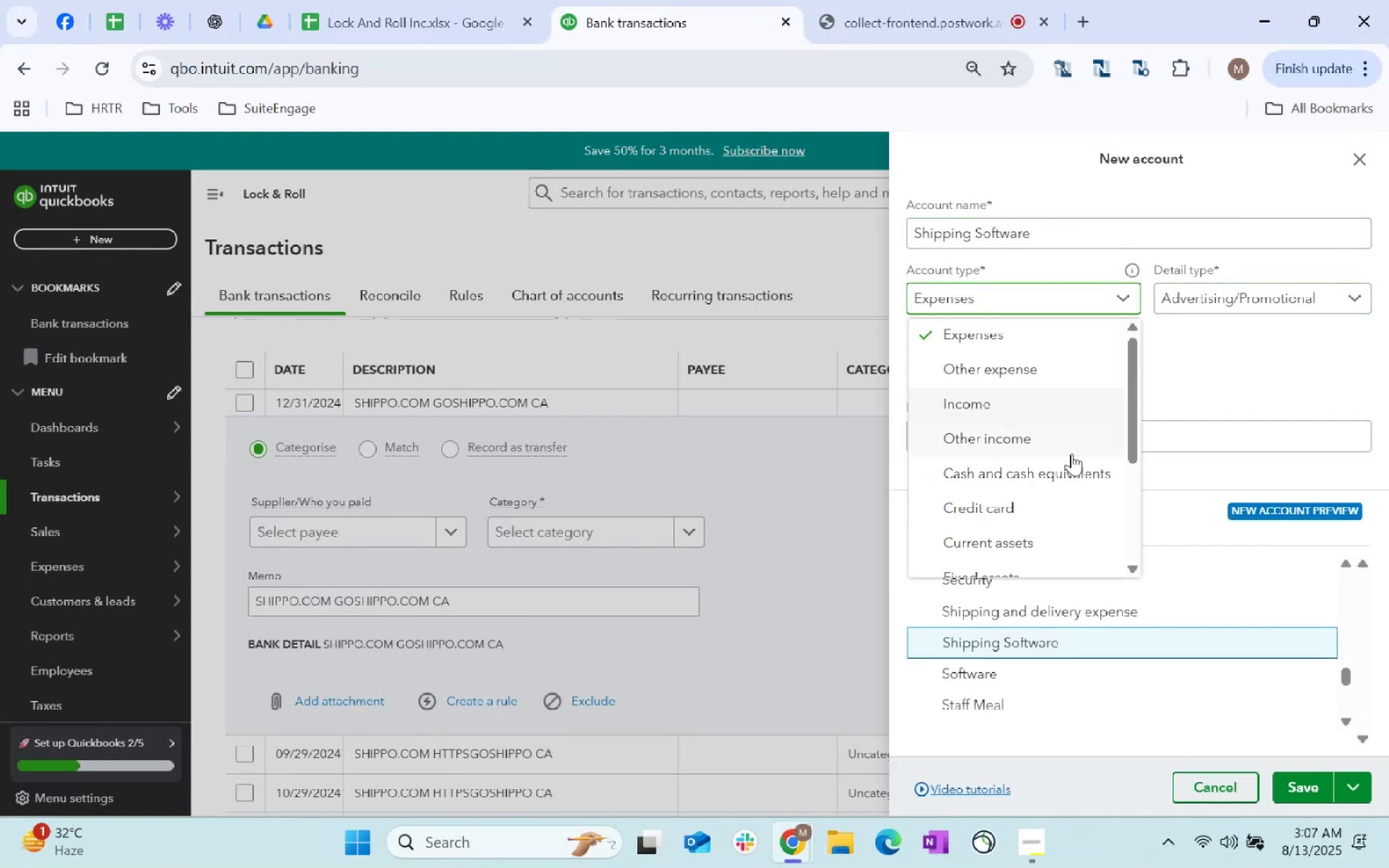 
scroll: coordinate [1070, 501], scroll_direction: down, amount: 2.0
 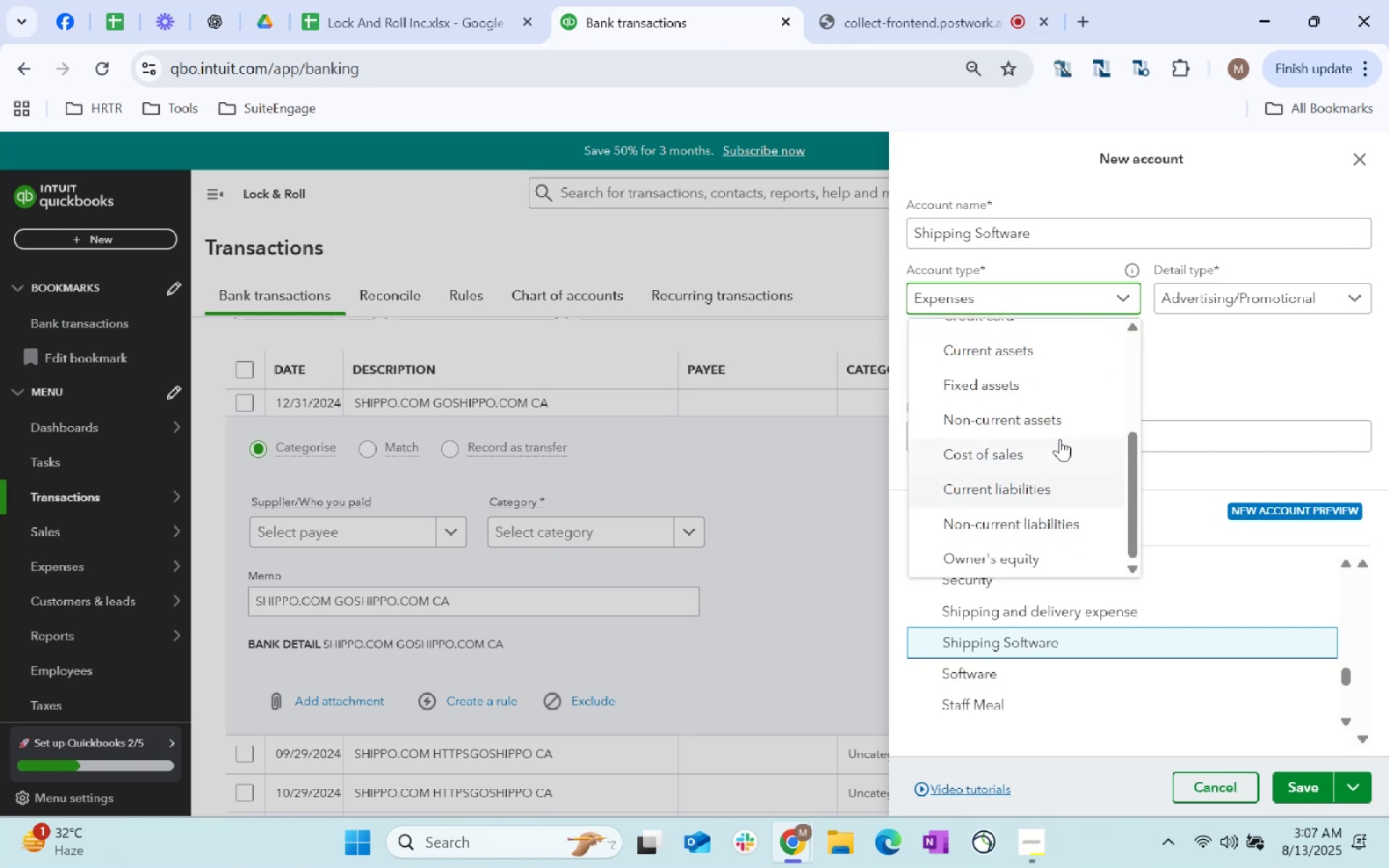 
left_click([1049, 472])
 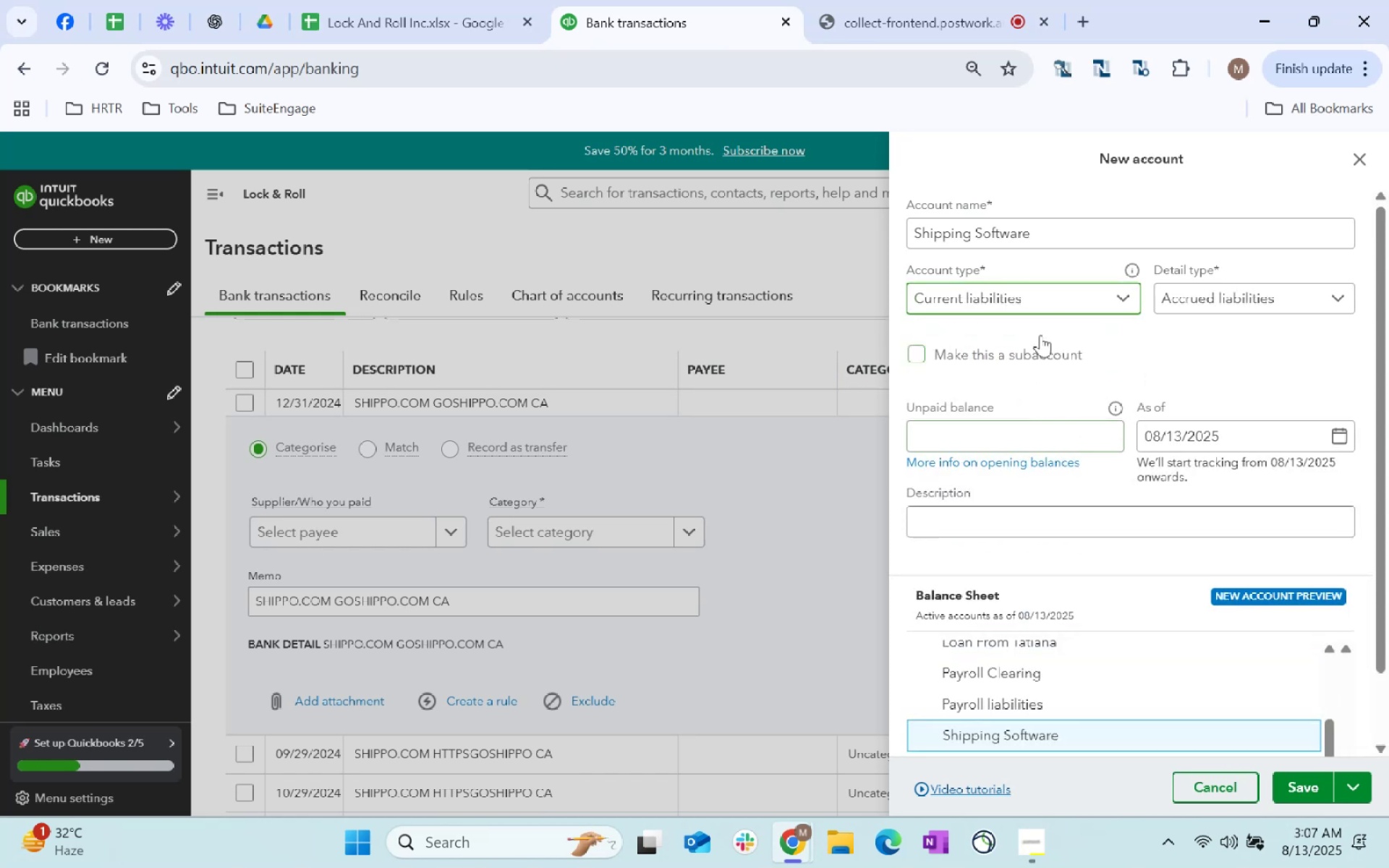 
left_click([1036, 289])
 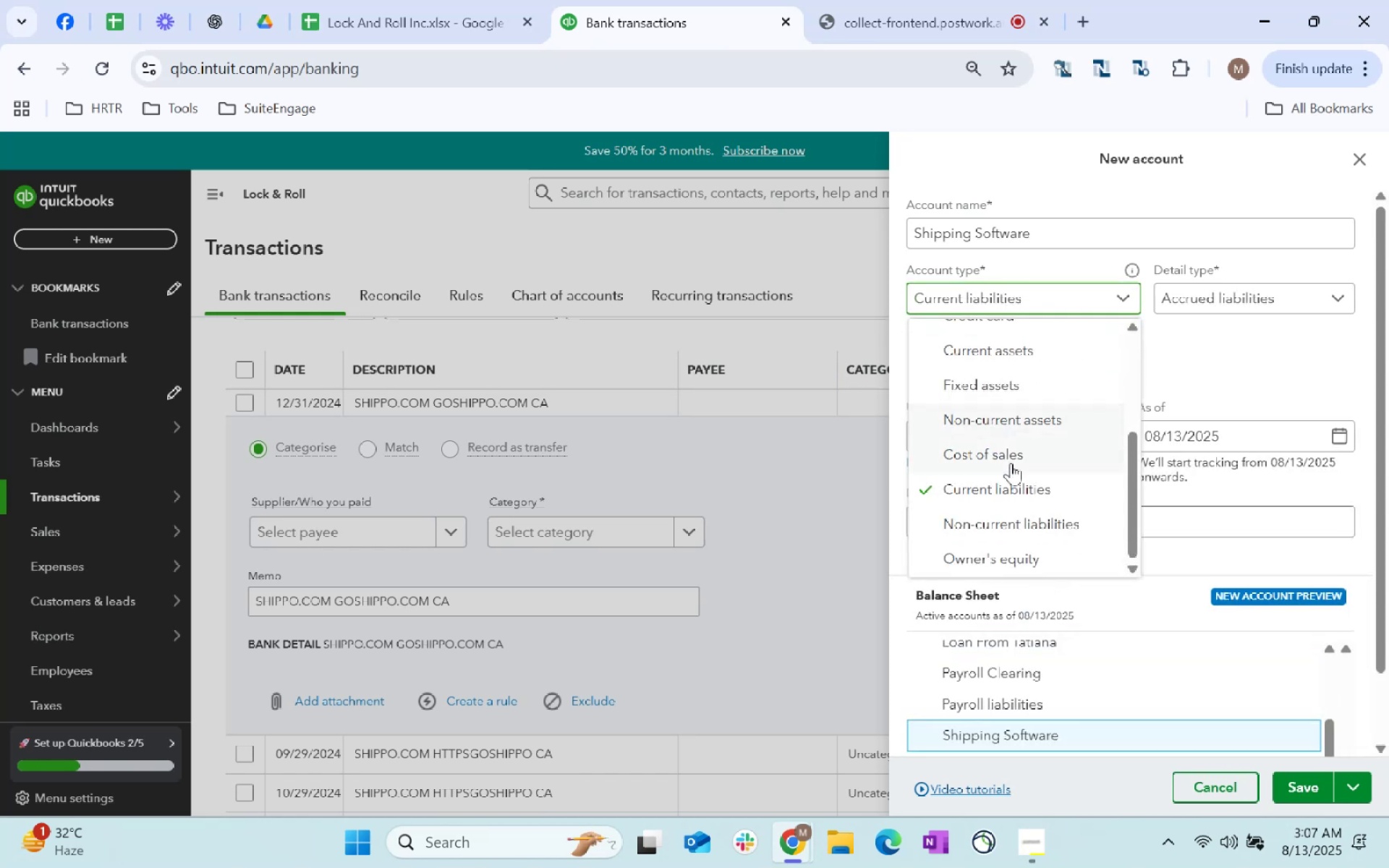 
left_click([1010, 463])
 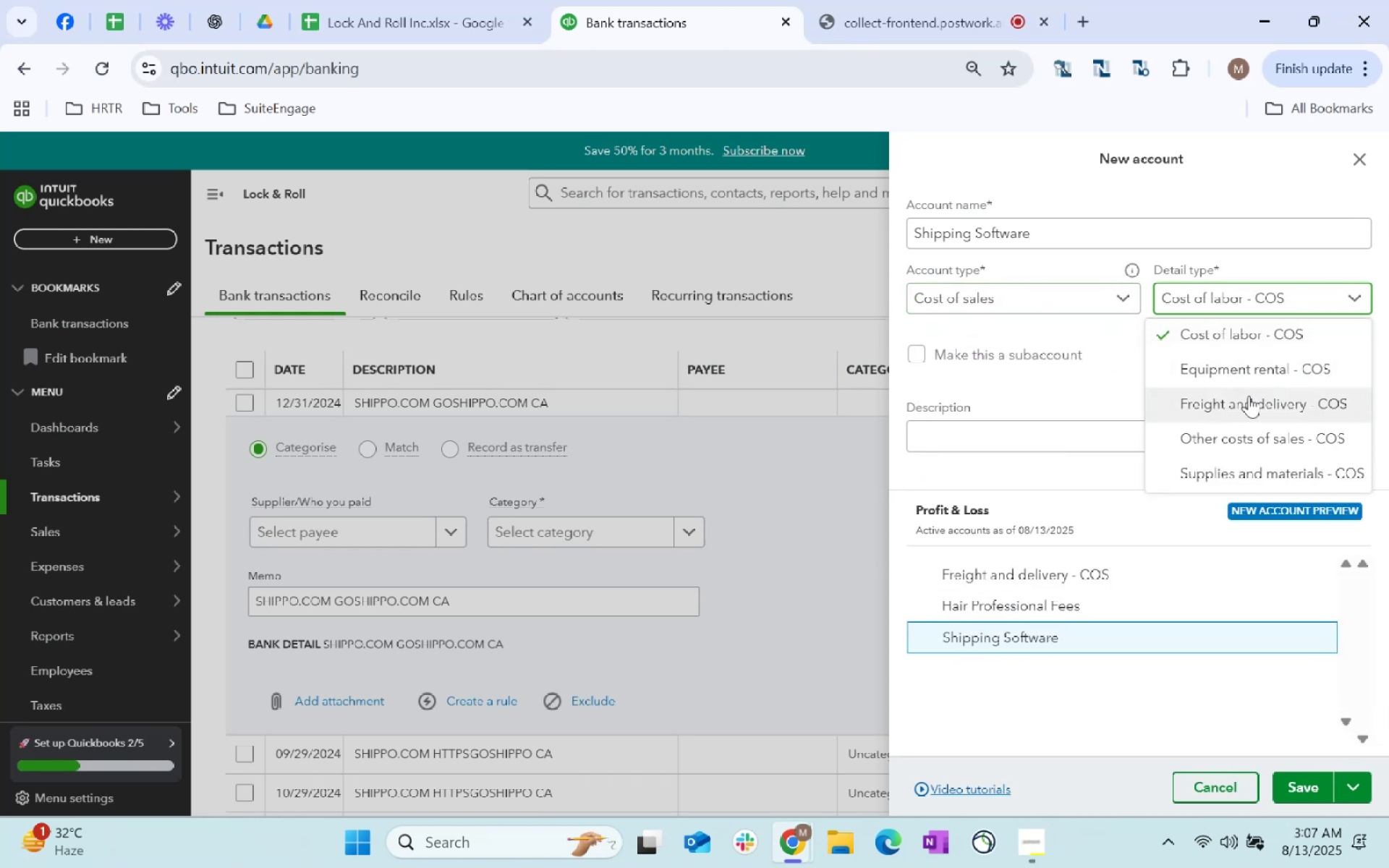 
left_click([1249, 396])
 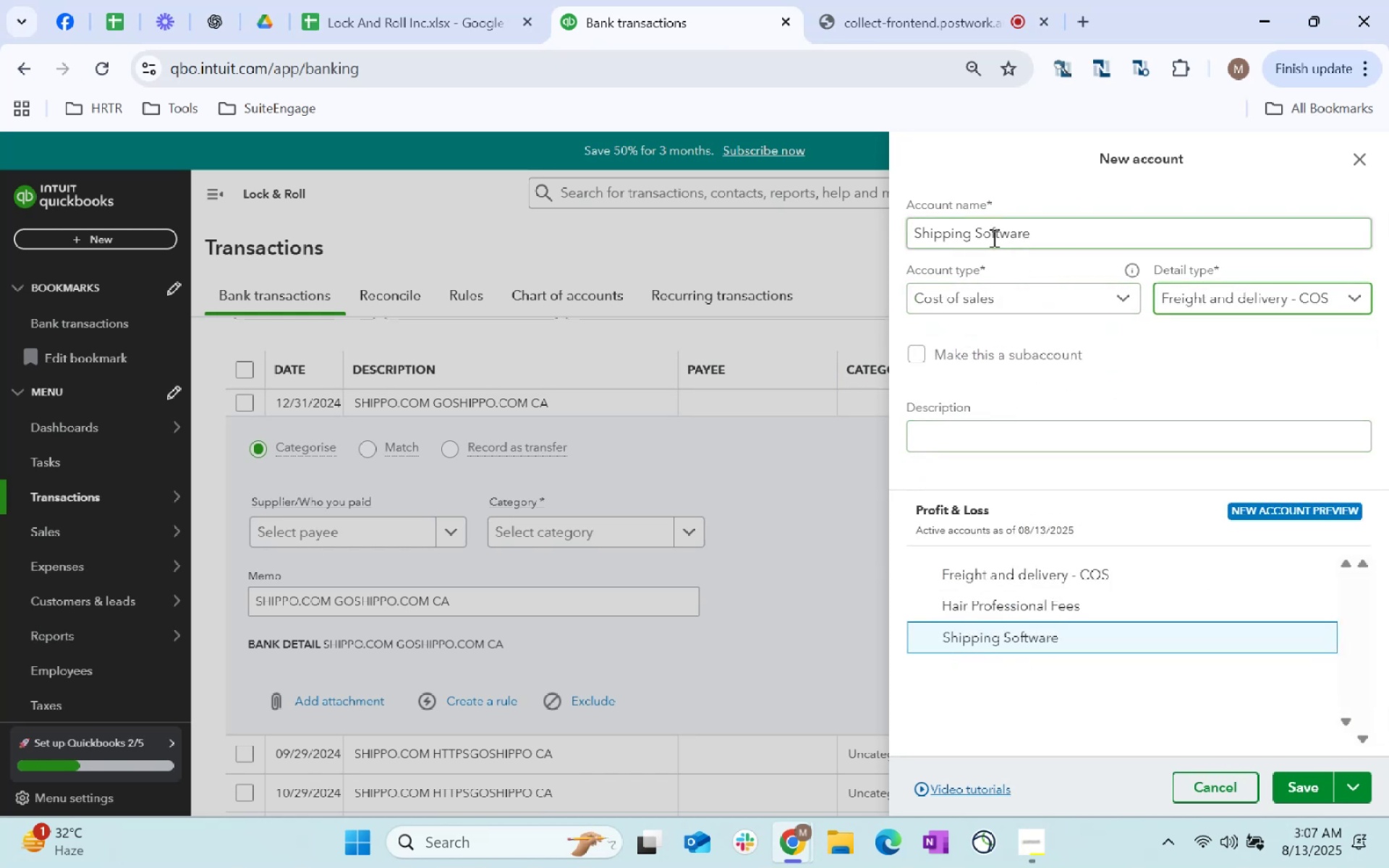 
left_click([975, 234])
 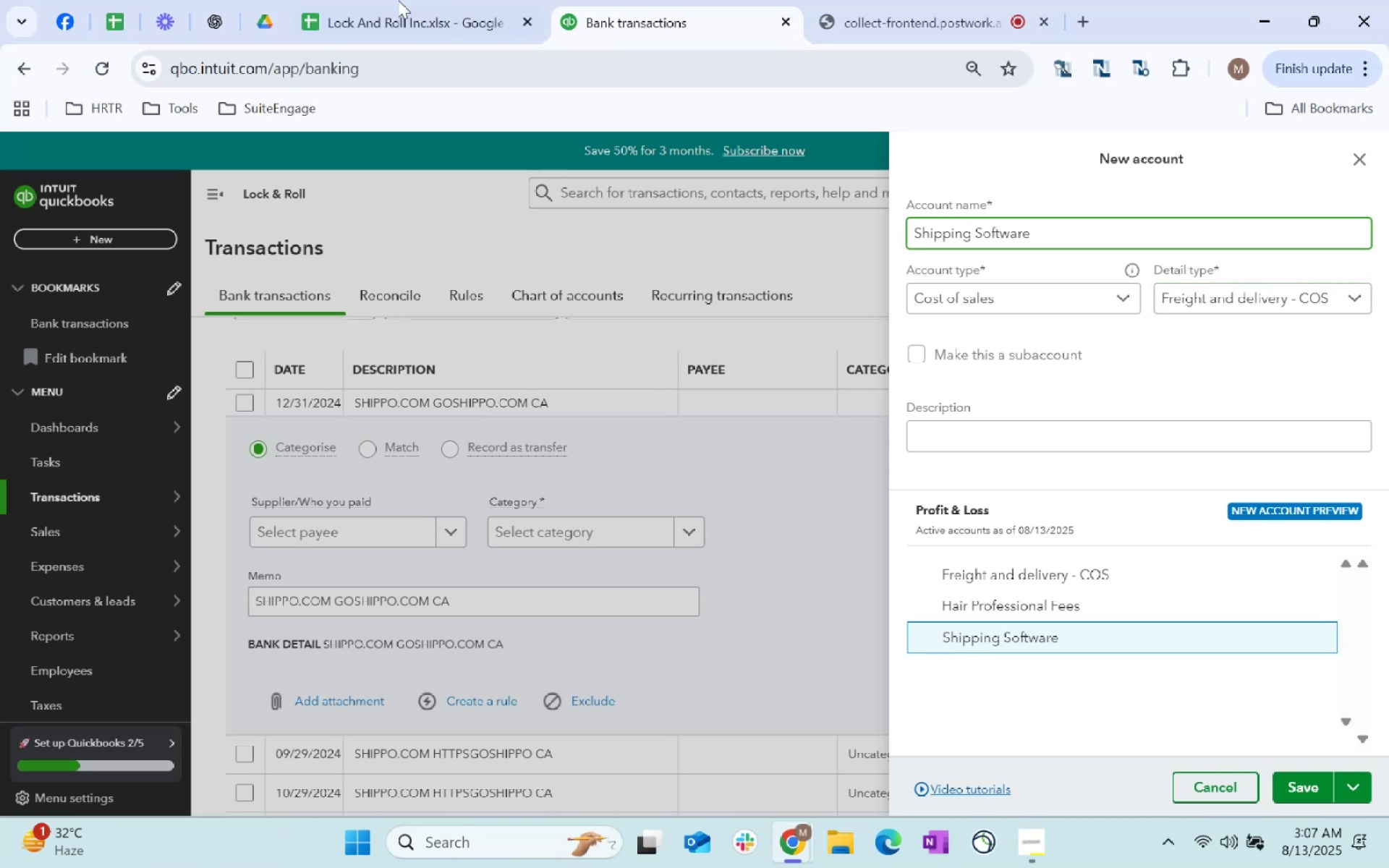 
key(Alt+AltLeft)
 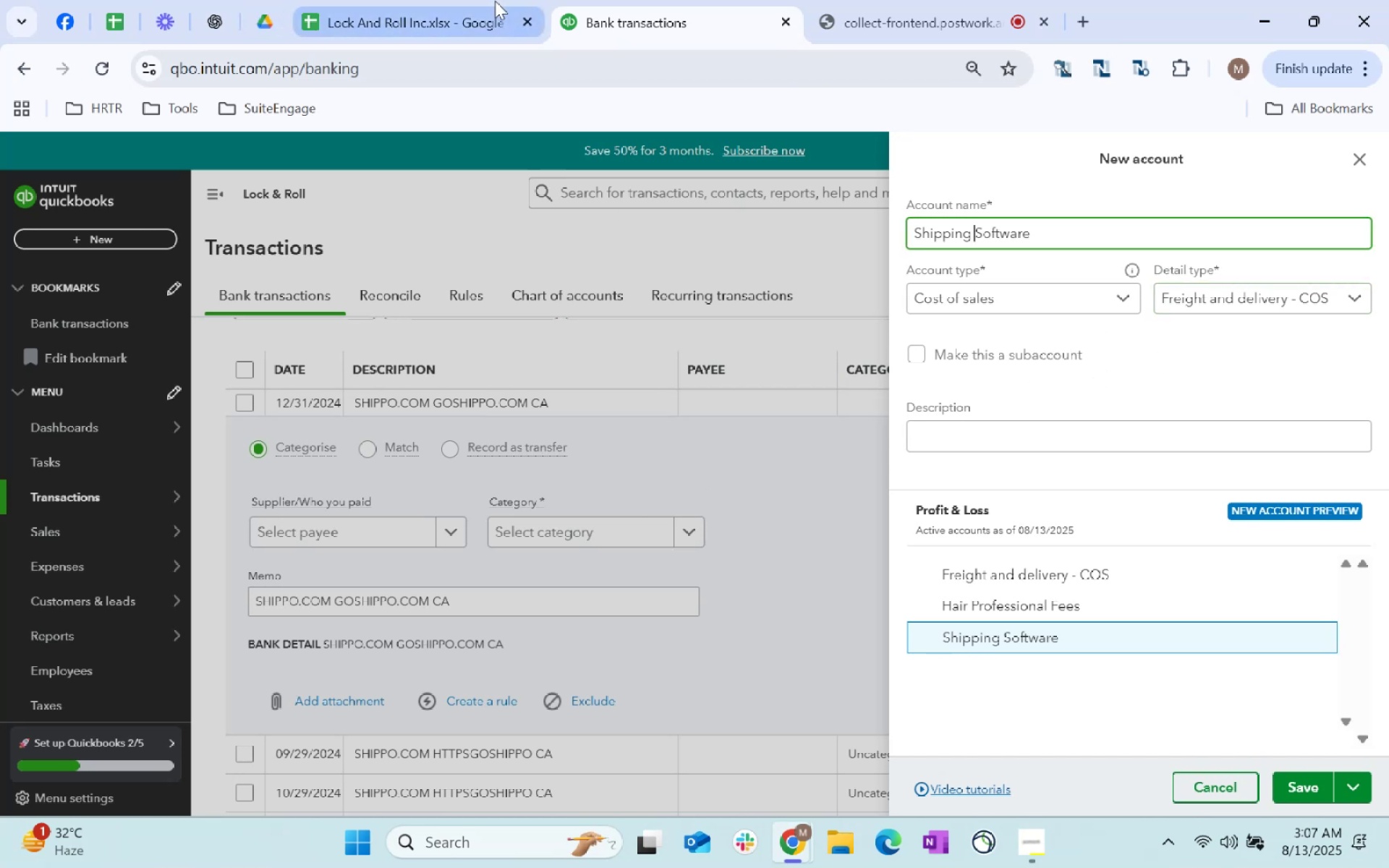 
key(Alt+Tab)
 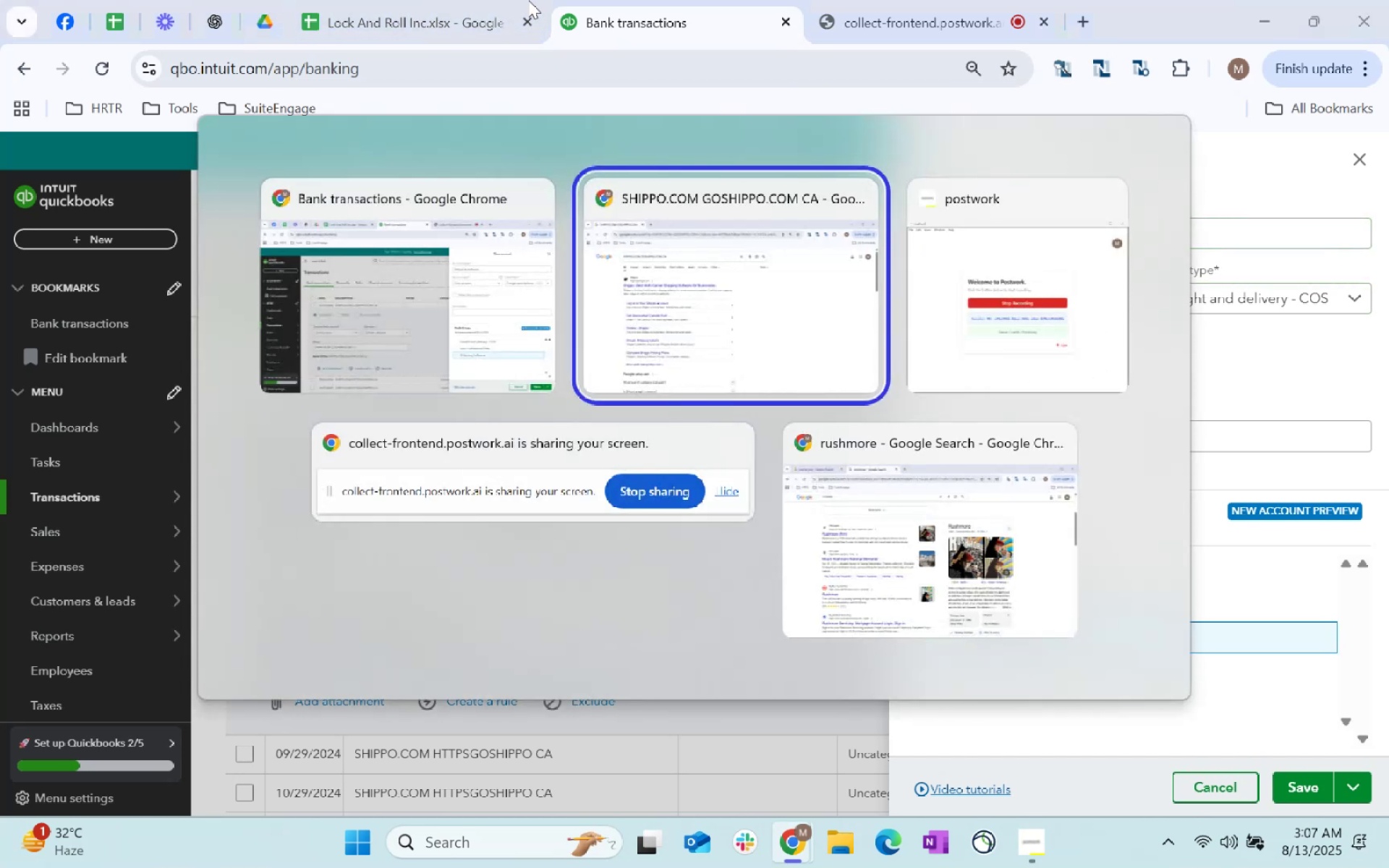 
left_click([724, 179])
 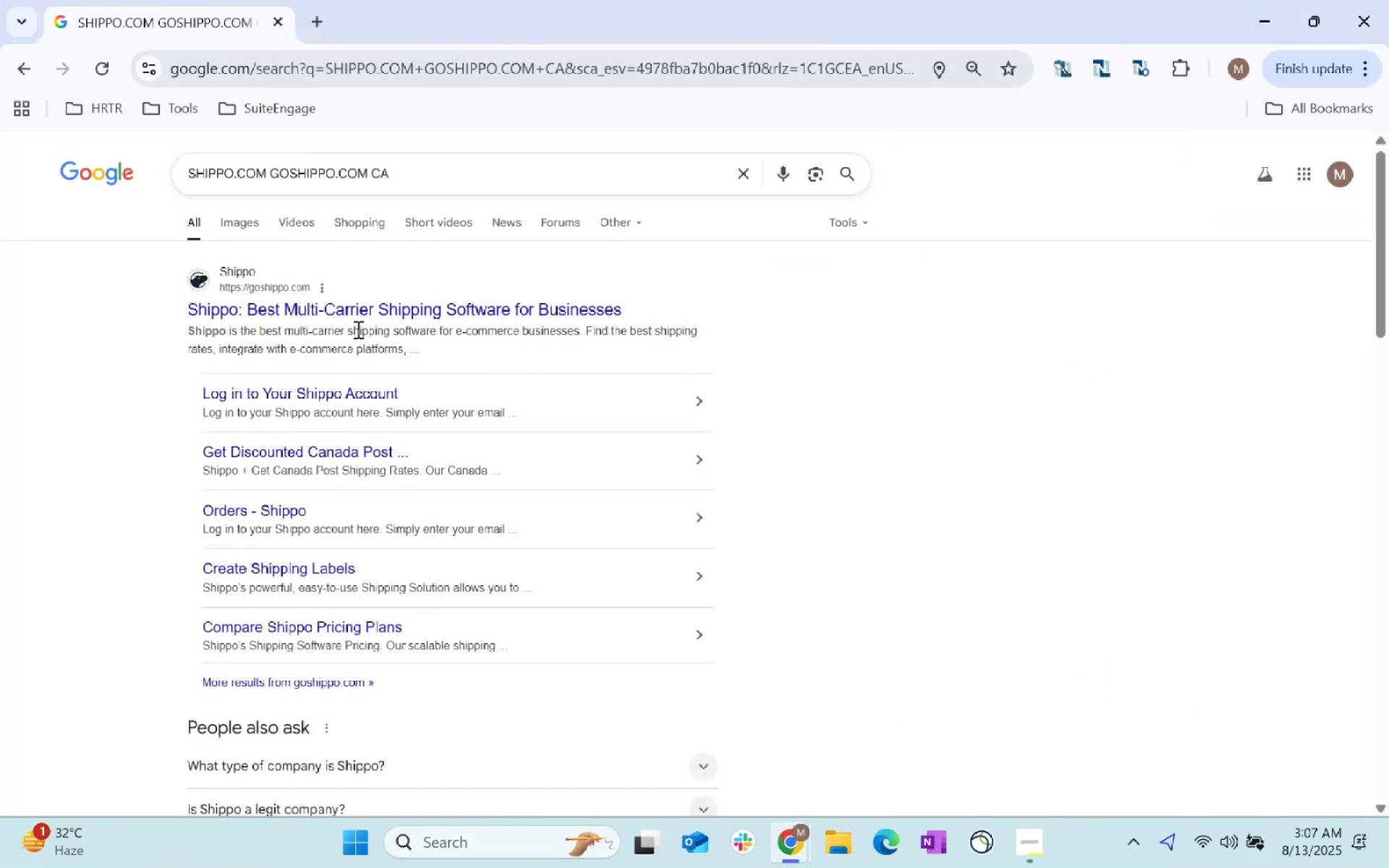 
wait(5.07)
 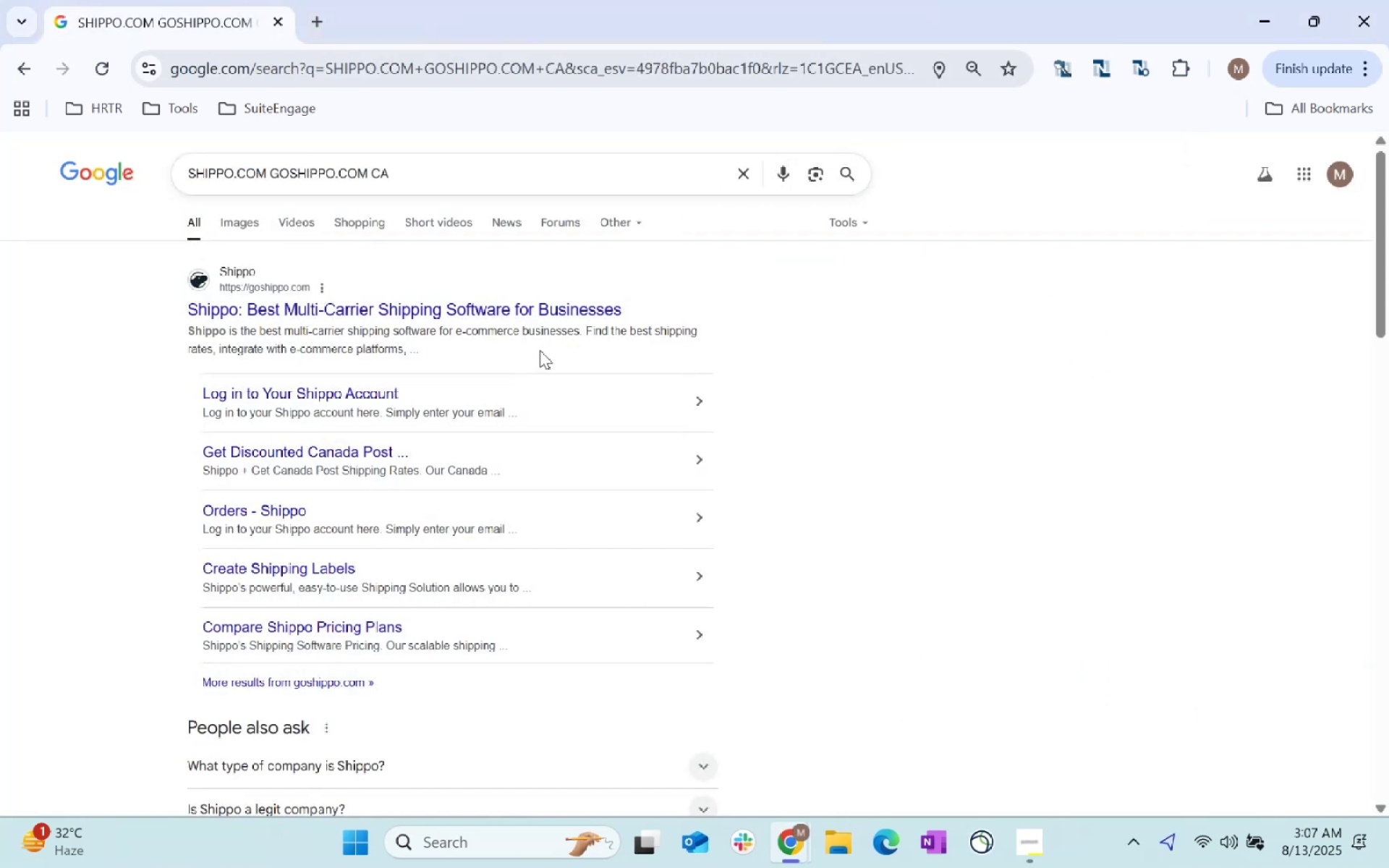 
key(Alt+AltLeft)
 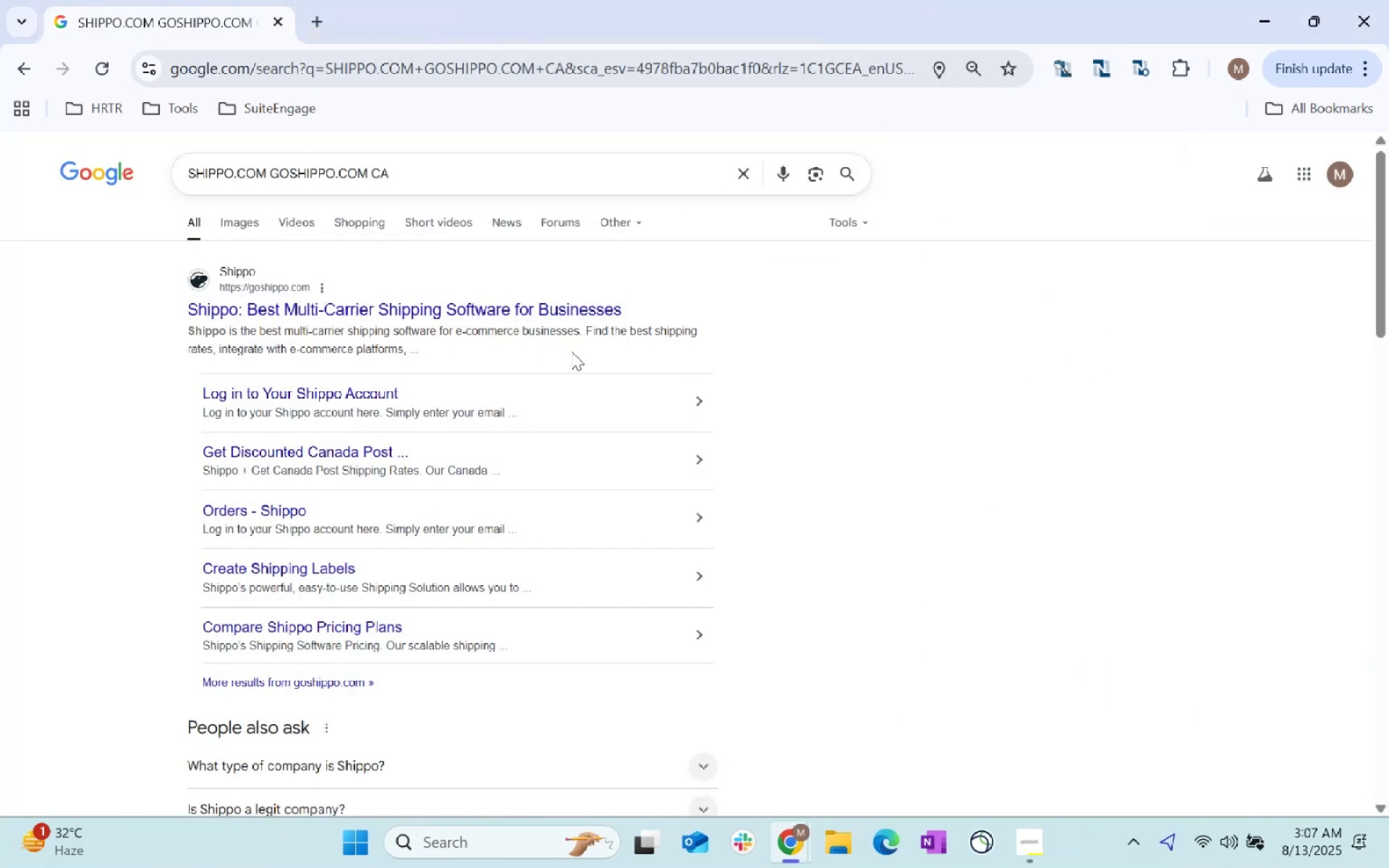 
key(Alt+Tab)
 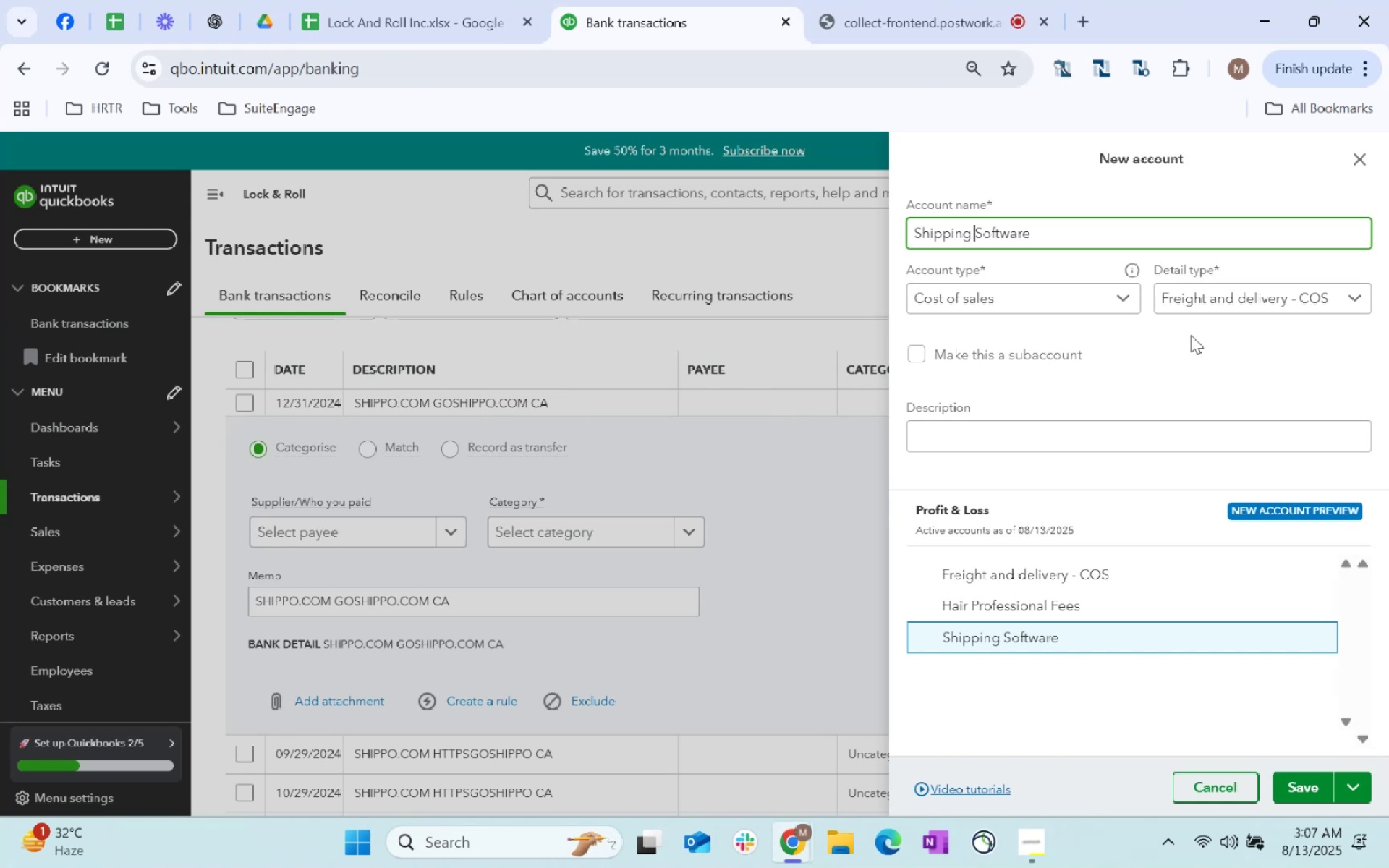 
left_click([1194, 342])
 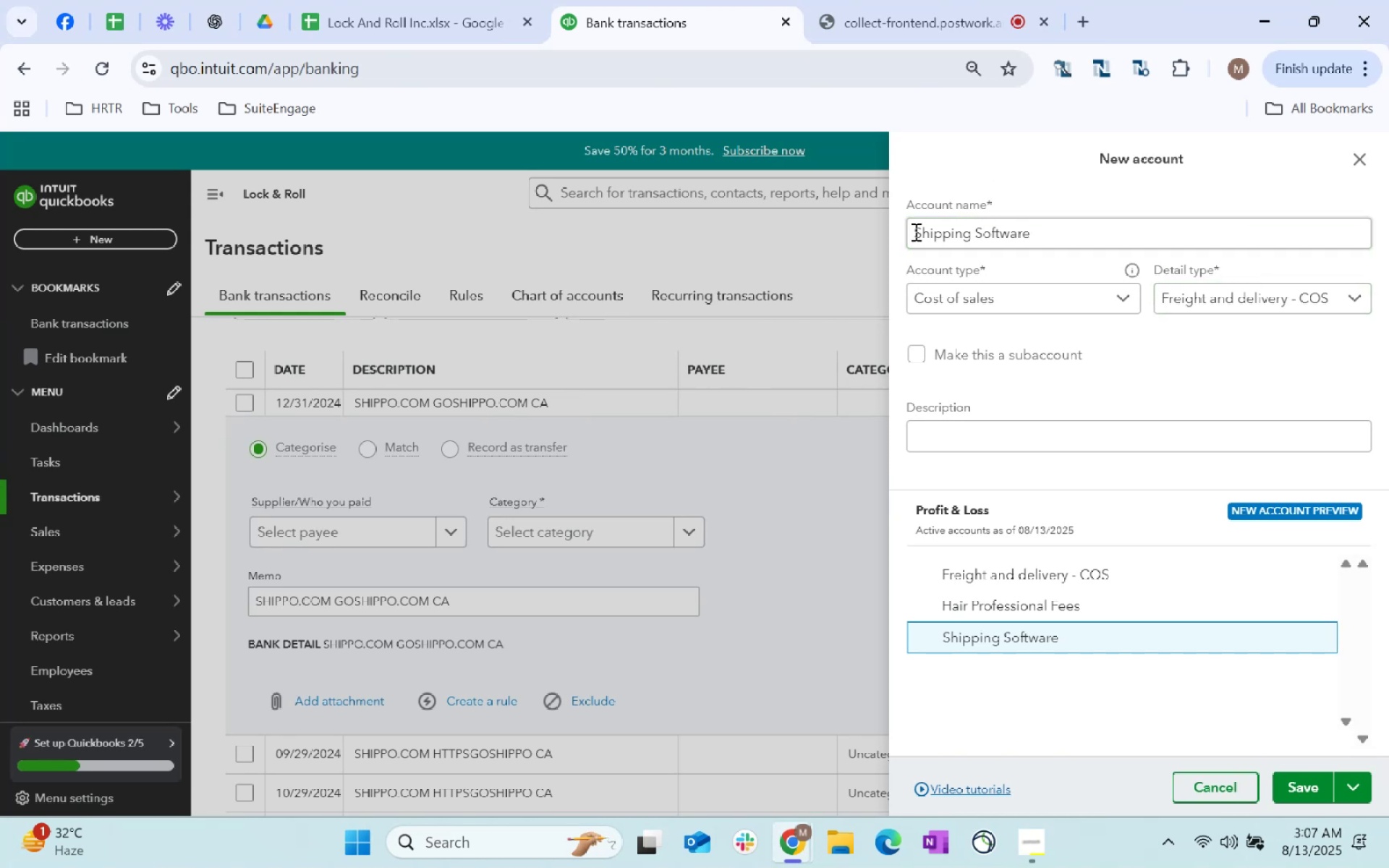 
left_click([915, 231])
 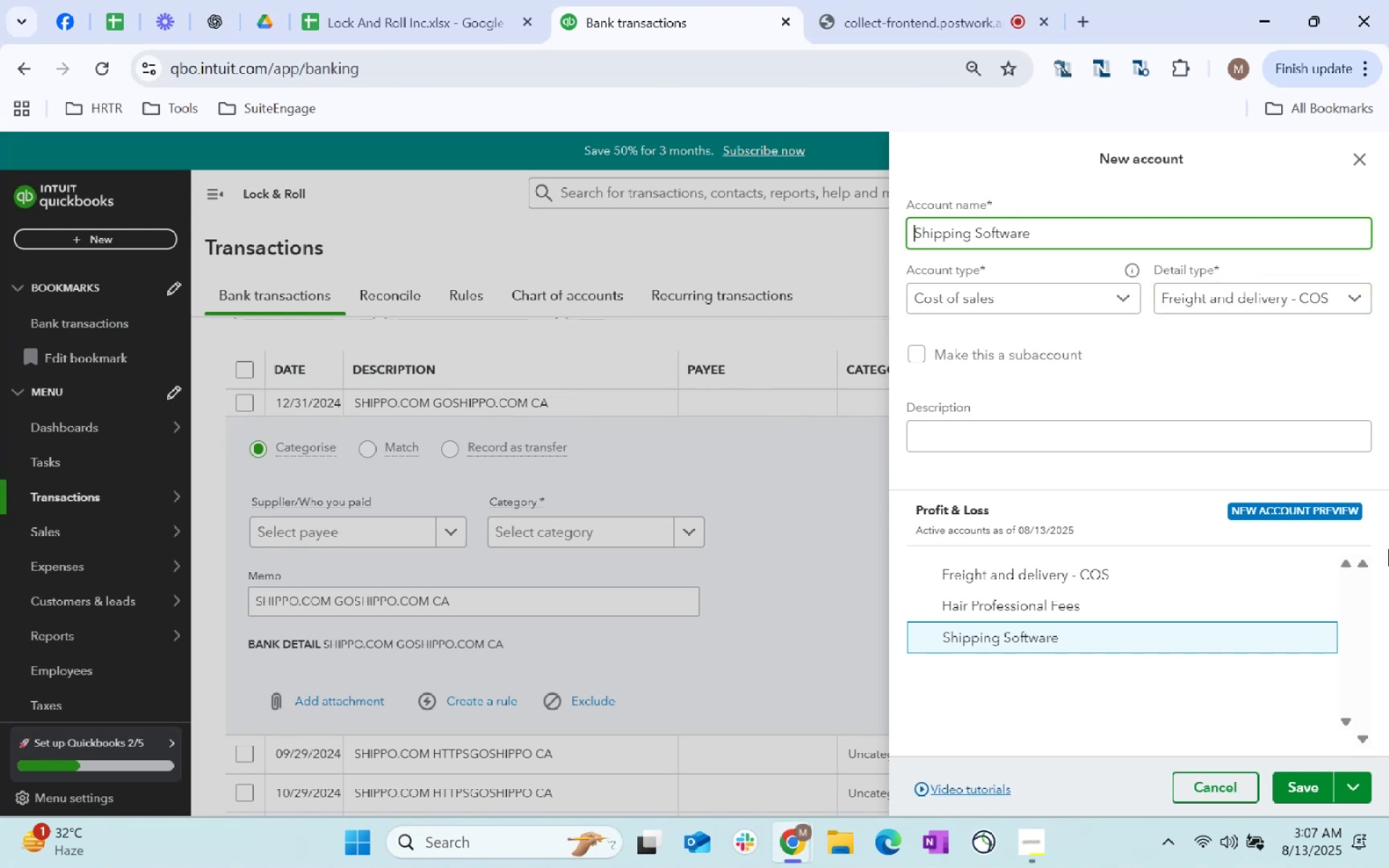 
type(Ecommerce - )
 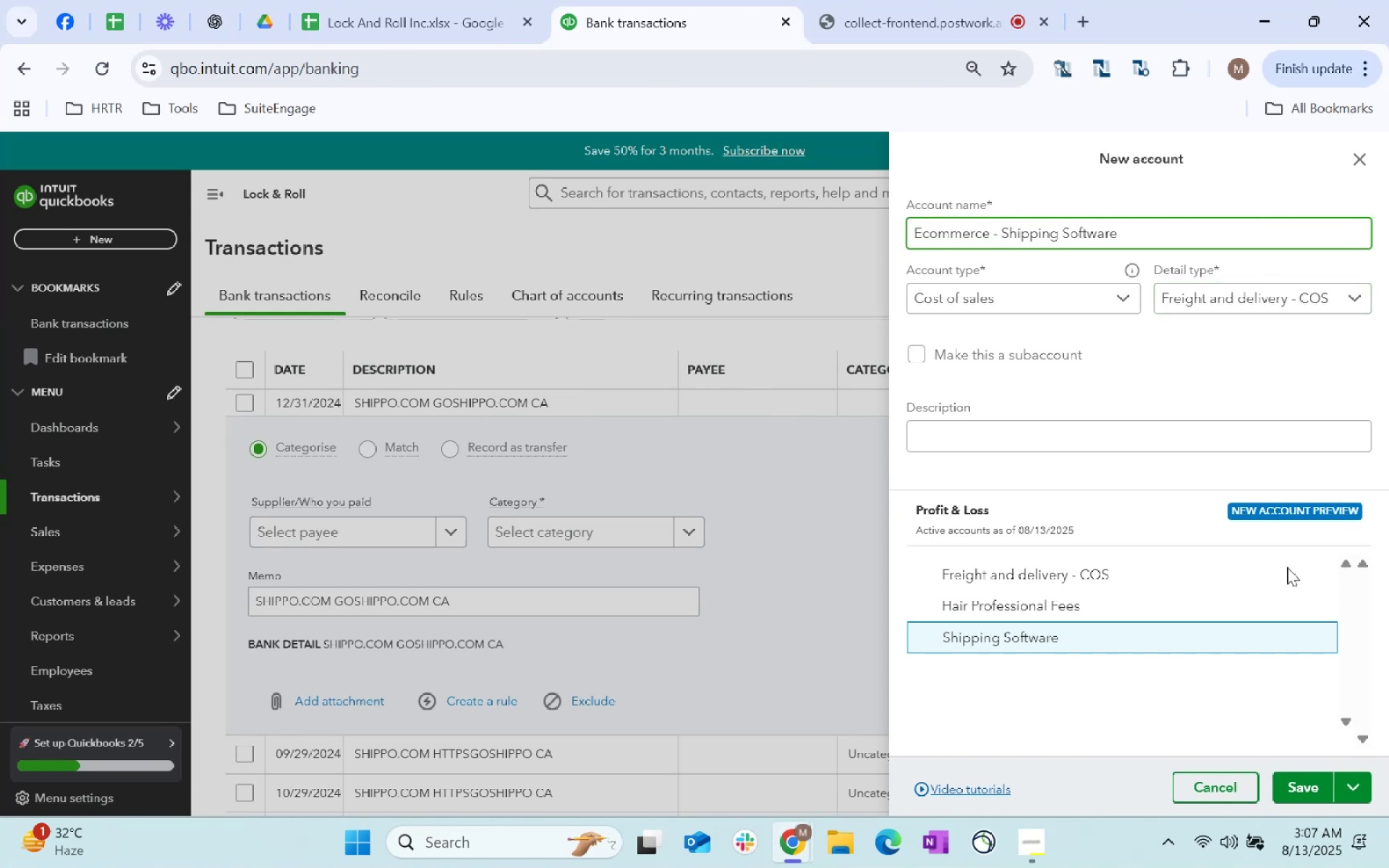 
left_click([1192, 367])
 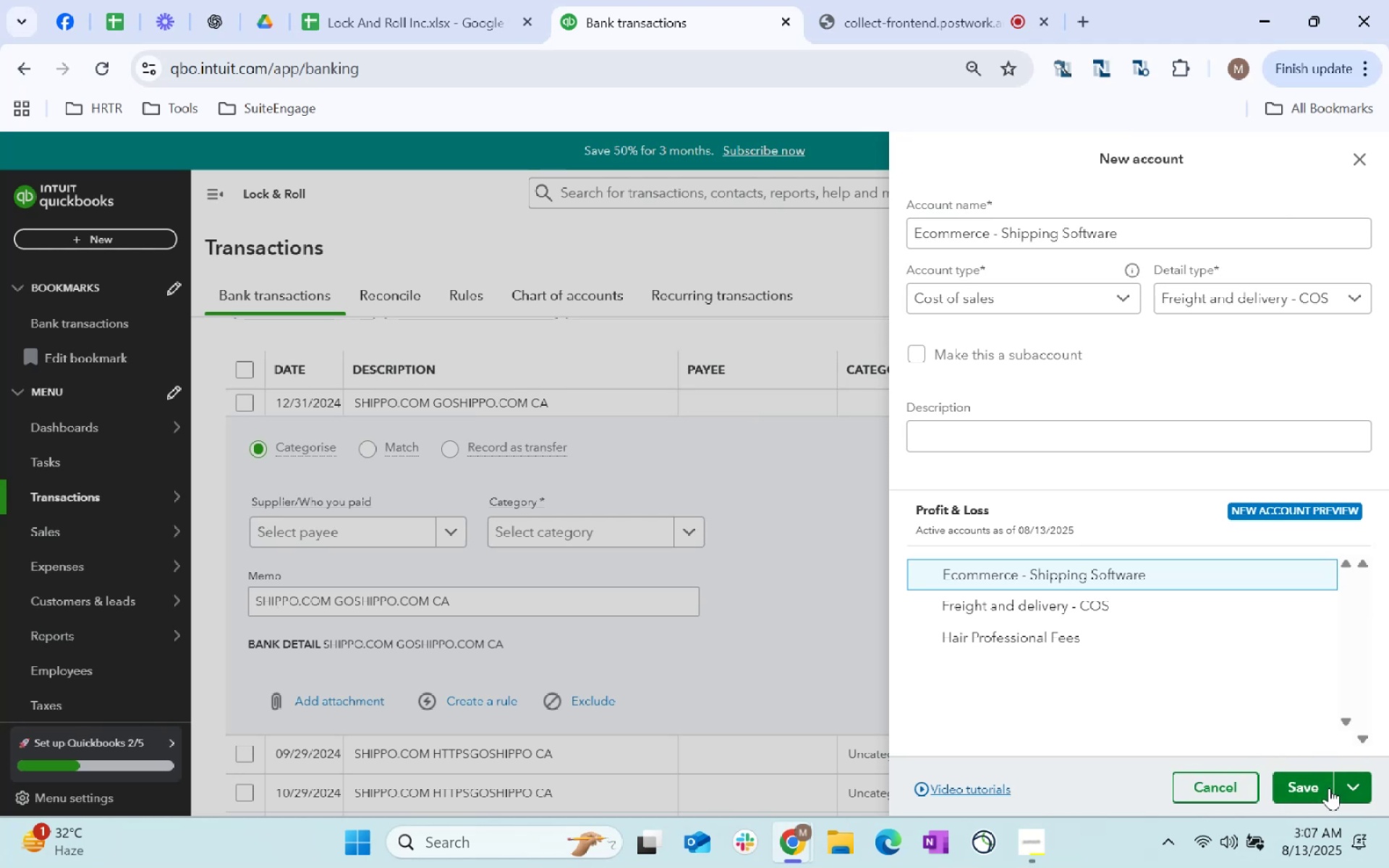 
left_click([1302, 793])
 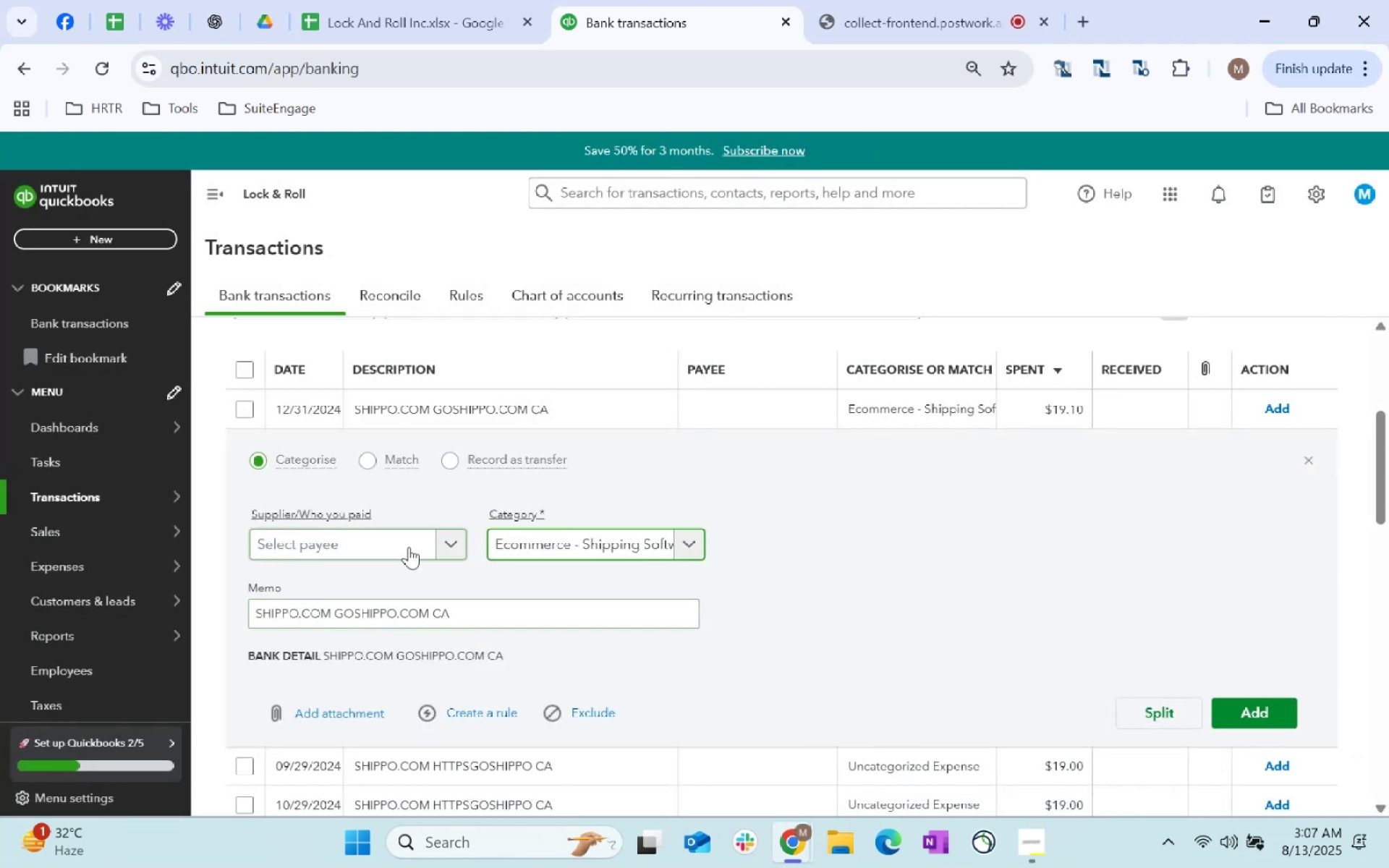 
left_click([399, 553])
 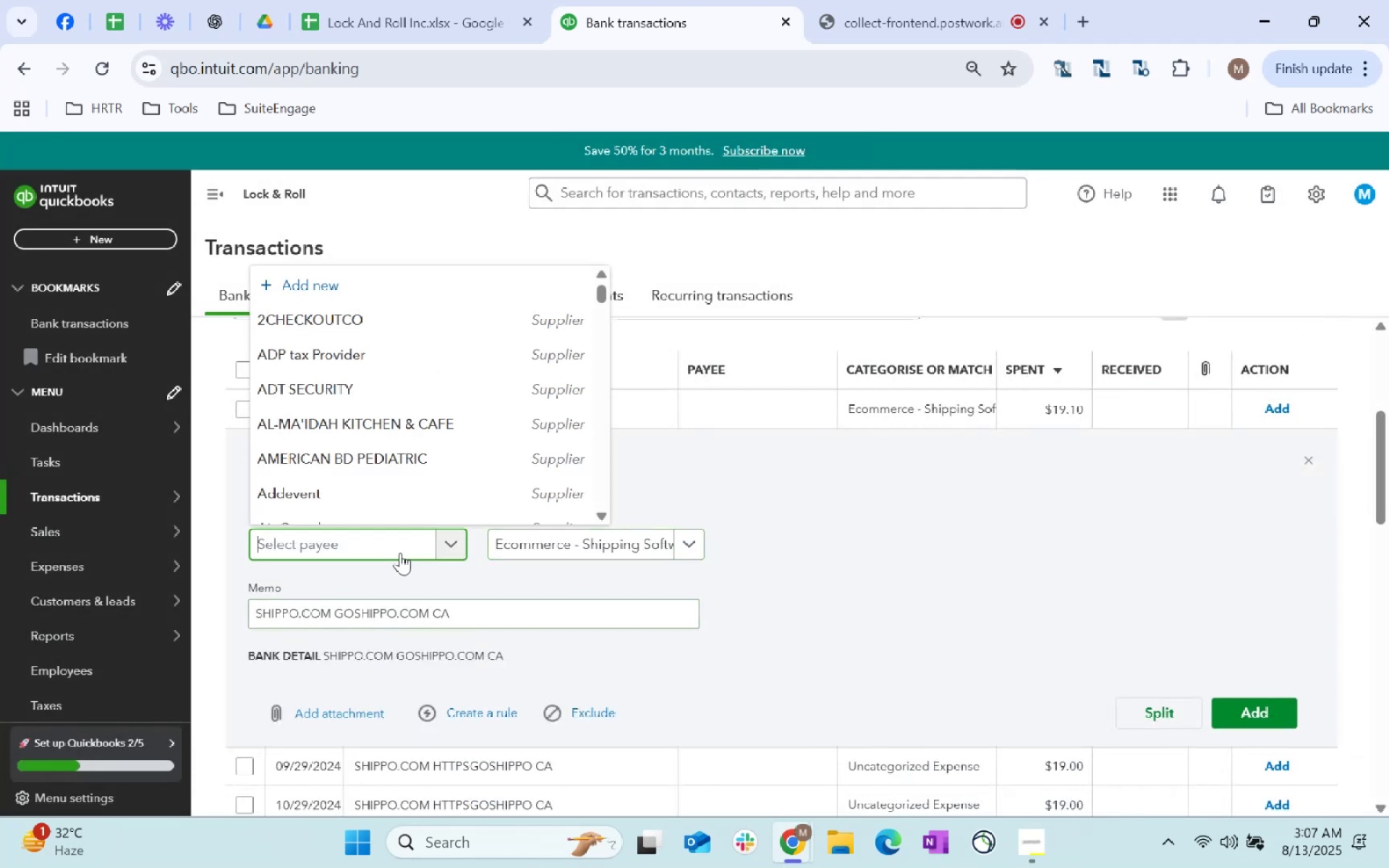 
type(Shi)
key(Backspace)
key(Backspace)
key(Backspace)
key(Backspace)
key(Backspace)
key(Backspace)
key(Backspace)
key(Backspace)
key(Backspace)
key(Backspace)
key(Backspace)
key(Backspace)
type(Shippo.com)
key(Tab)
 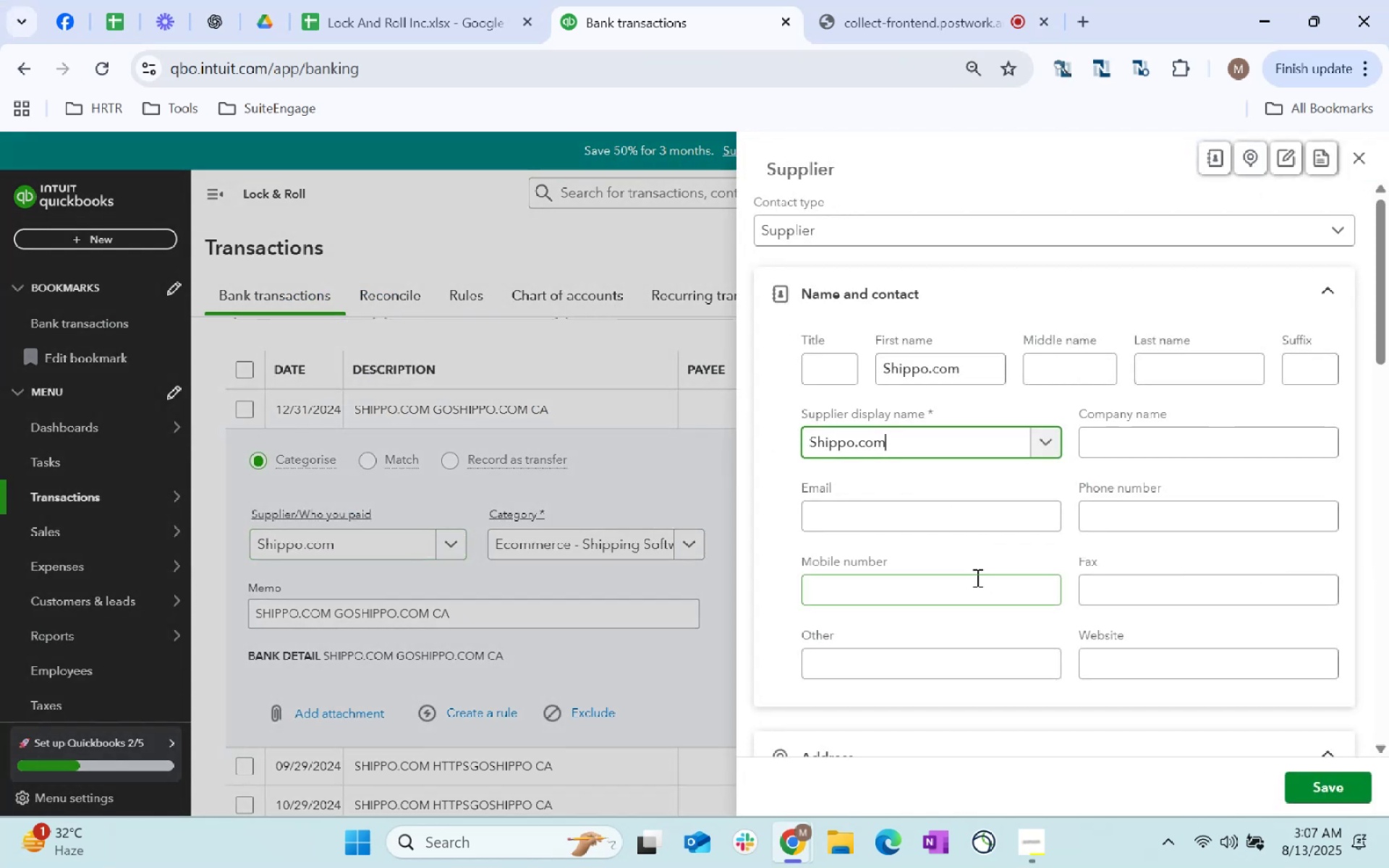 
scroll: coordinate [941, 505], scroll_direction: down, amount: 171.0
 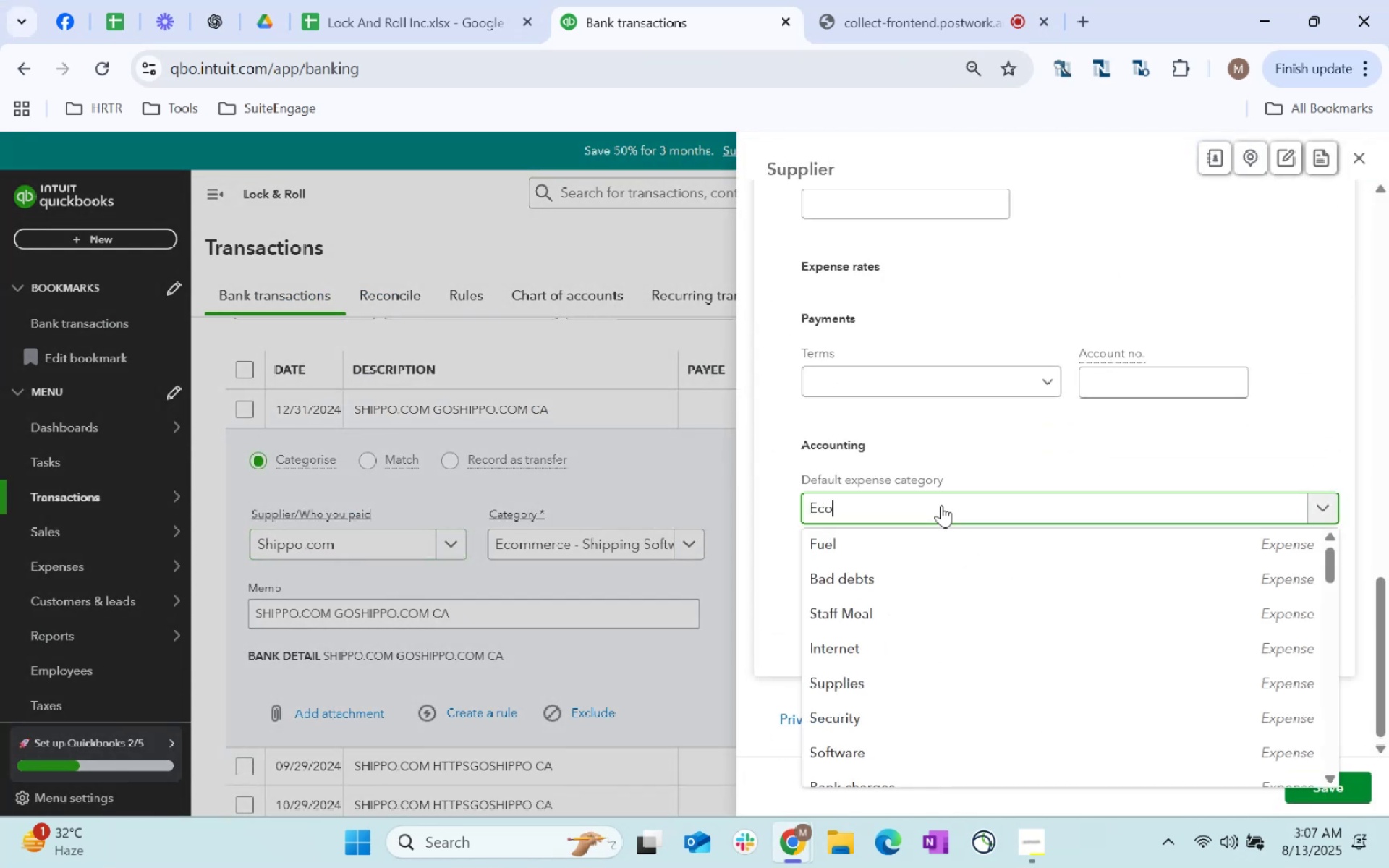 
left_click([946, 506])
 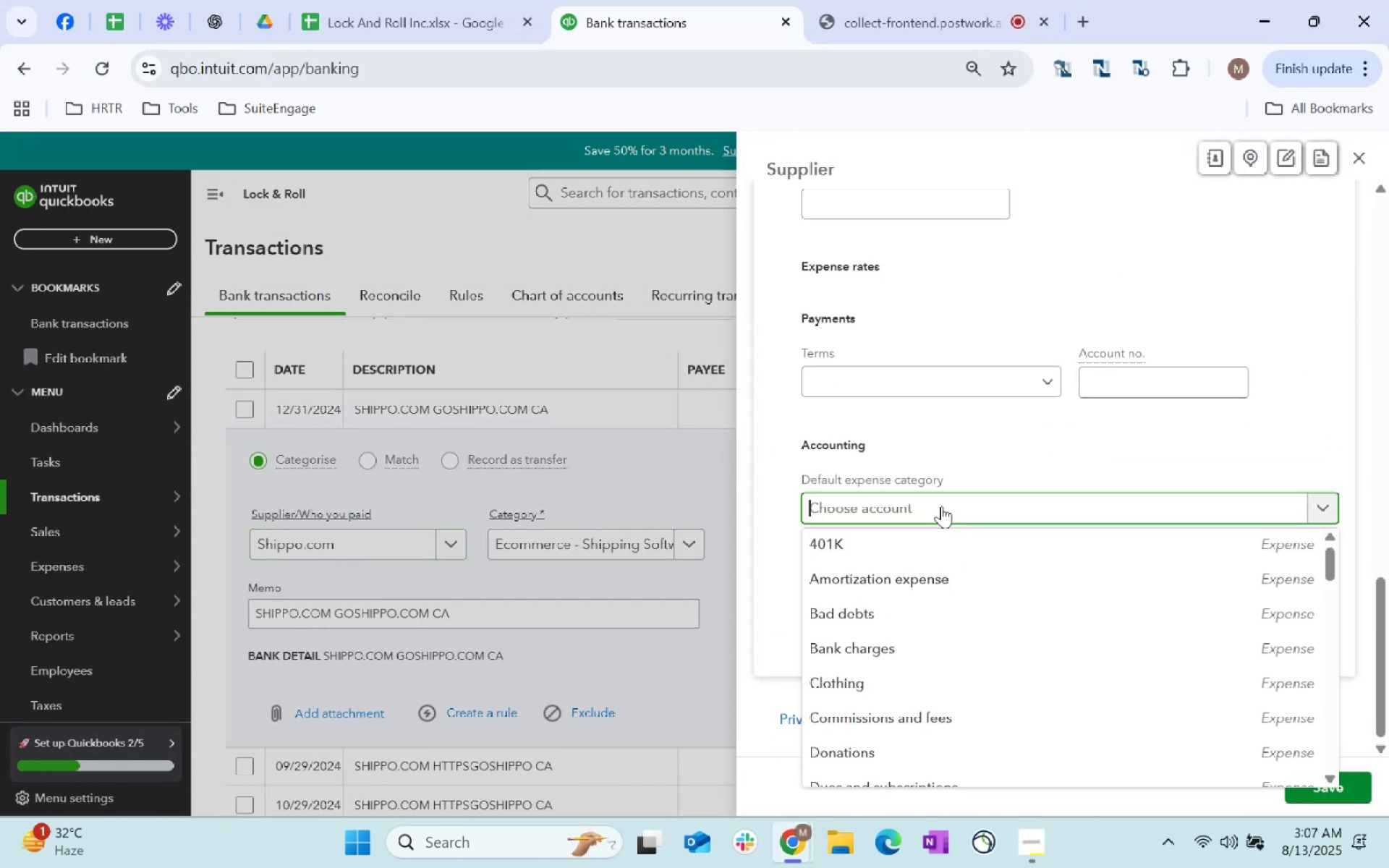 
type(Eco)
 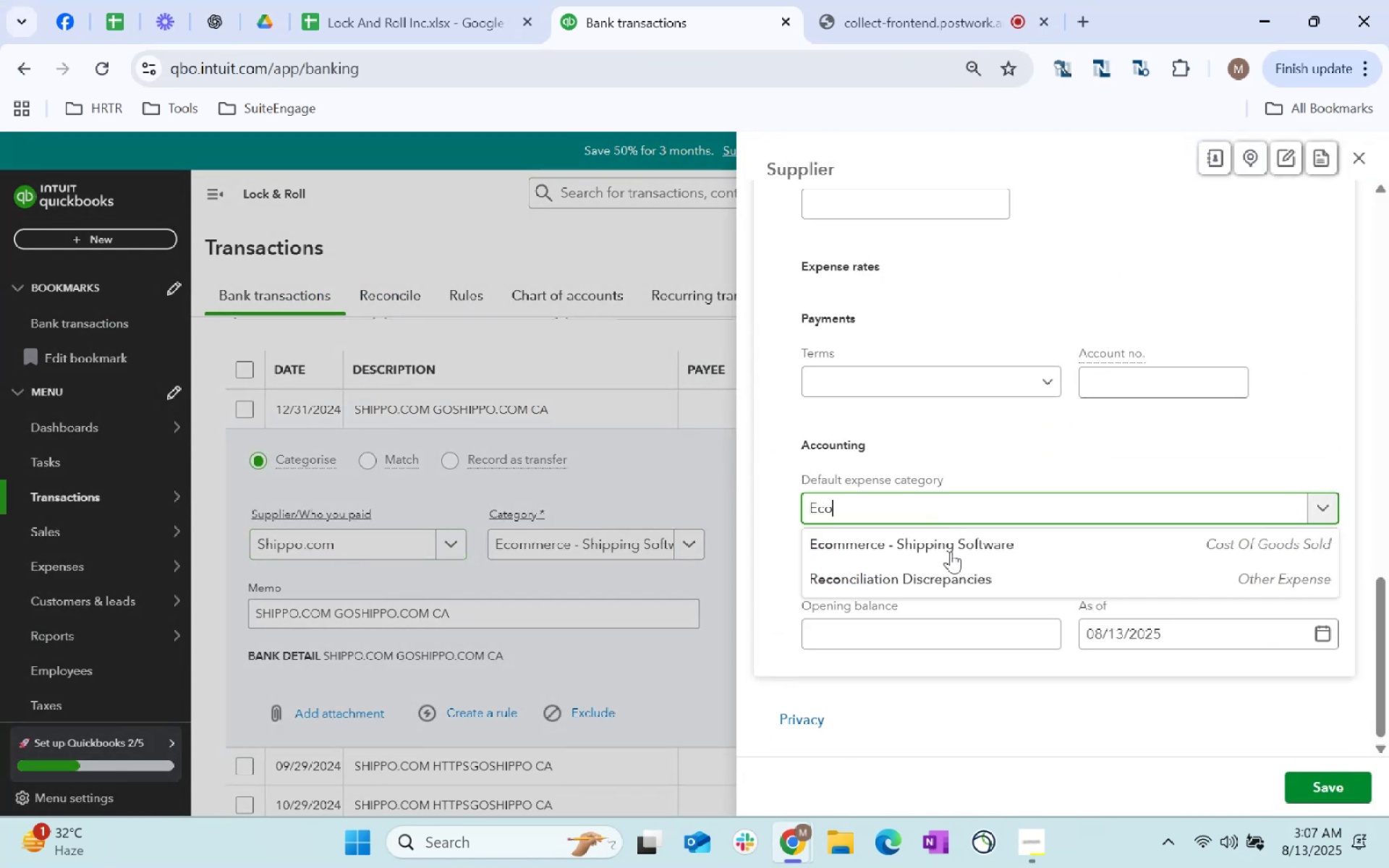 
left_click([976, 547])
 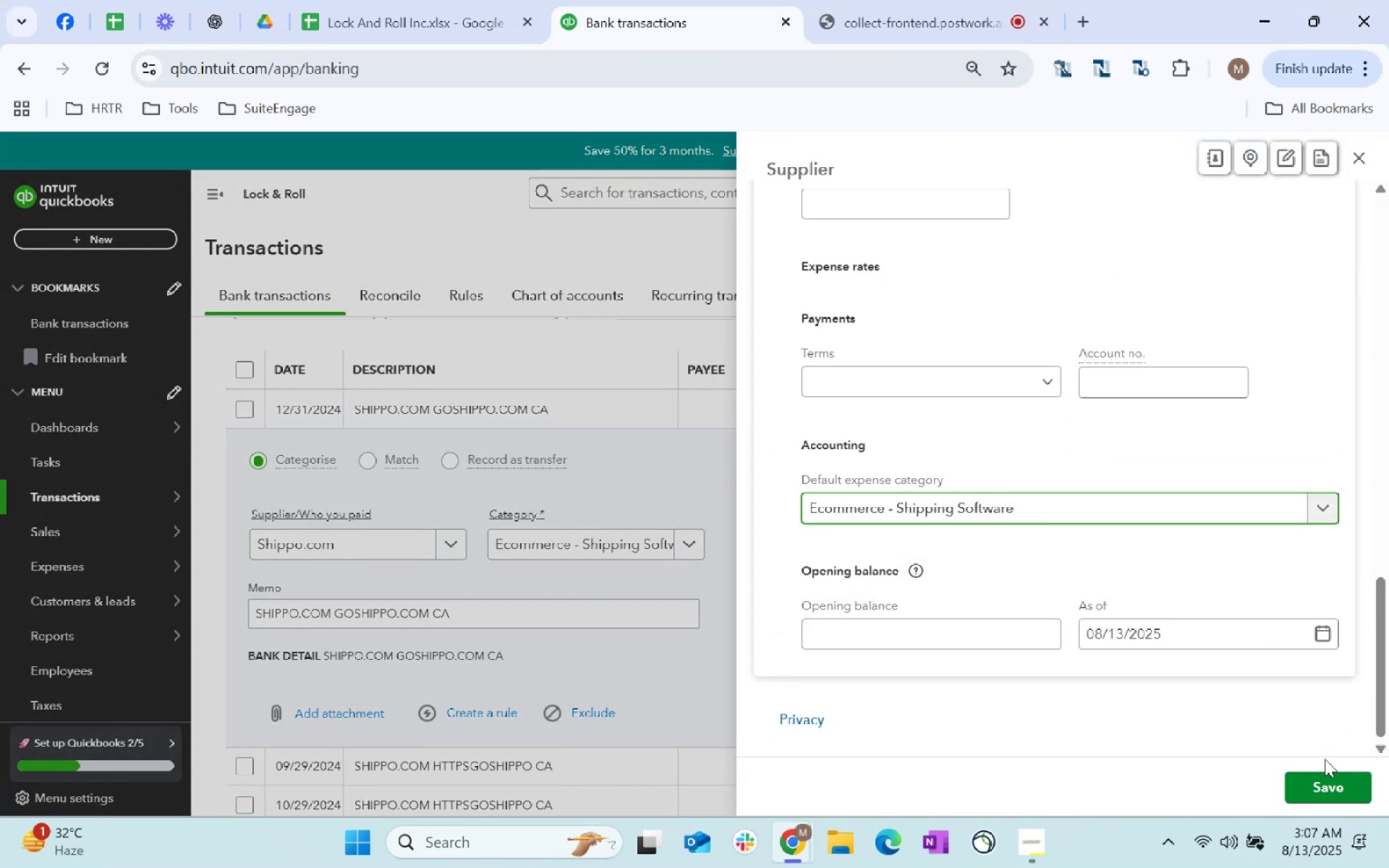 
left_click([1325, 775])
 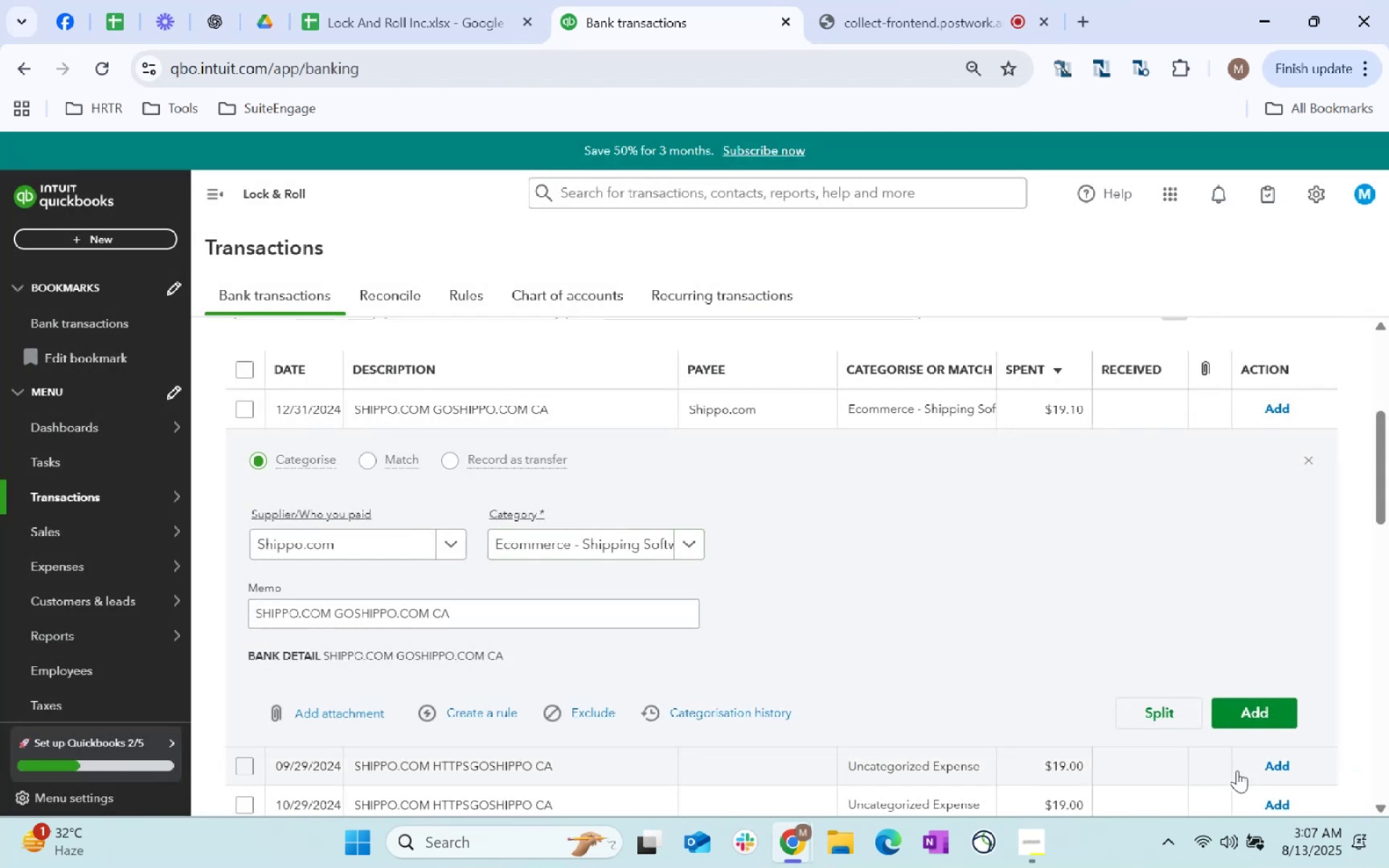 
left_click([1256, 712])
 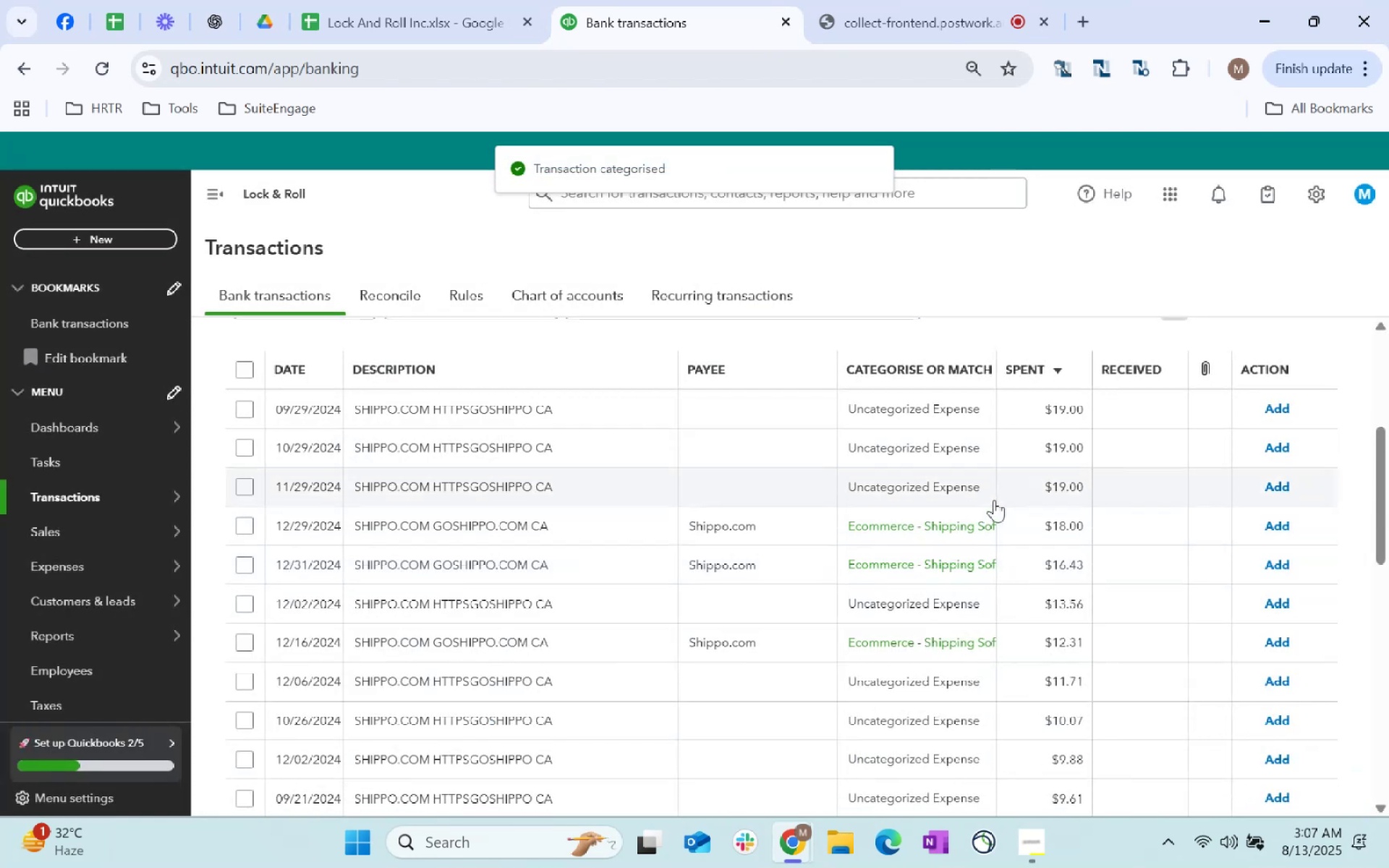 
wait(6.08)
 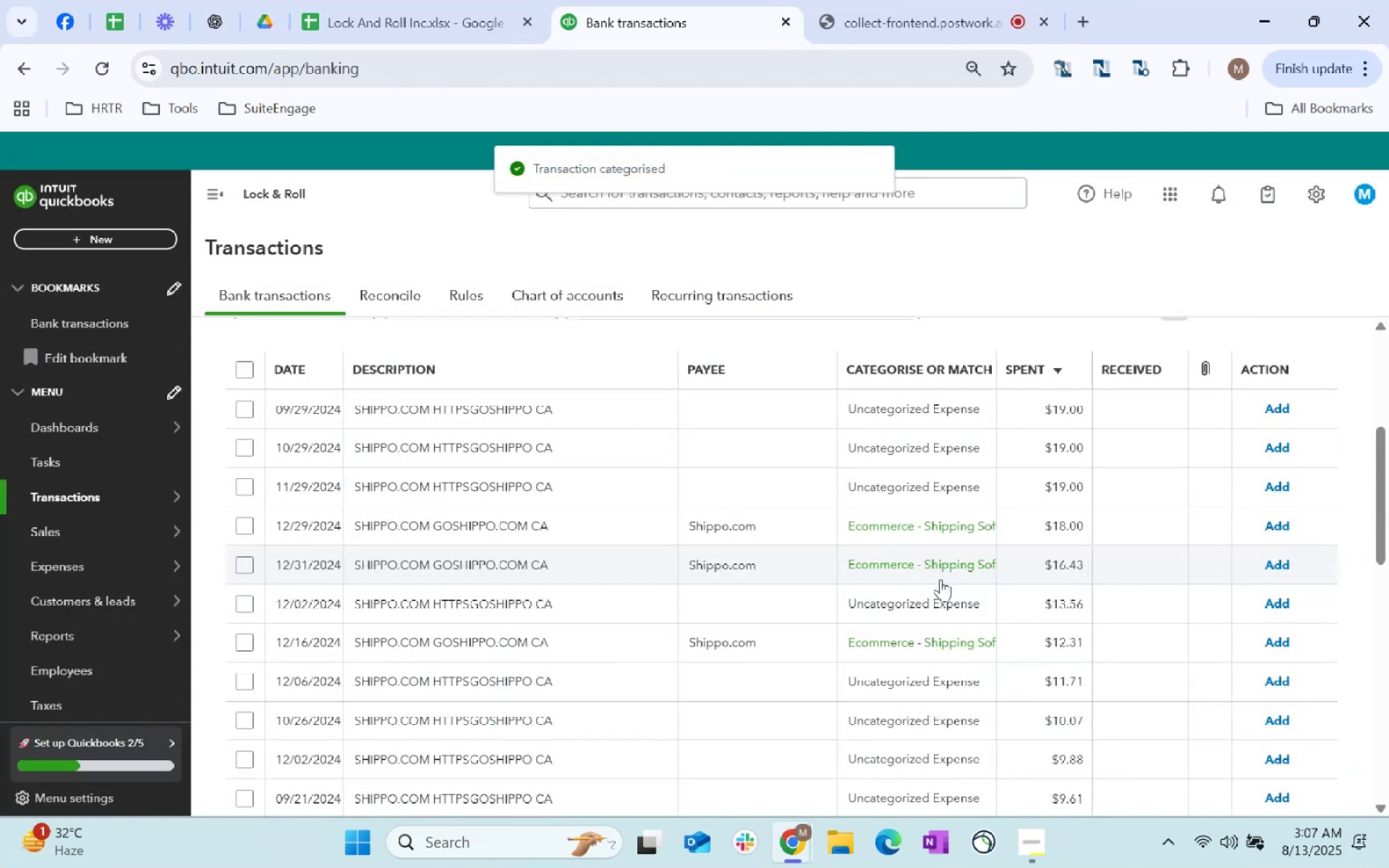 
left_click([770, 419])
 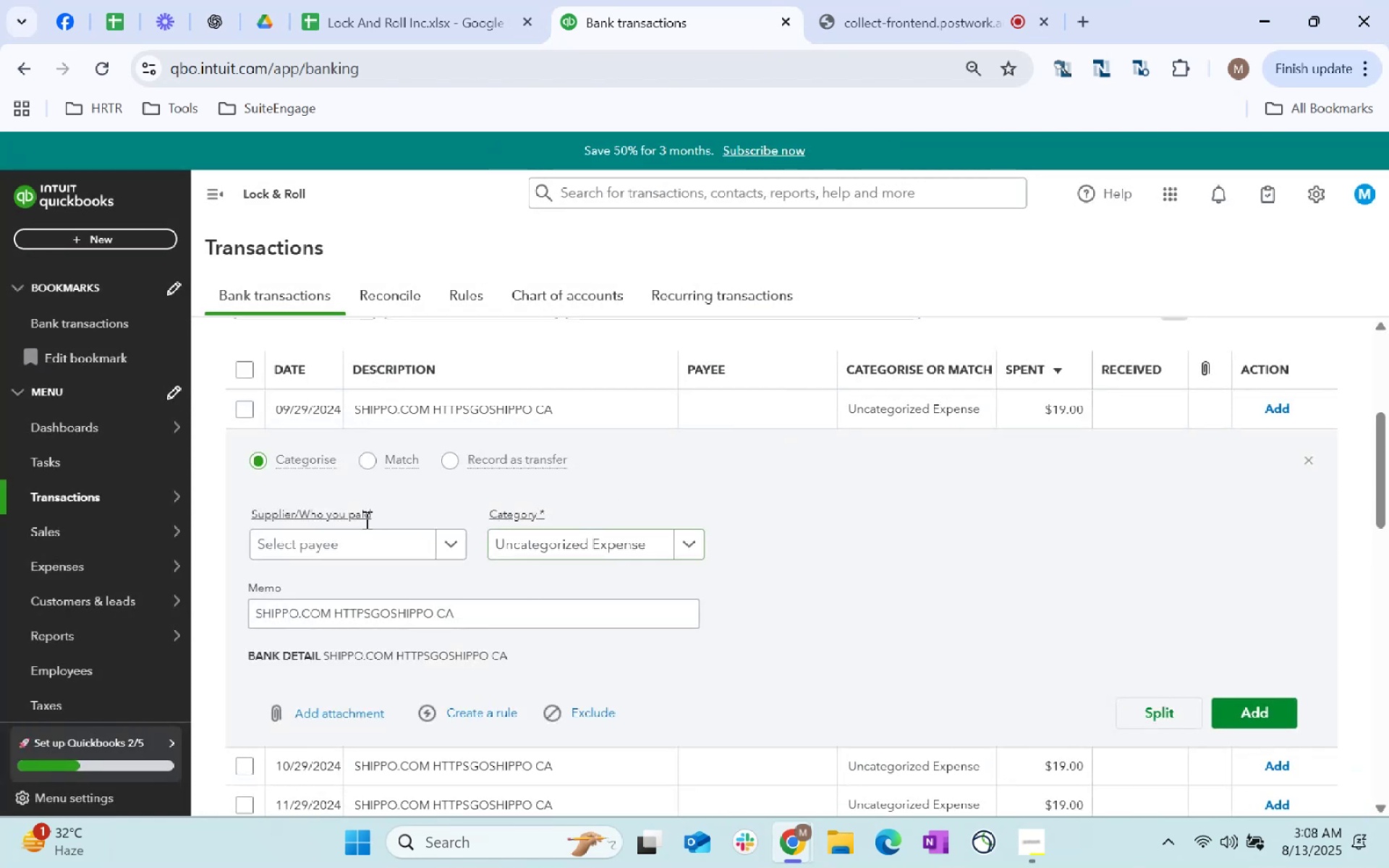 
left_click([357, 531])
 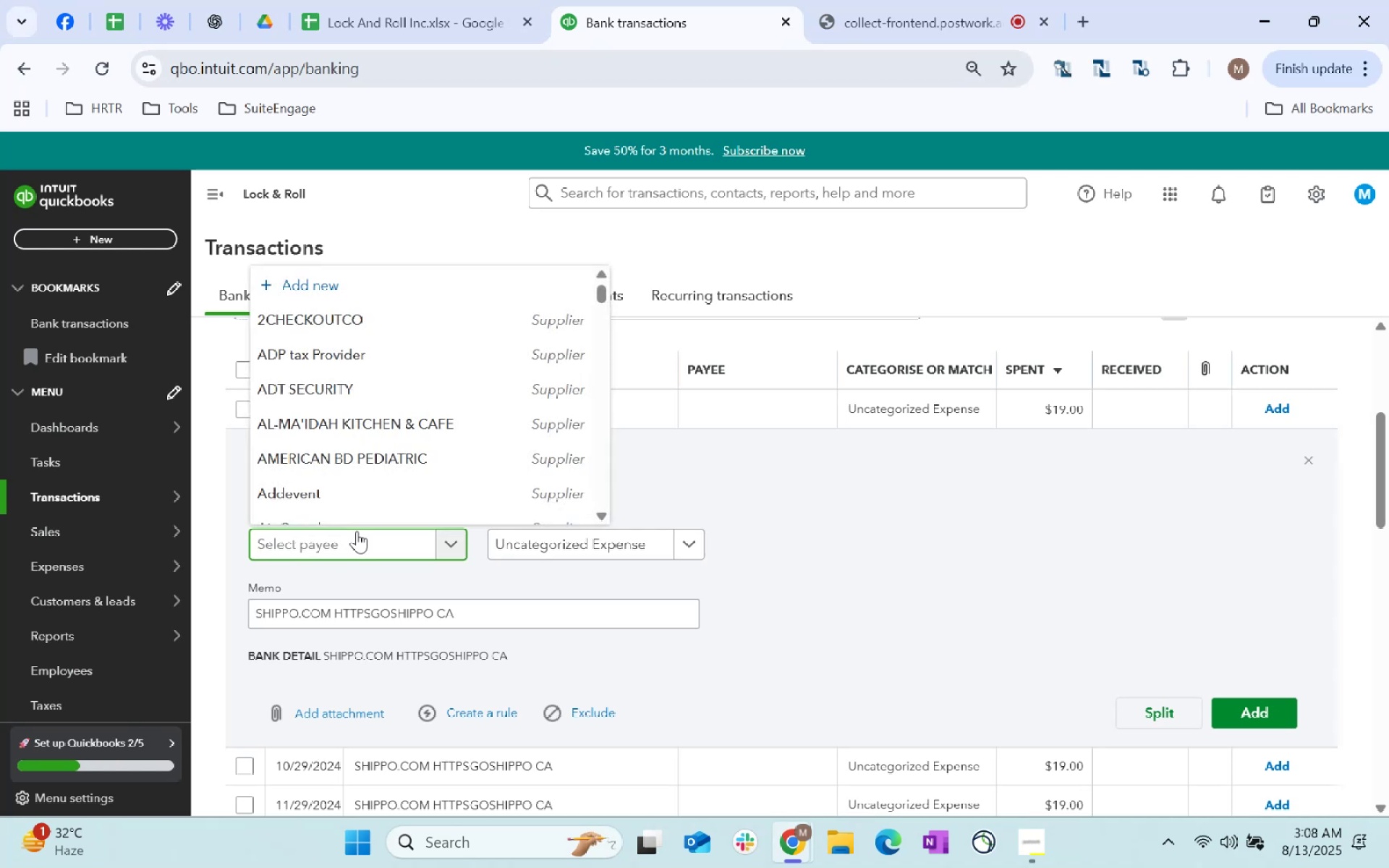 
type(shippo)
key(Tab)
 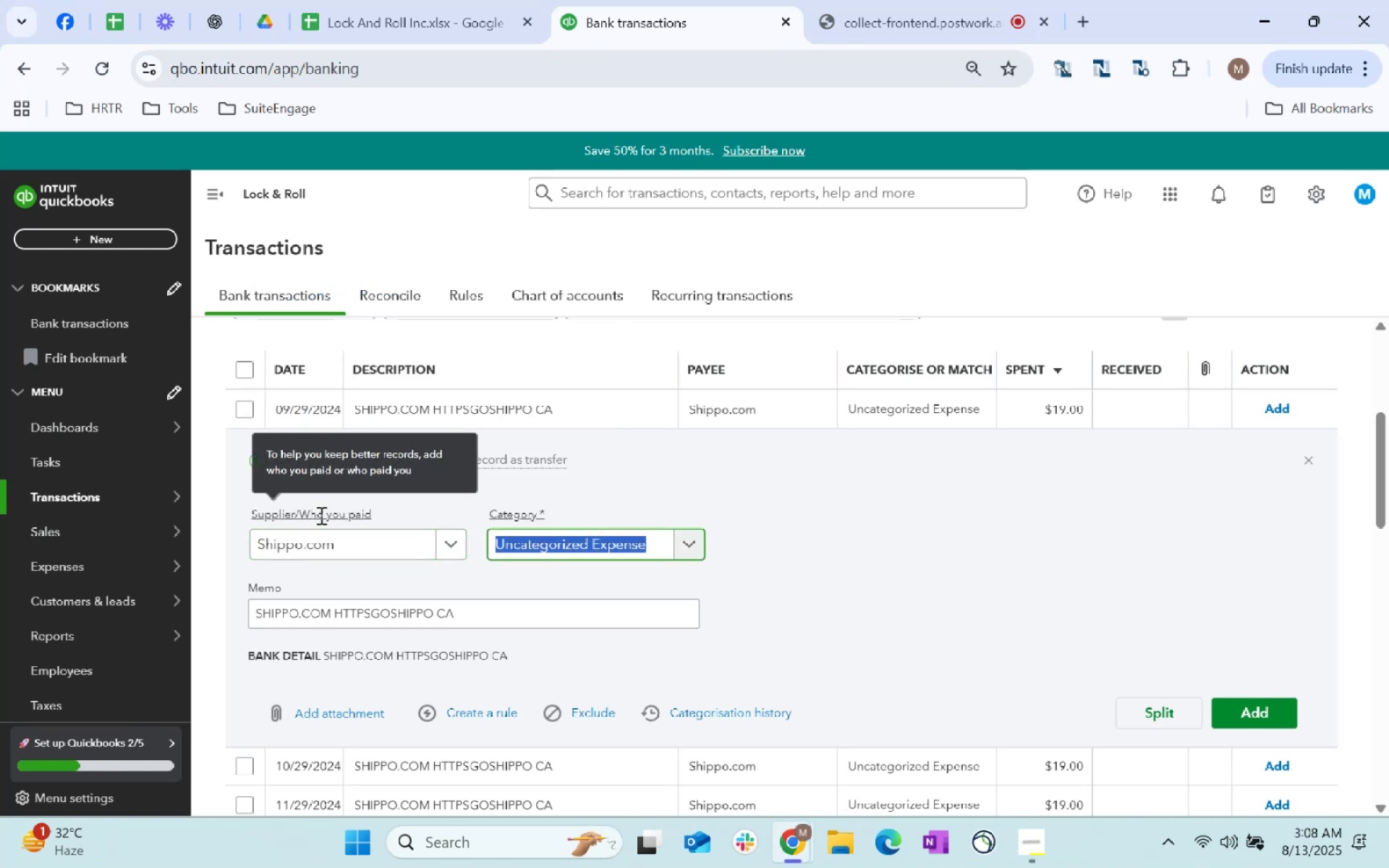 
type(ecommer)
key(Tab)
 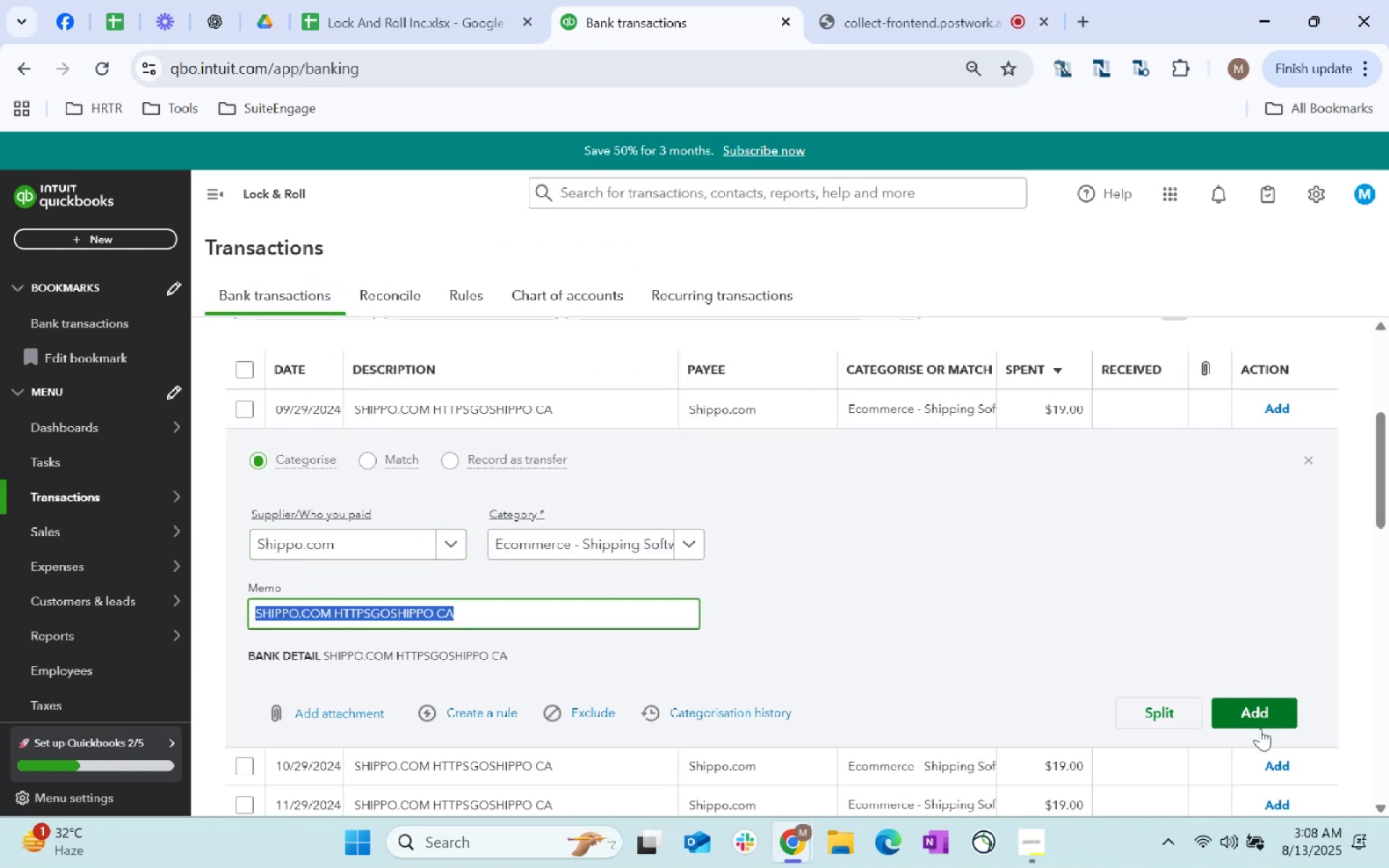 
left_click([1254, 724])
 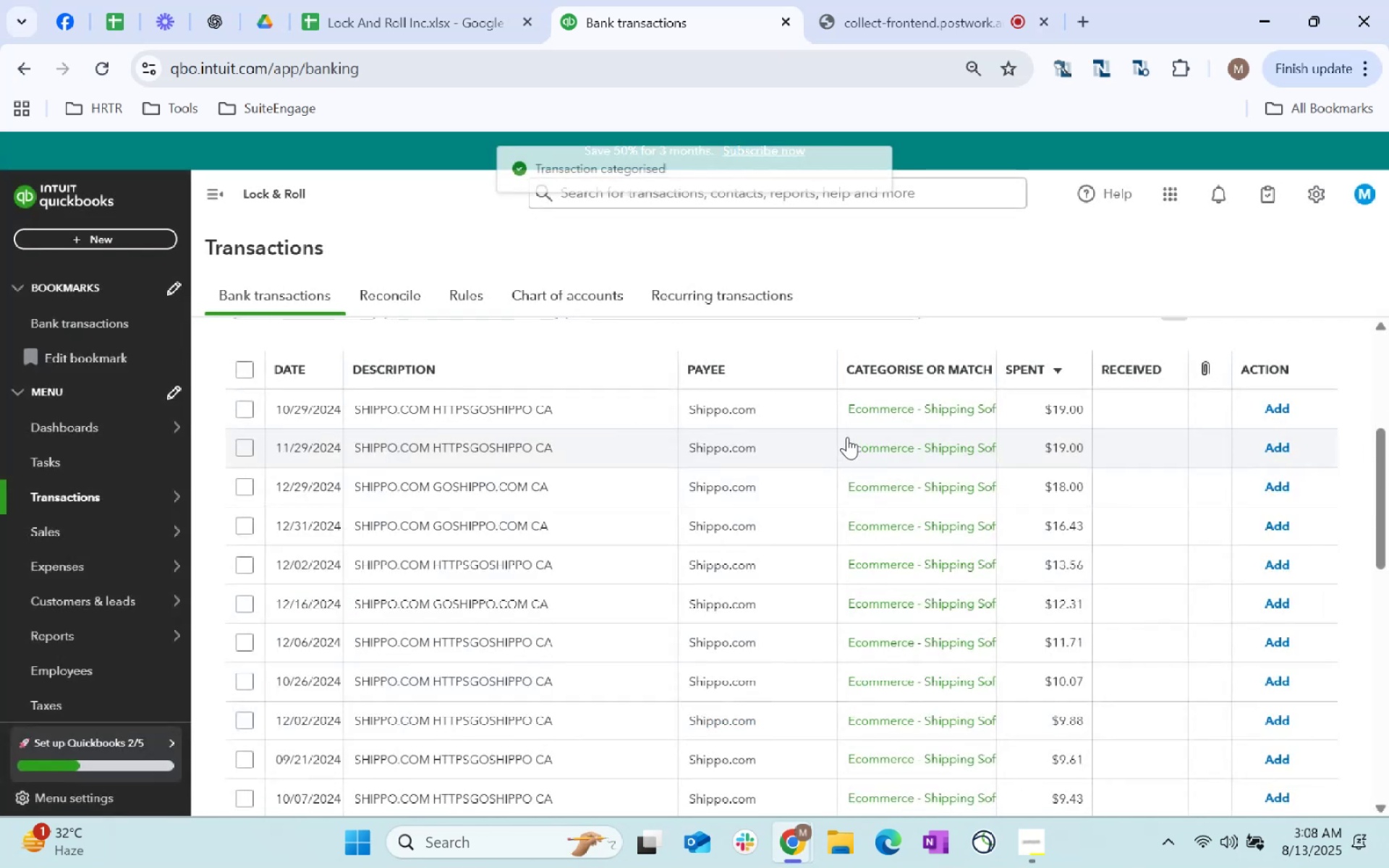 
scroll: coordinate [799, 599], scroll_direction: down, amount: 74.0
 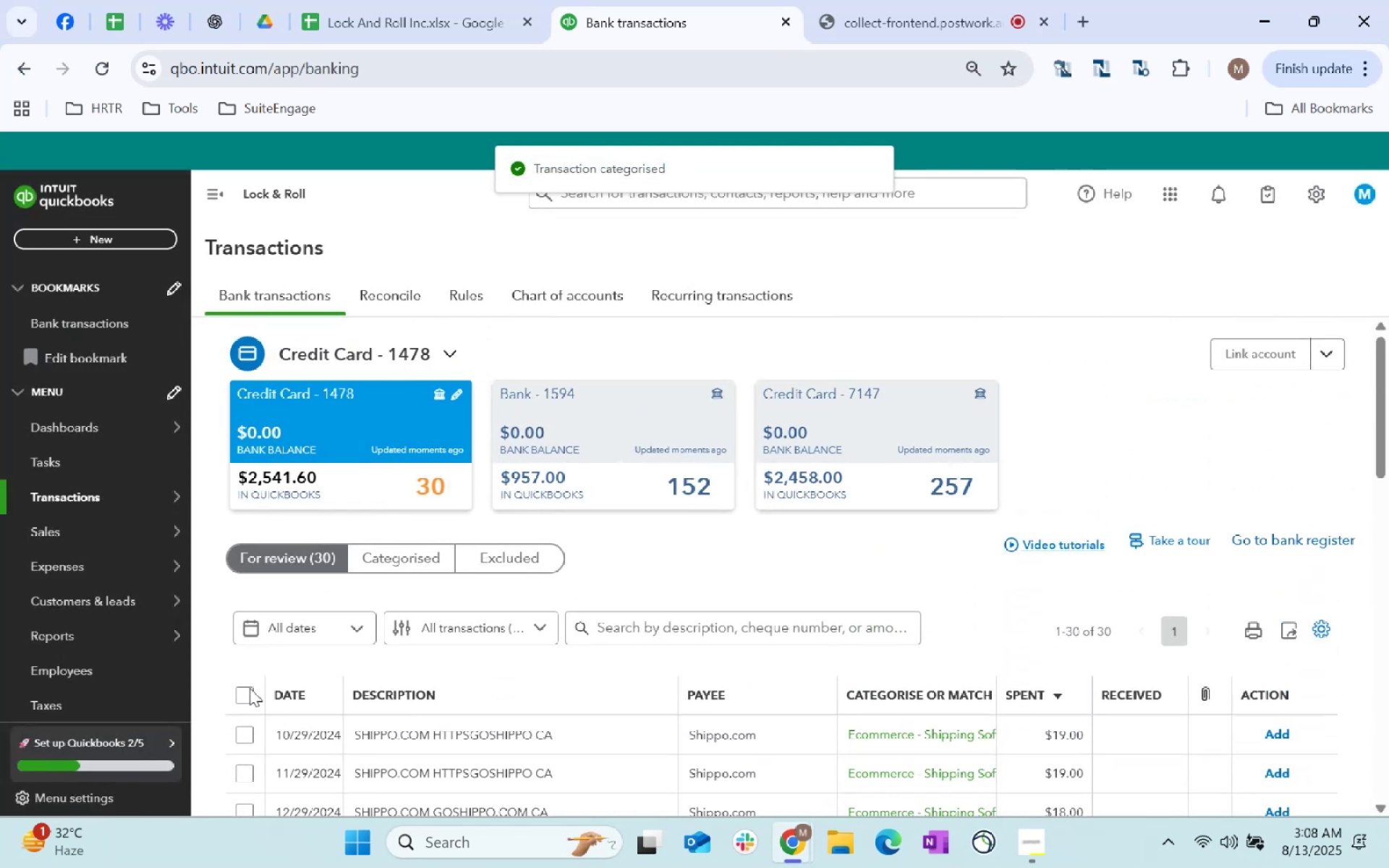 
left_click([247, 689])
 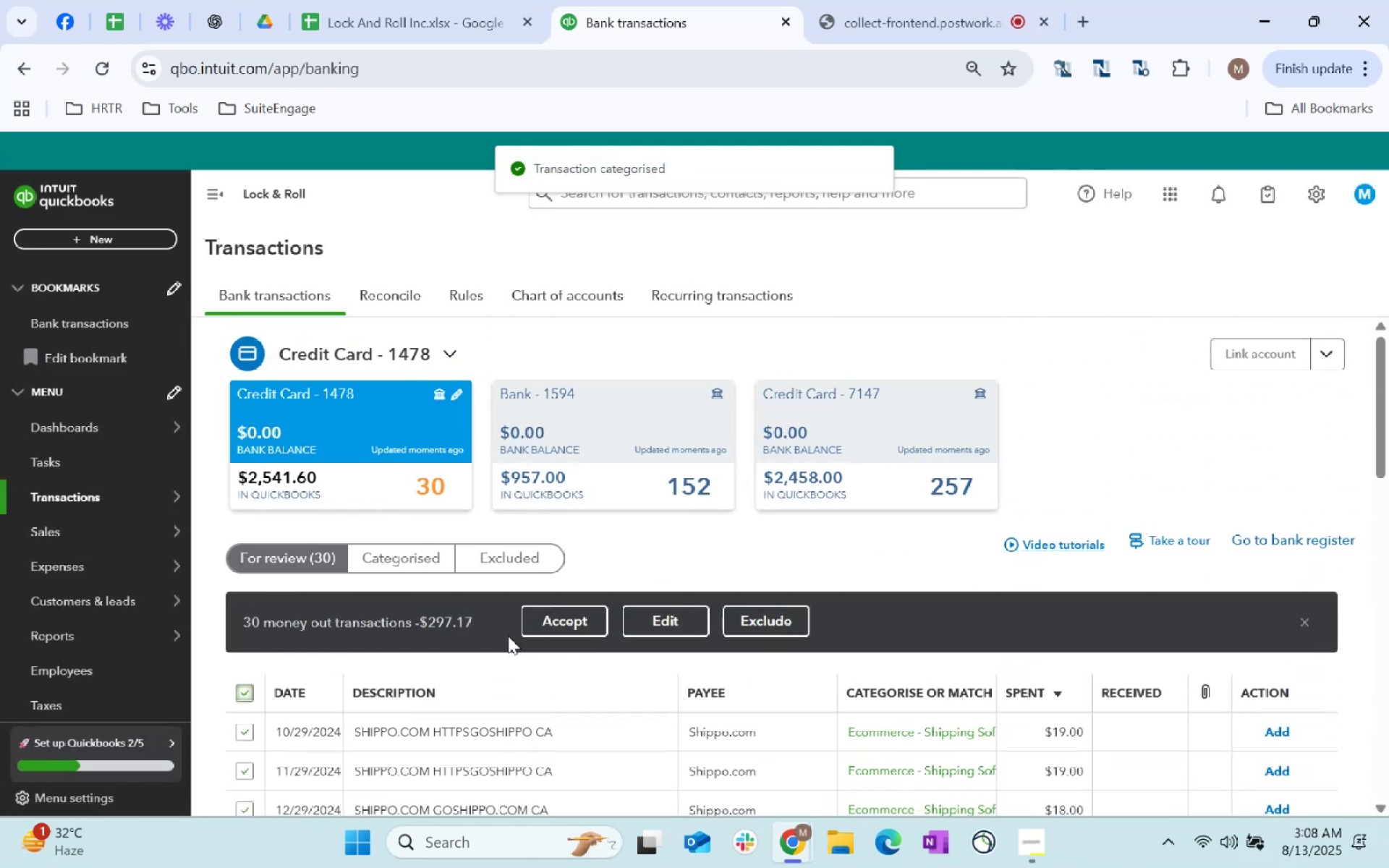 
scroll: coordinate [678, 566], scroll_direction: down, amount: 5.0
 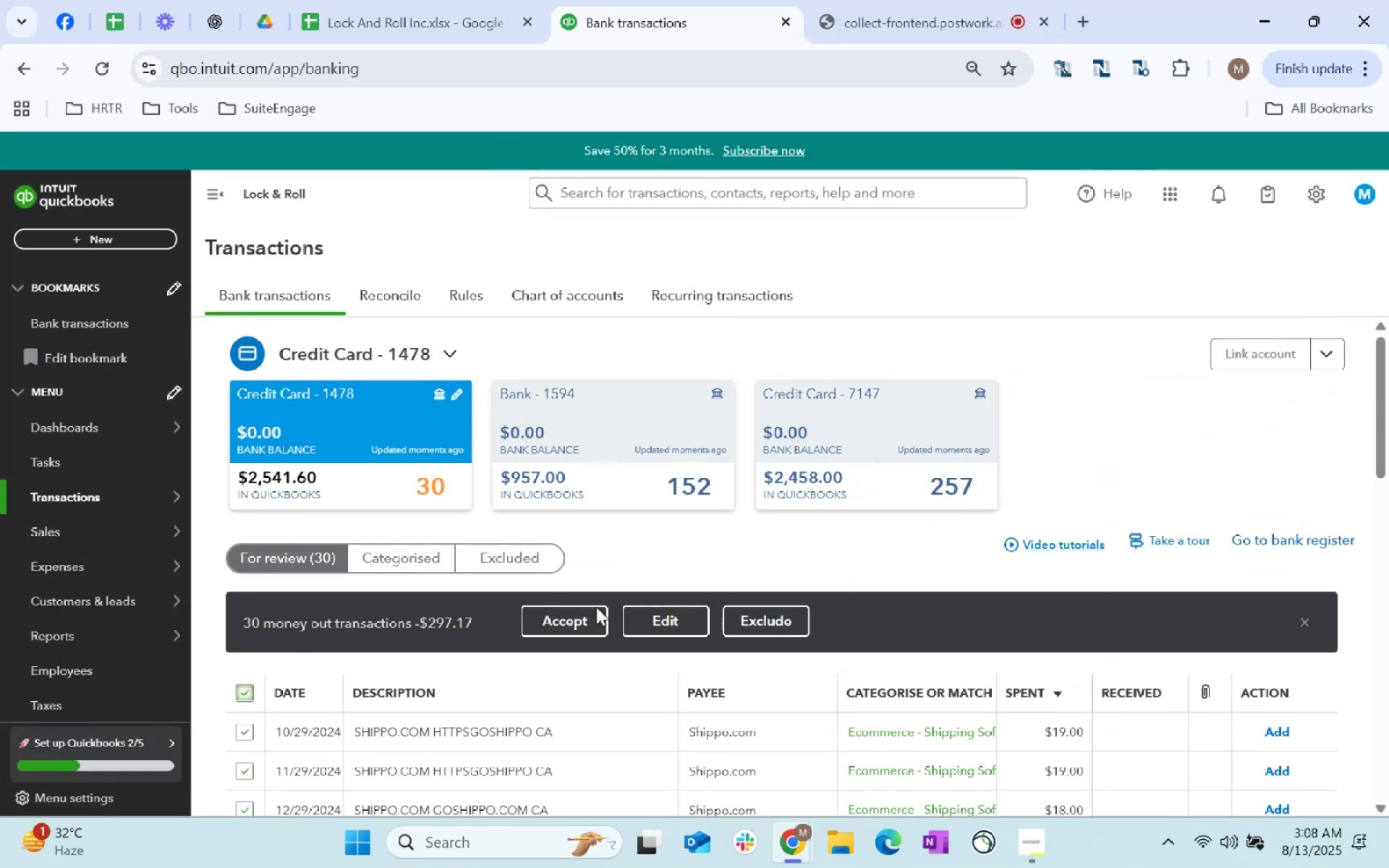 
left_click([554, 630])
 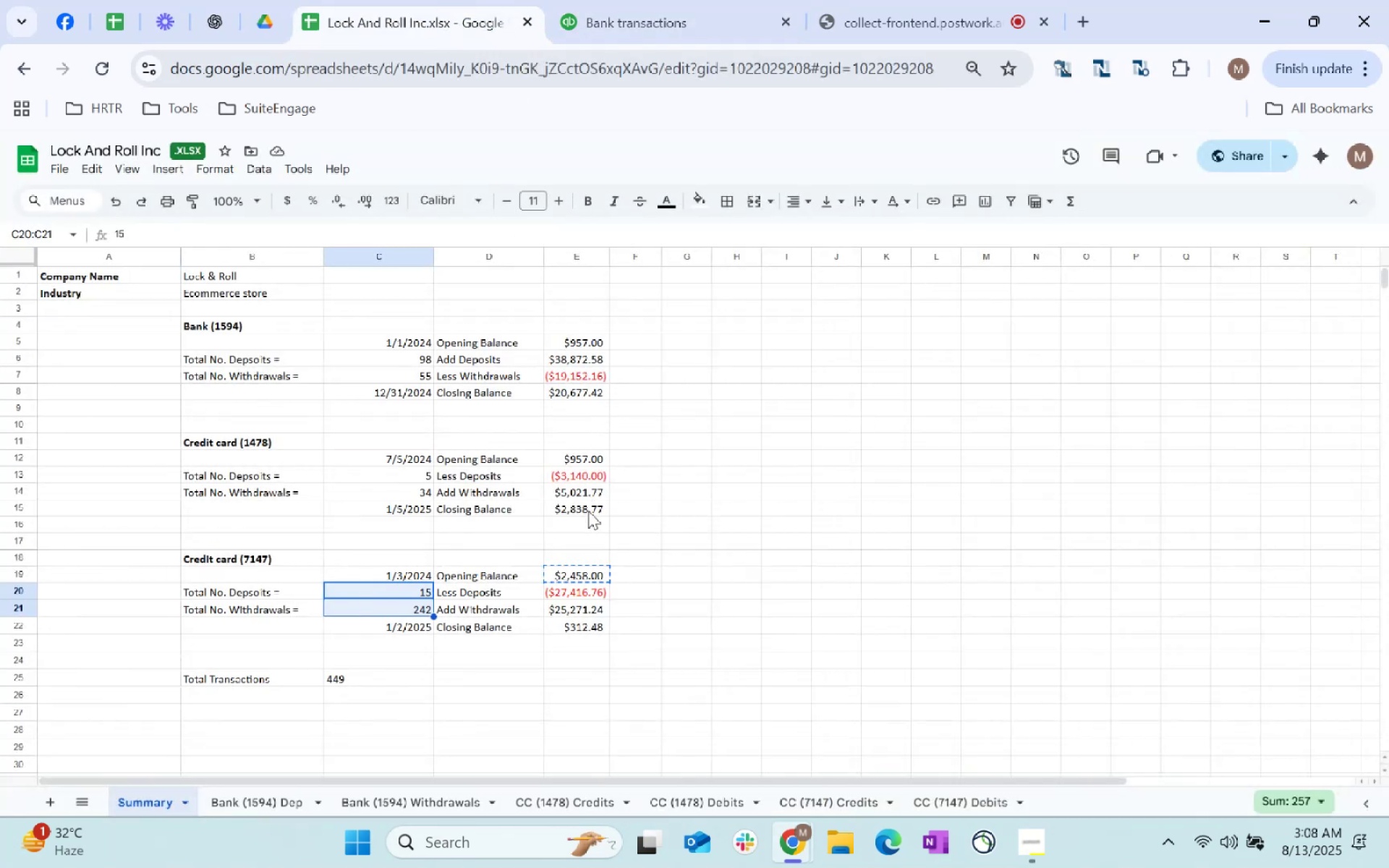 
wait(10.82)
 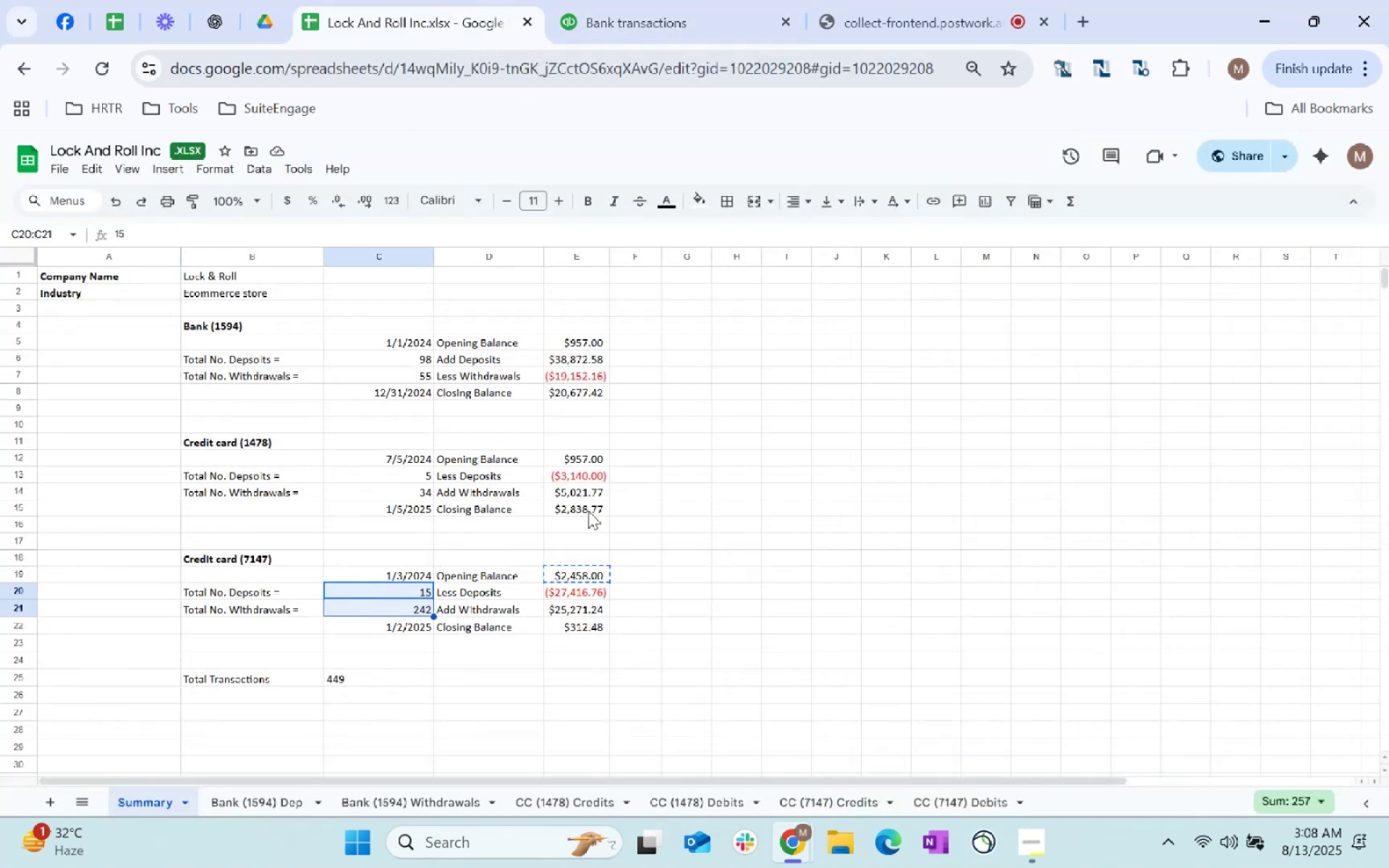 
left_click([590, 390])
 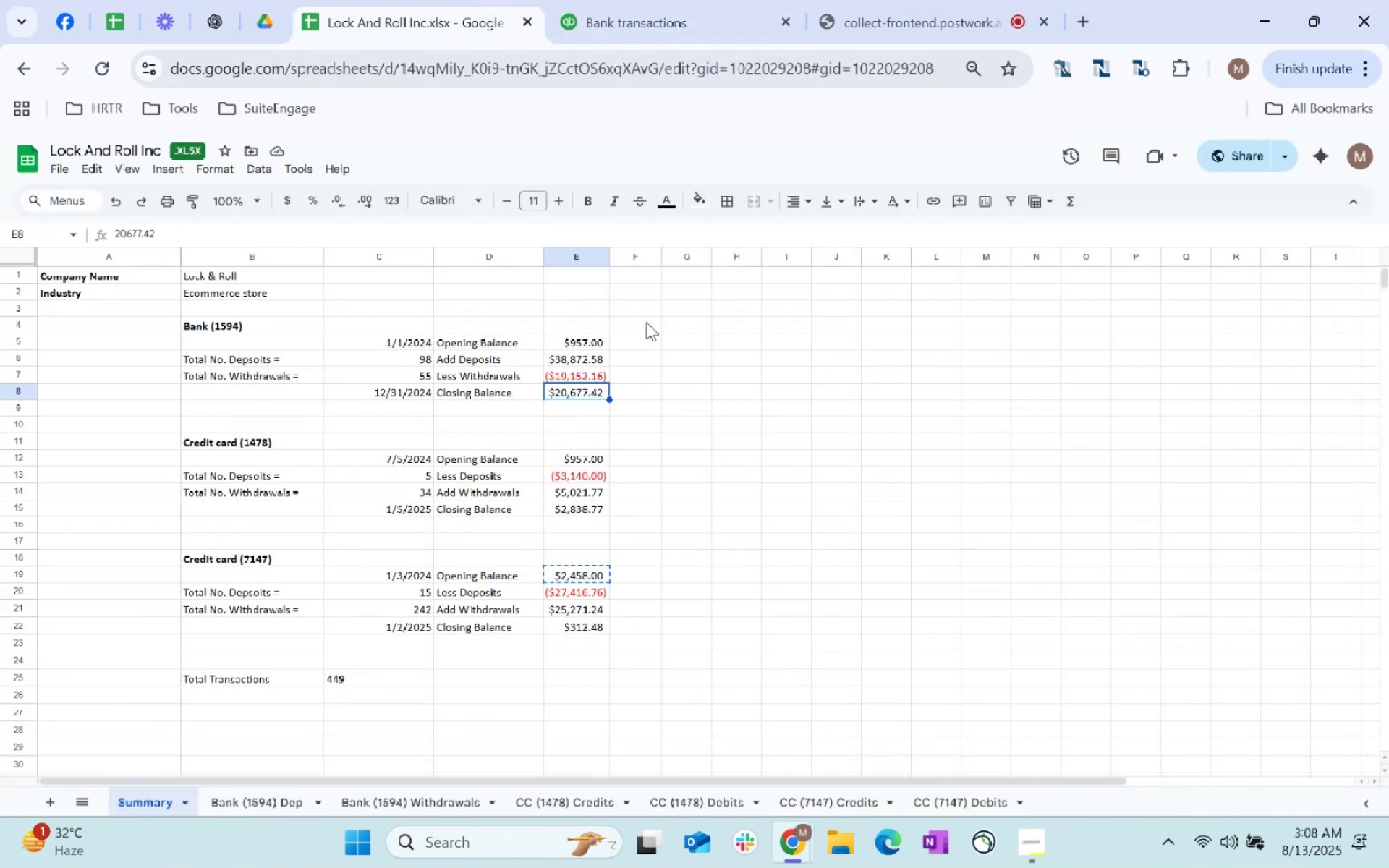 
left_click([624, 0])
 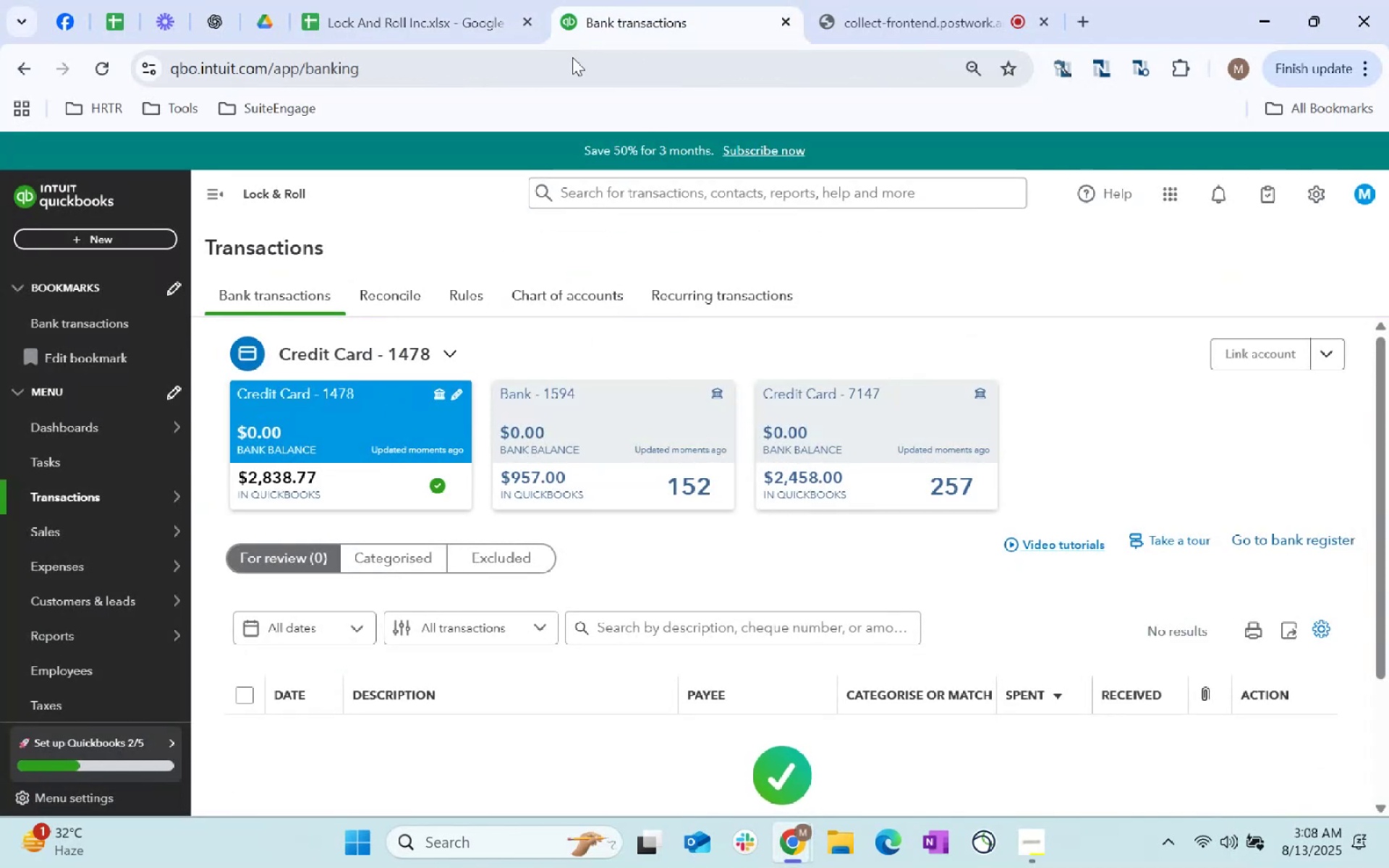 
left_click([430, 11])
 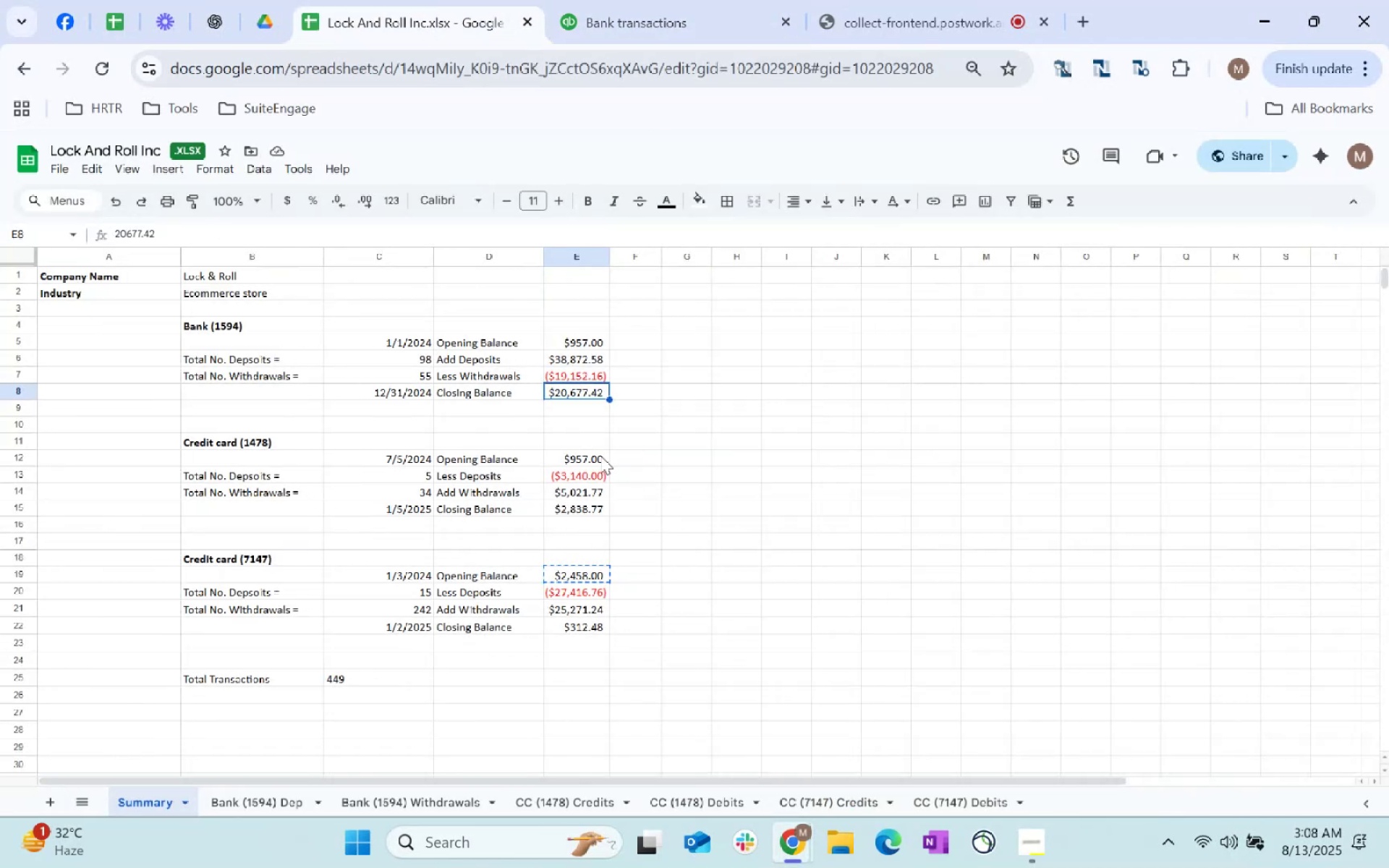 
left_click([672, 461])
 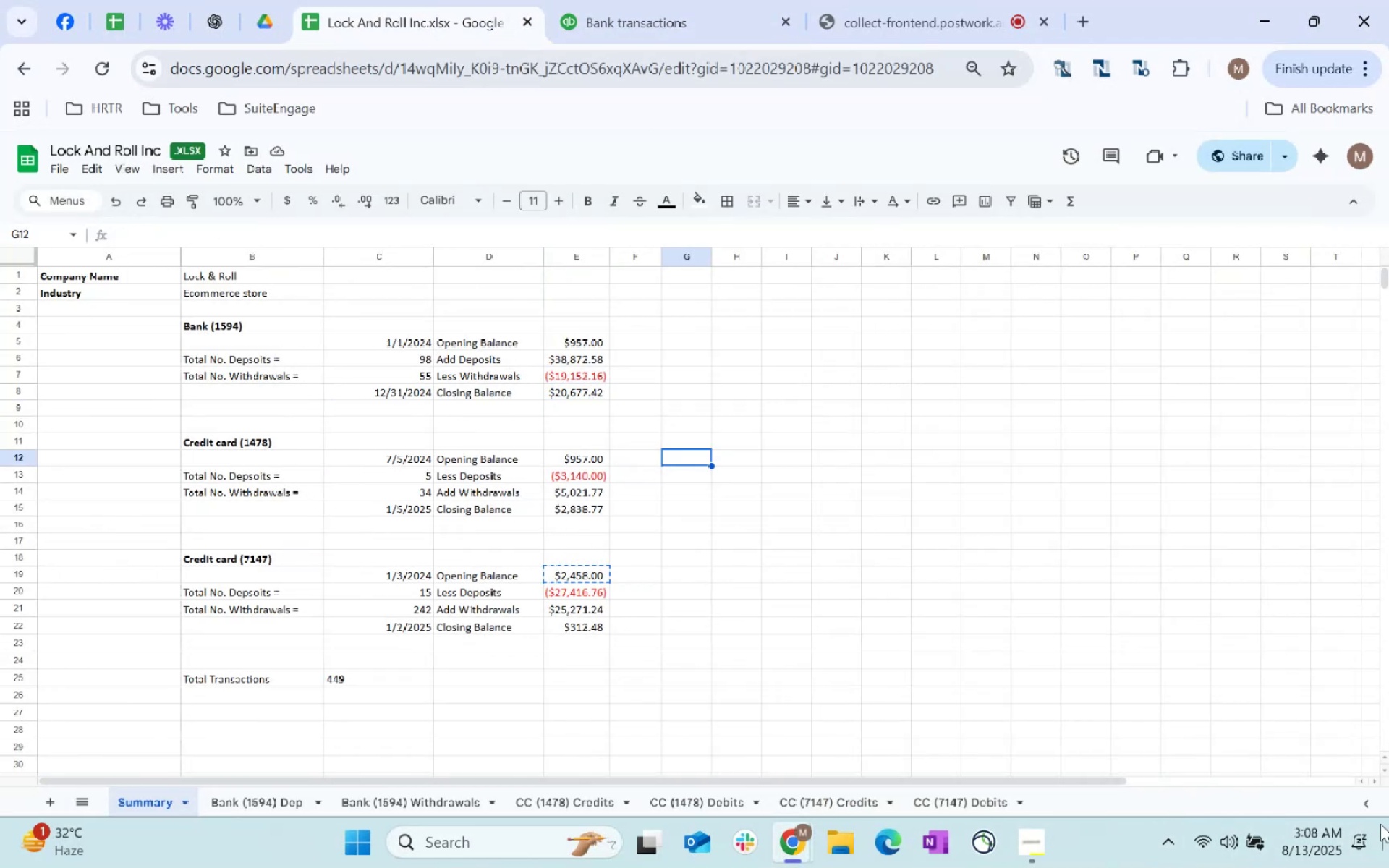 
key(ArrowUp)
 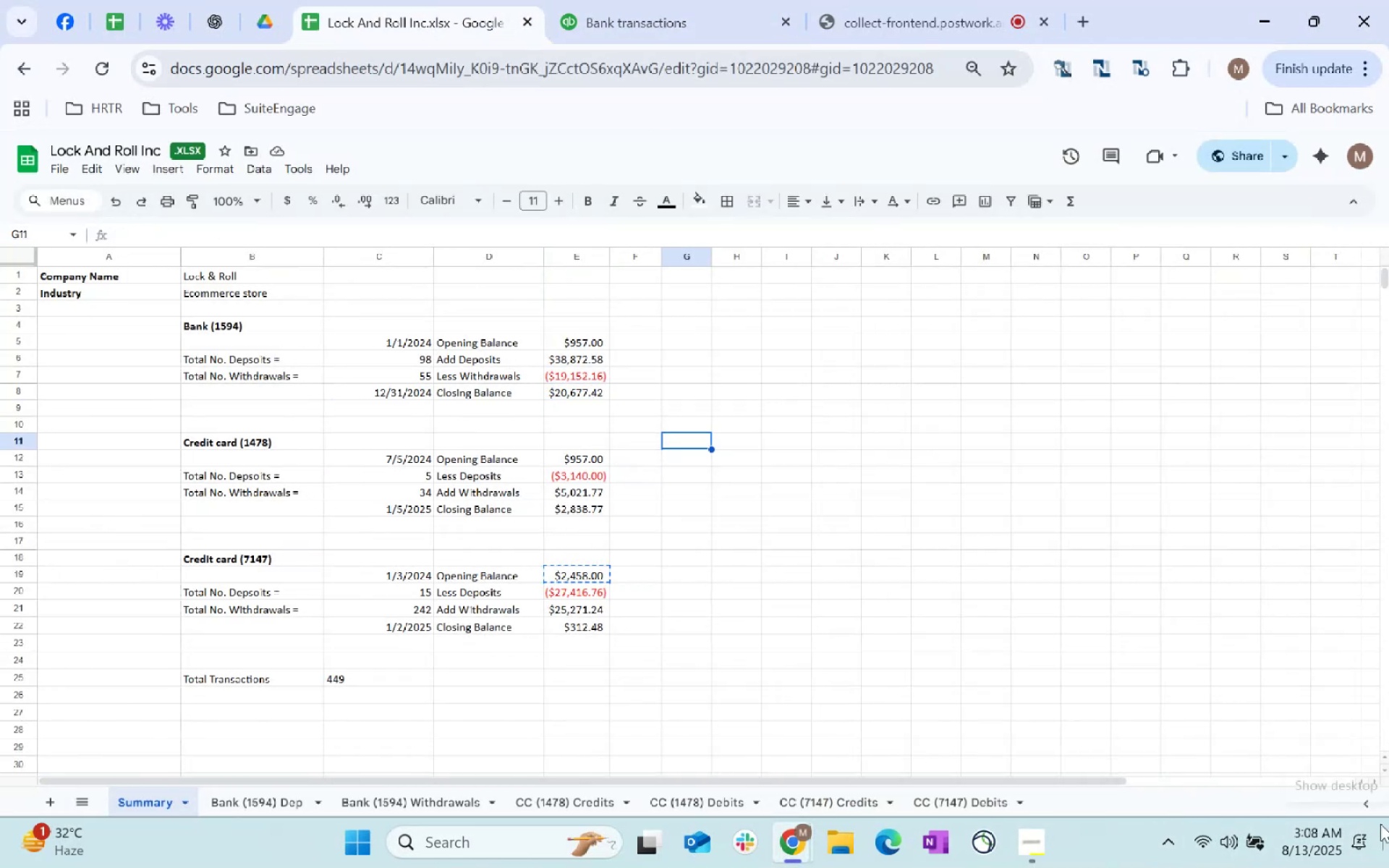 
type(Recalc)
 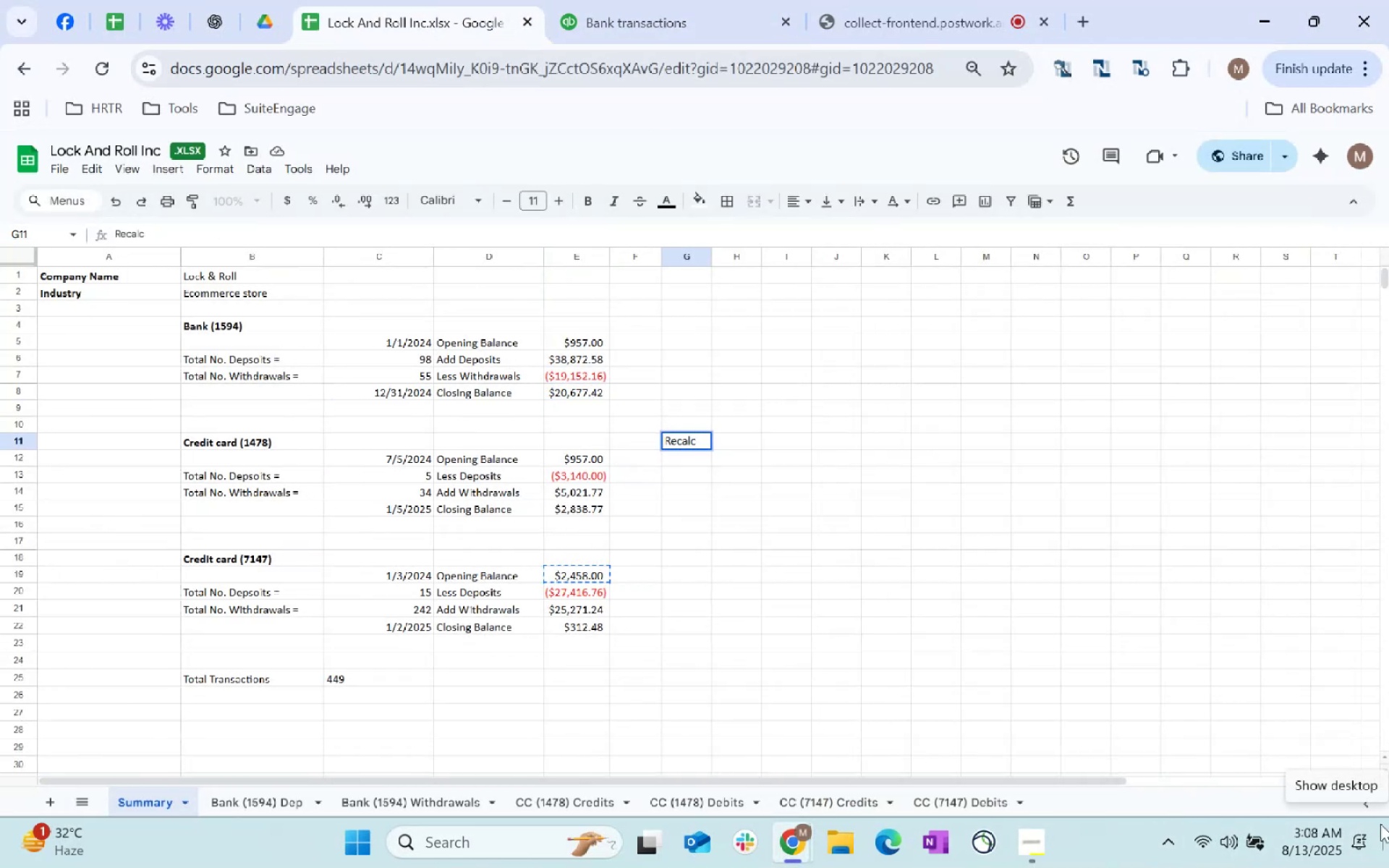 
scroll: coordinate [1380, 824], scroll_direction: up, amount: 1.0
 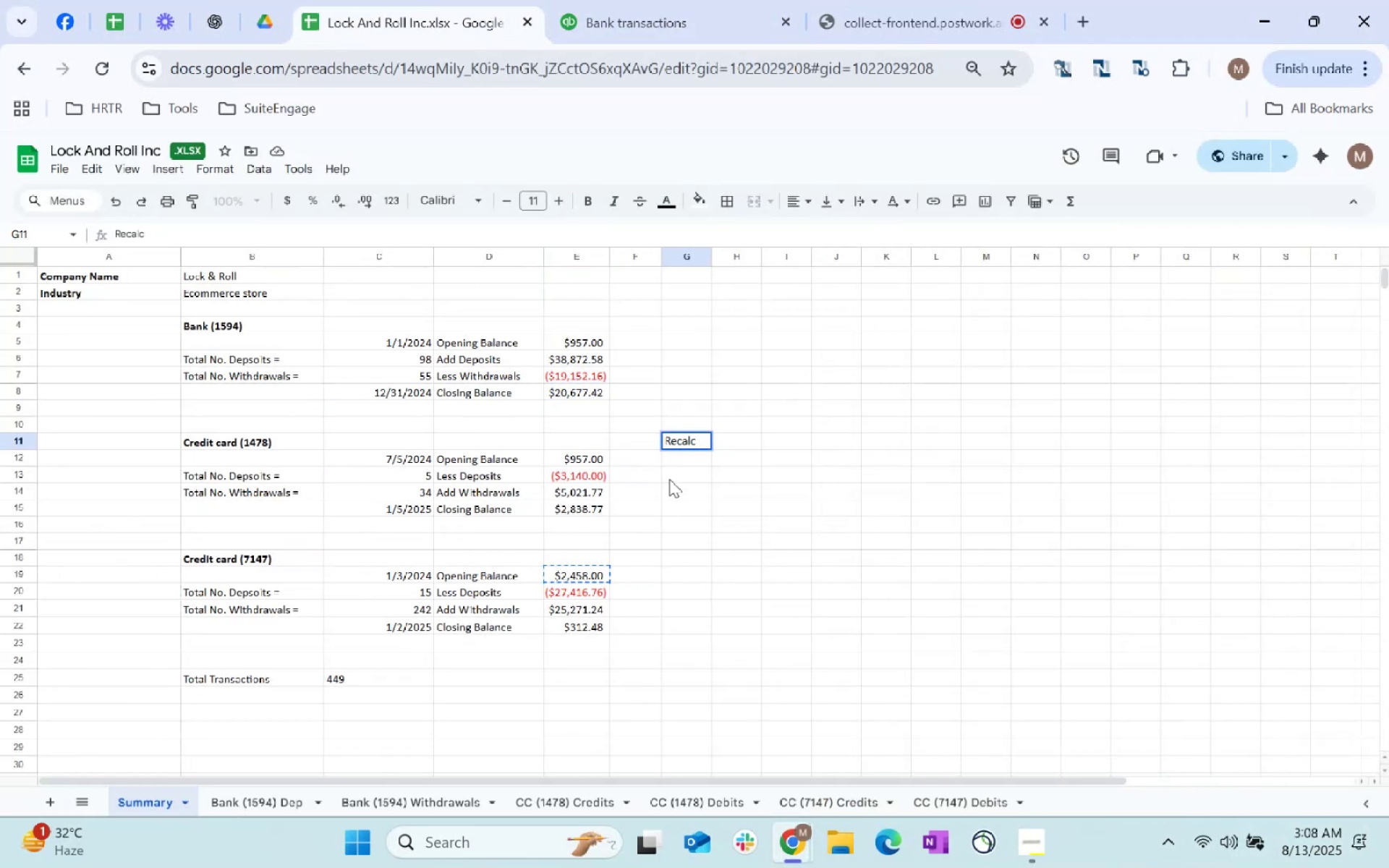 
left_click([679, 455])
 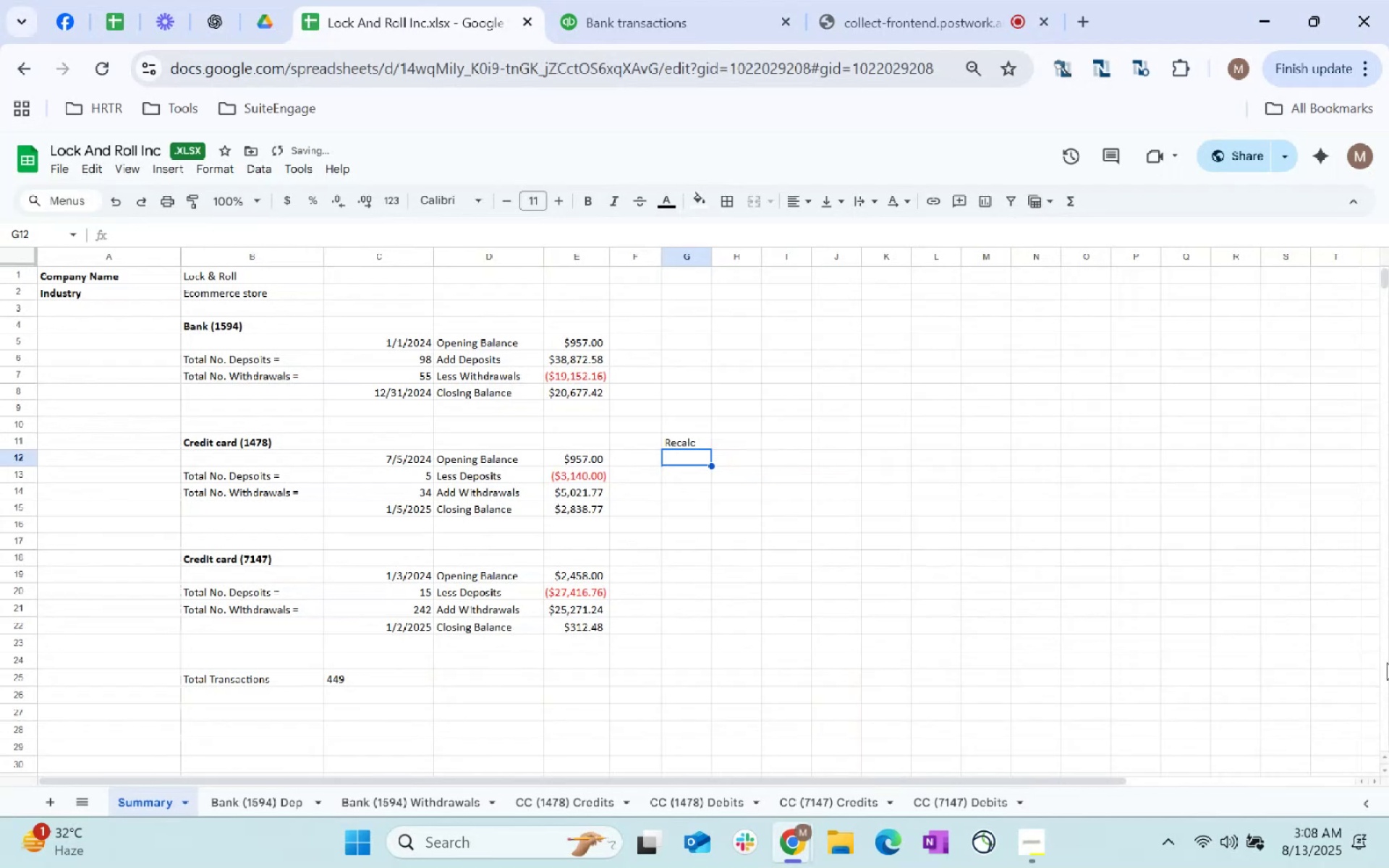 
type(94)
key(Backspace)
type(57)
key(Tab)
 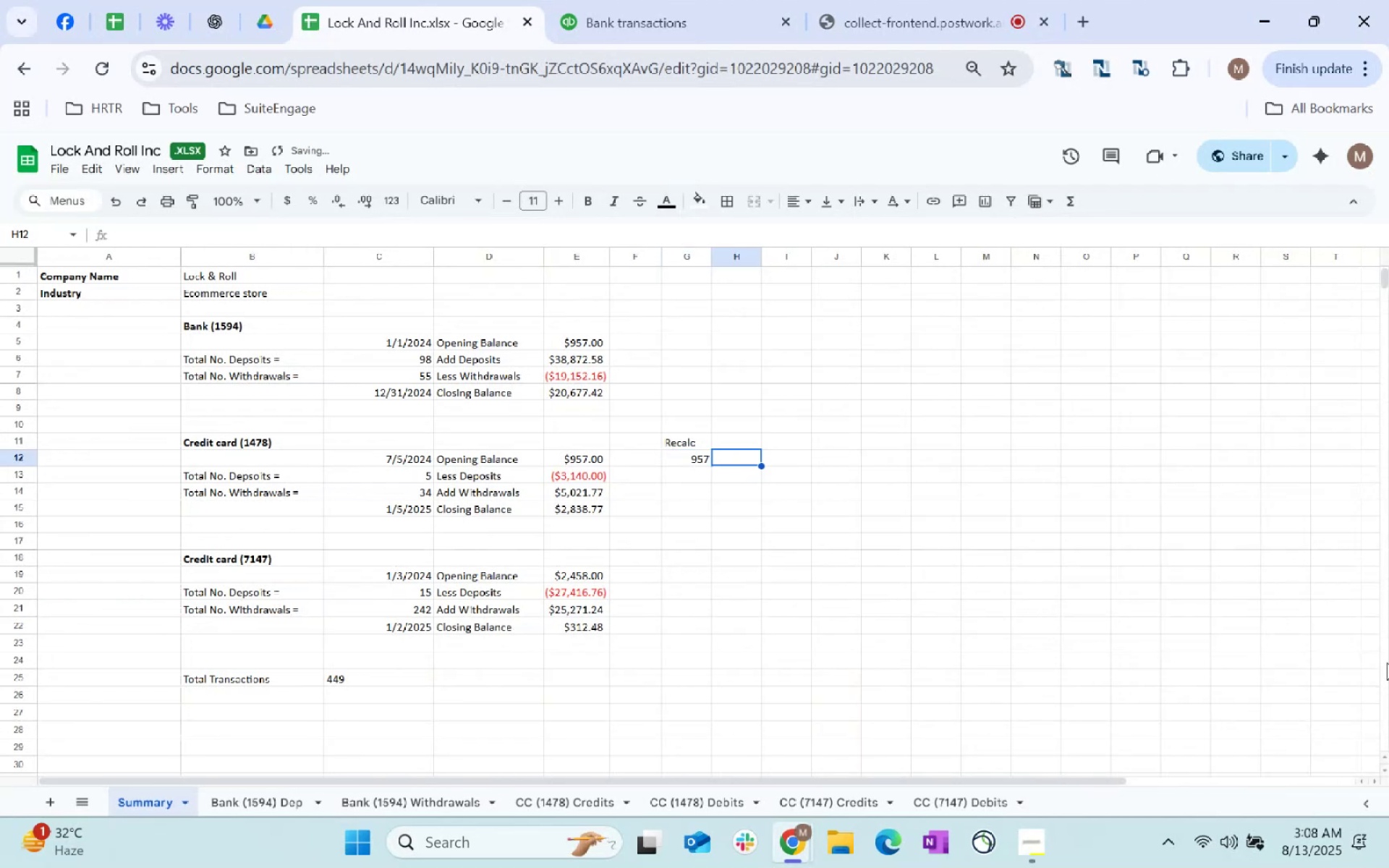 
key(ArrowLeft)
 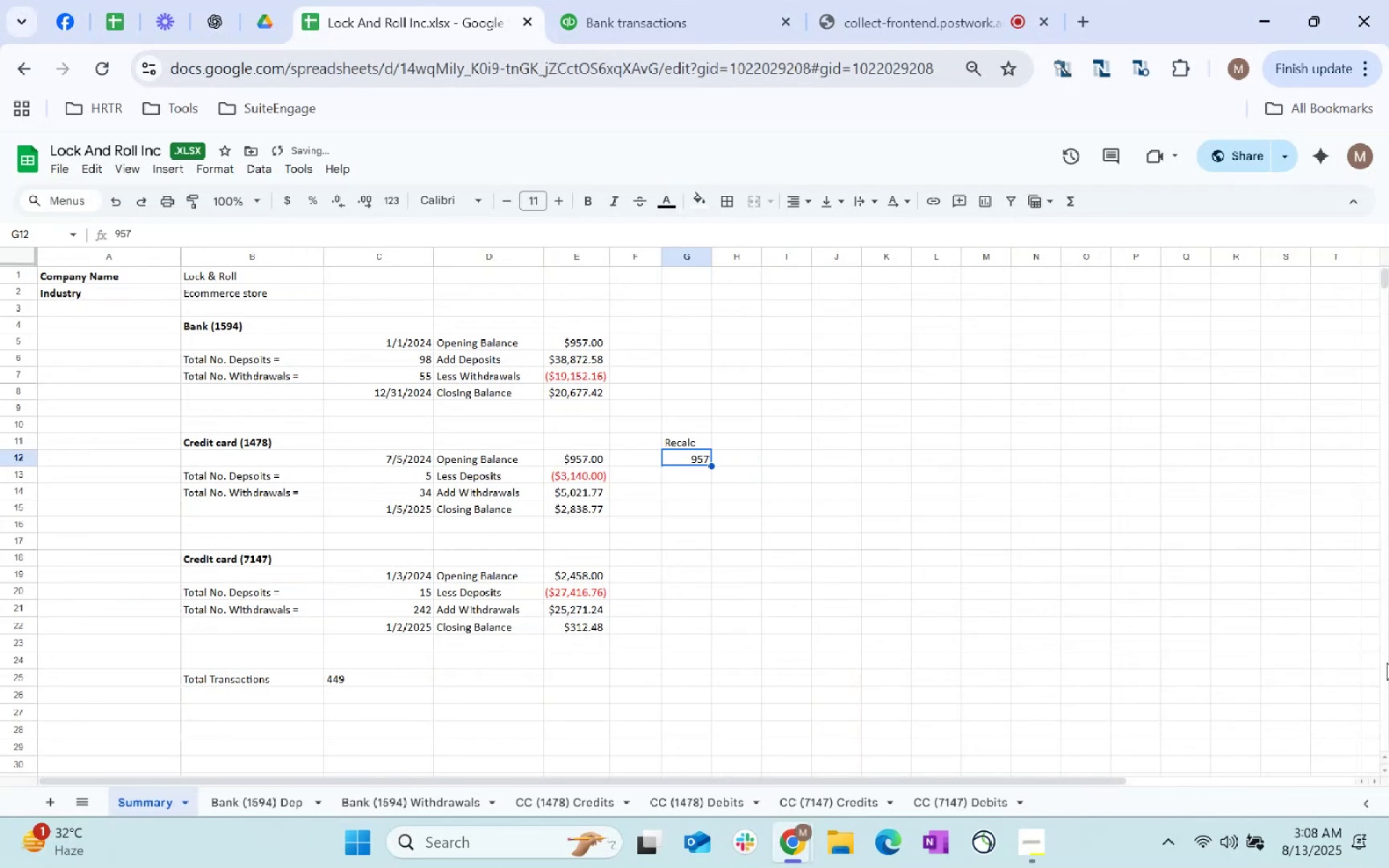 
key(ArrowDown)
 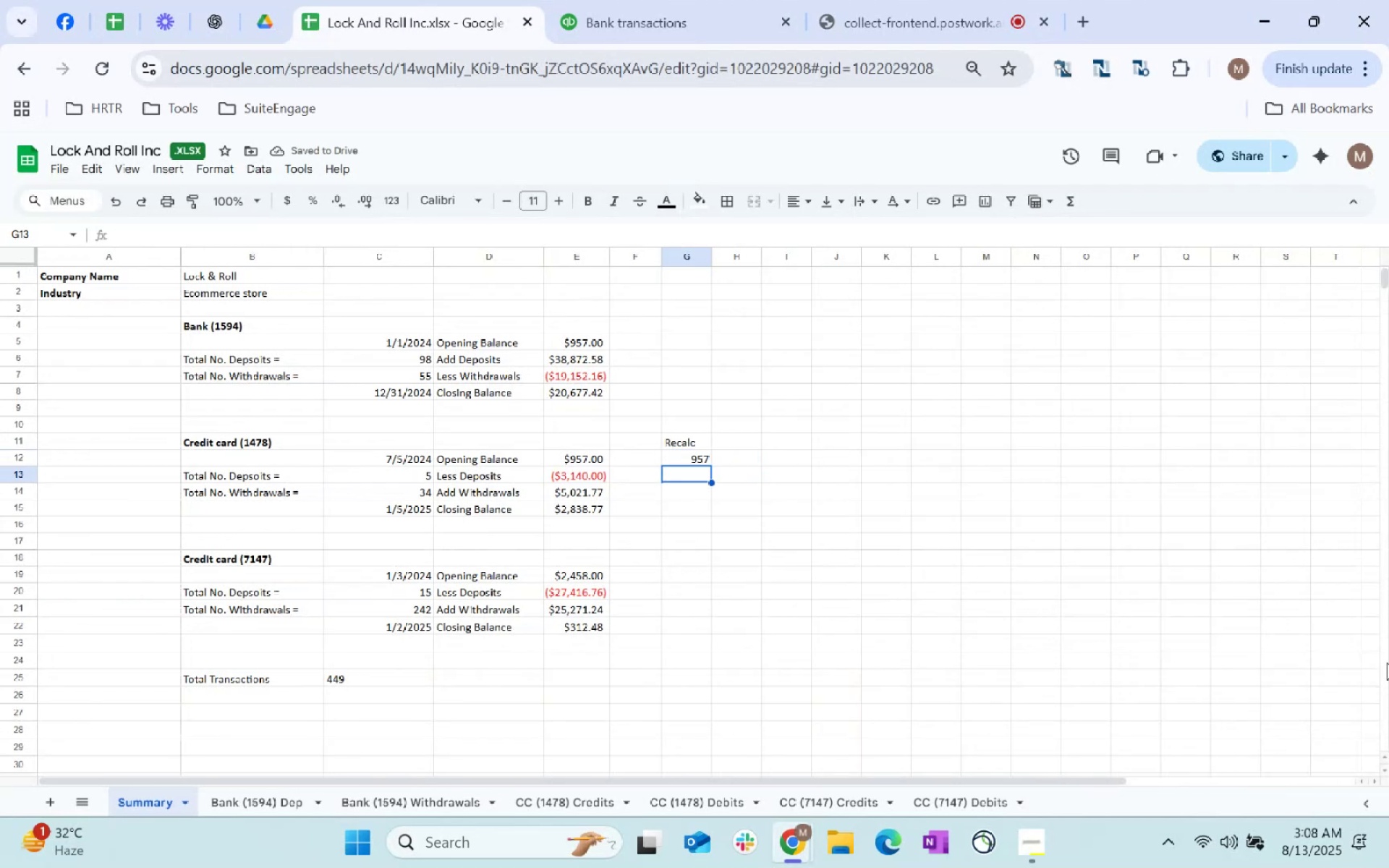 
type(3140)
key(Tab)
 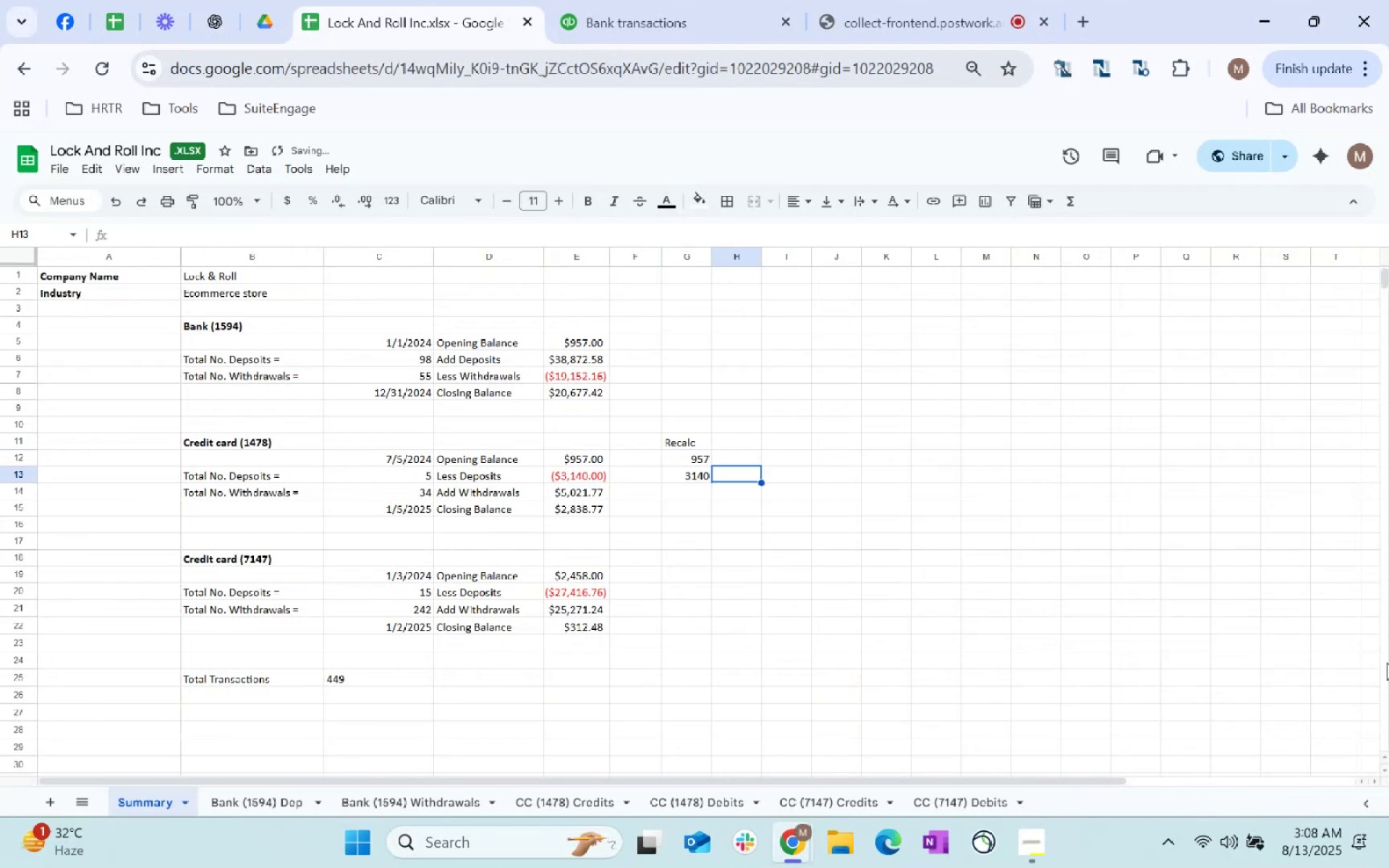 
key(ArrowLeft)
 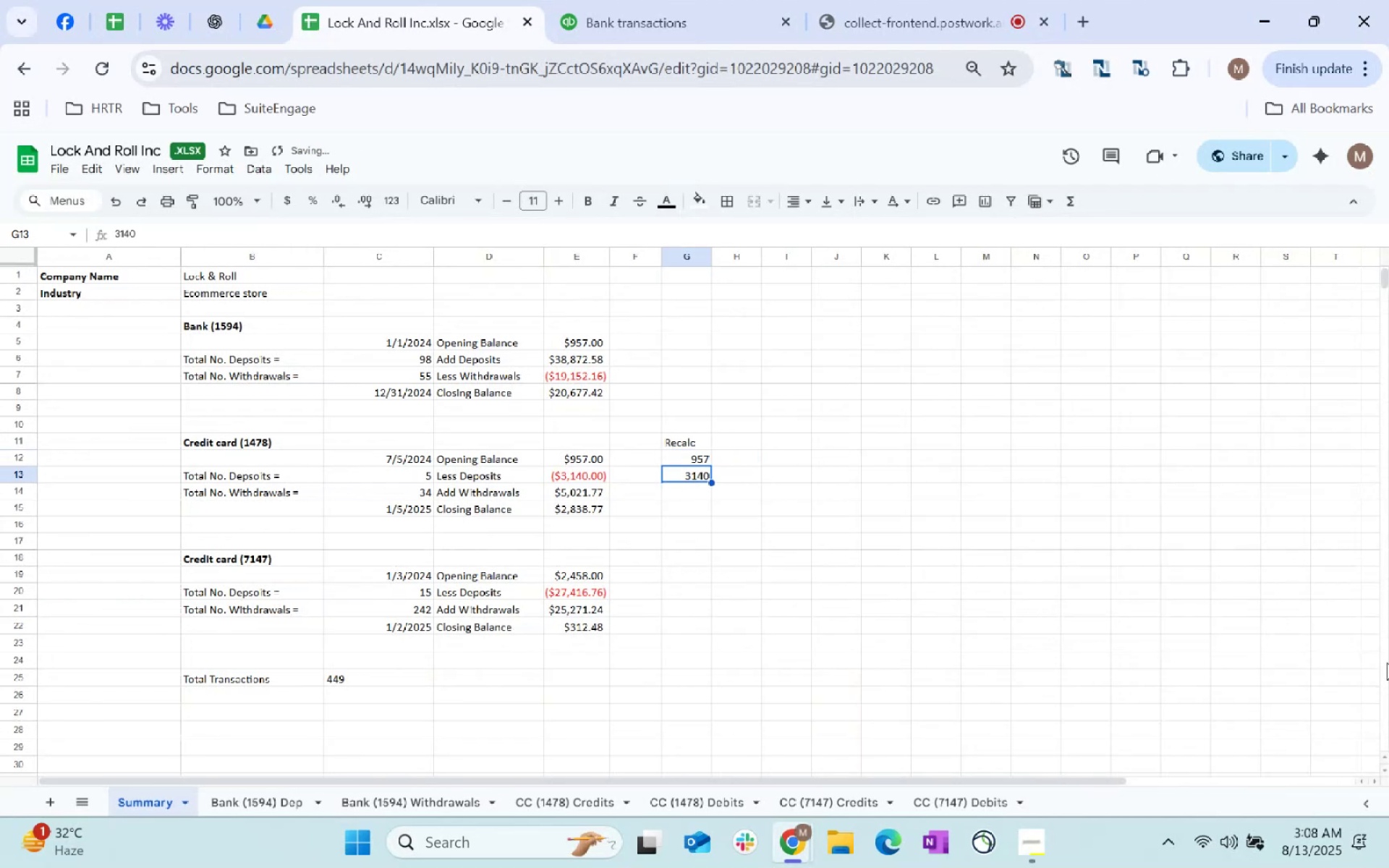 
key(ArrowDown)
 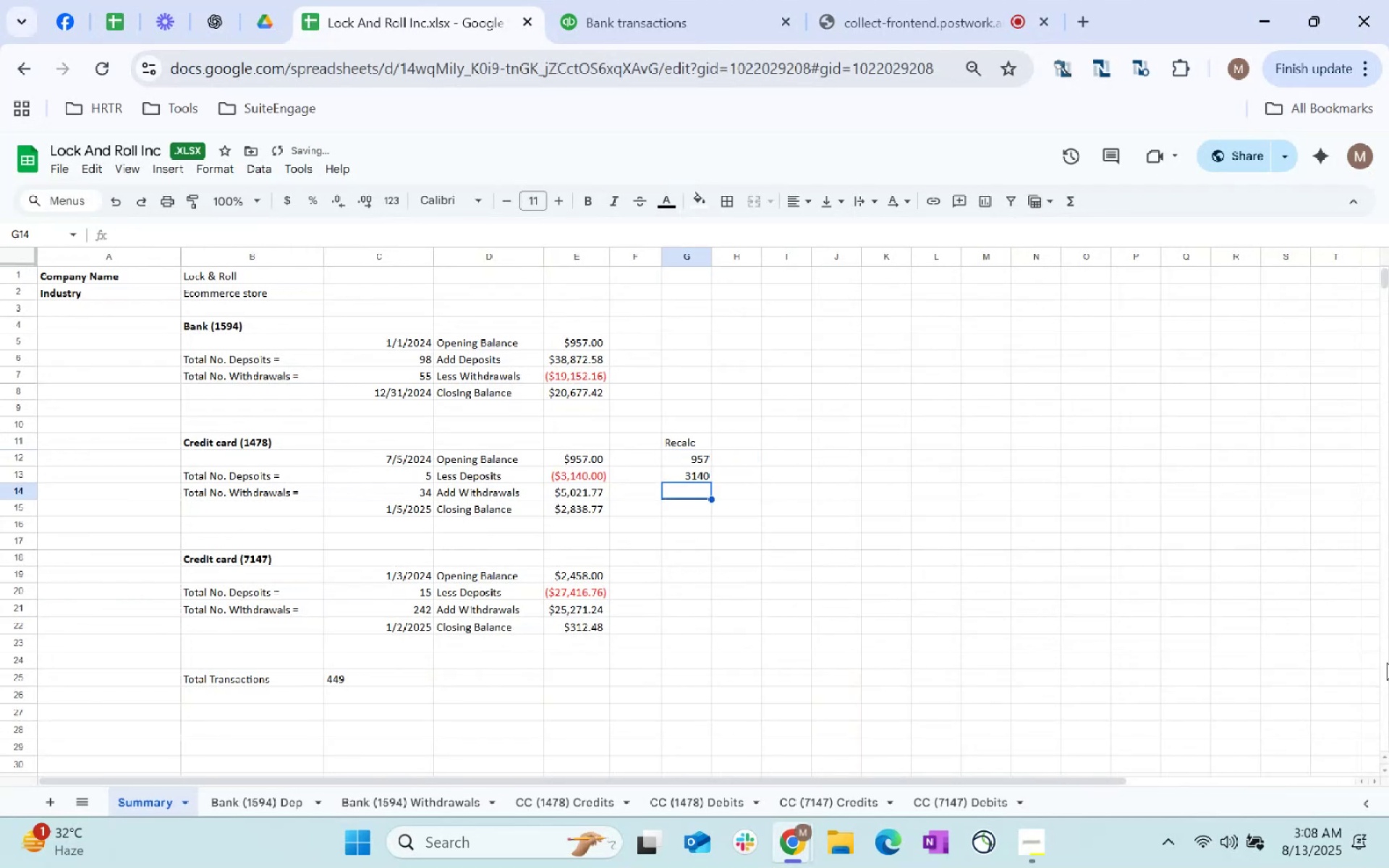 
type(5021)
key(Tab)
 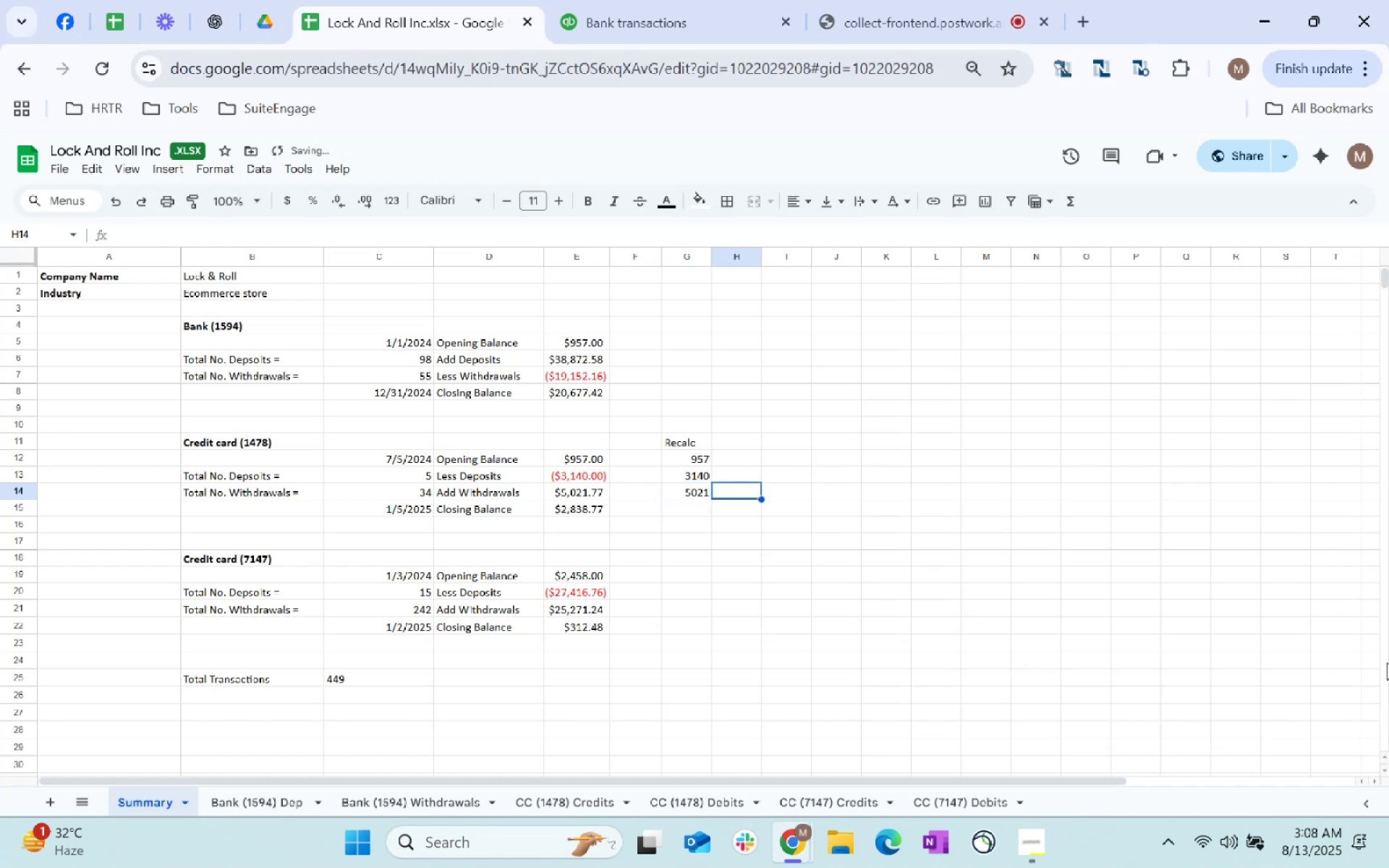 
key(ArrowLeft)
 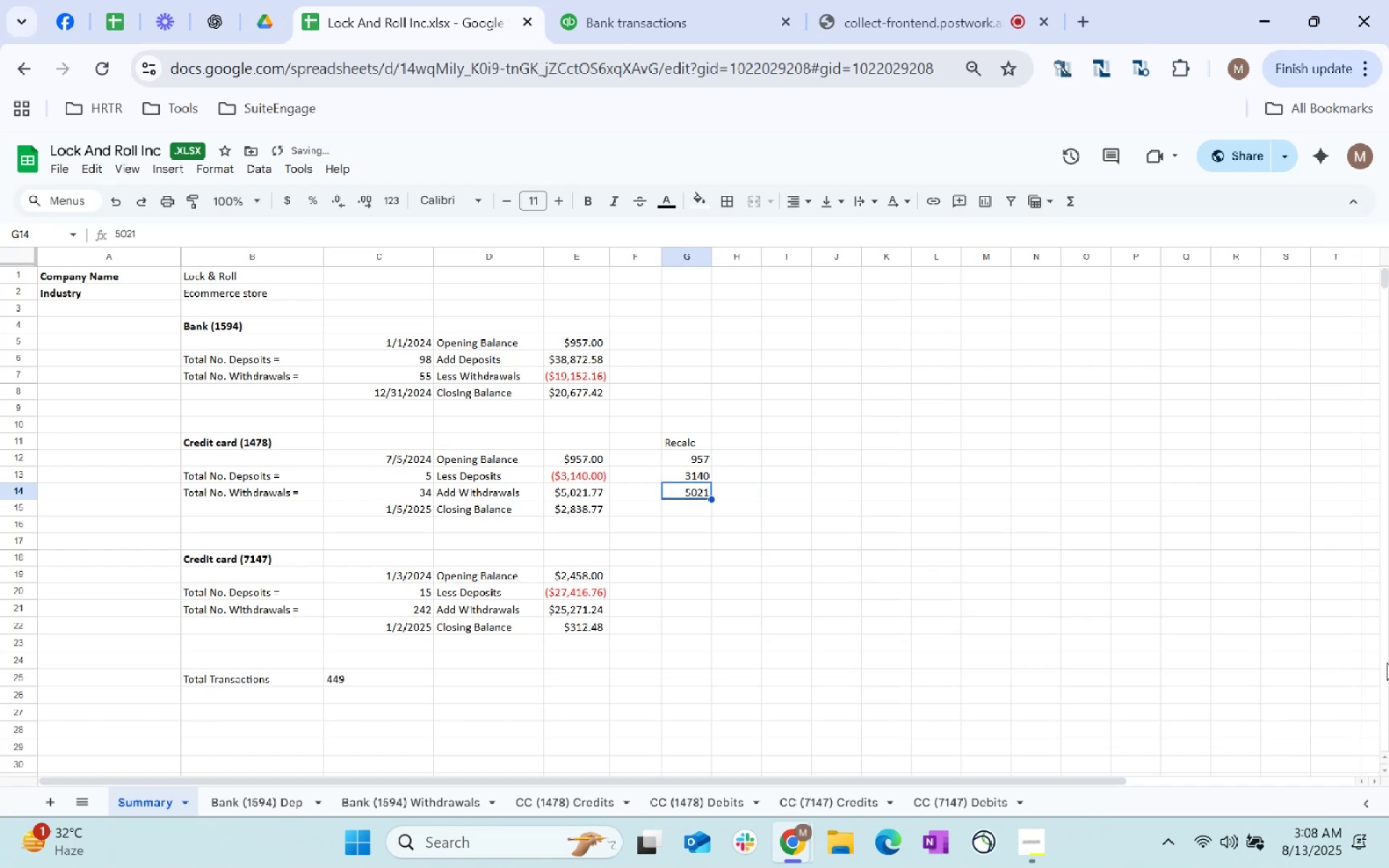 
key(ArrowDown)
 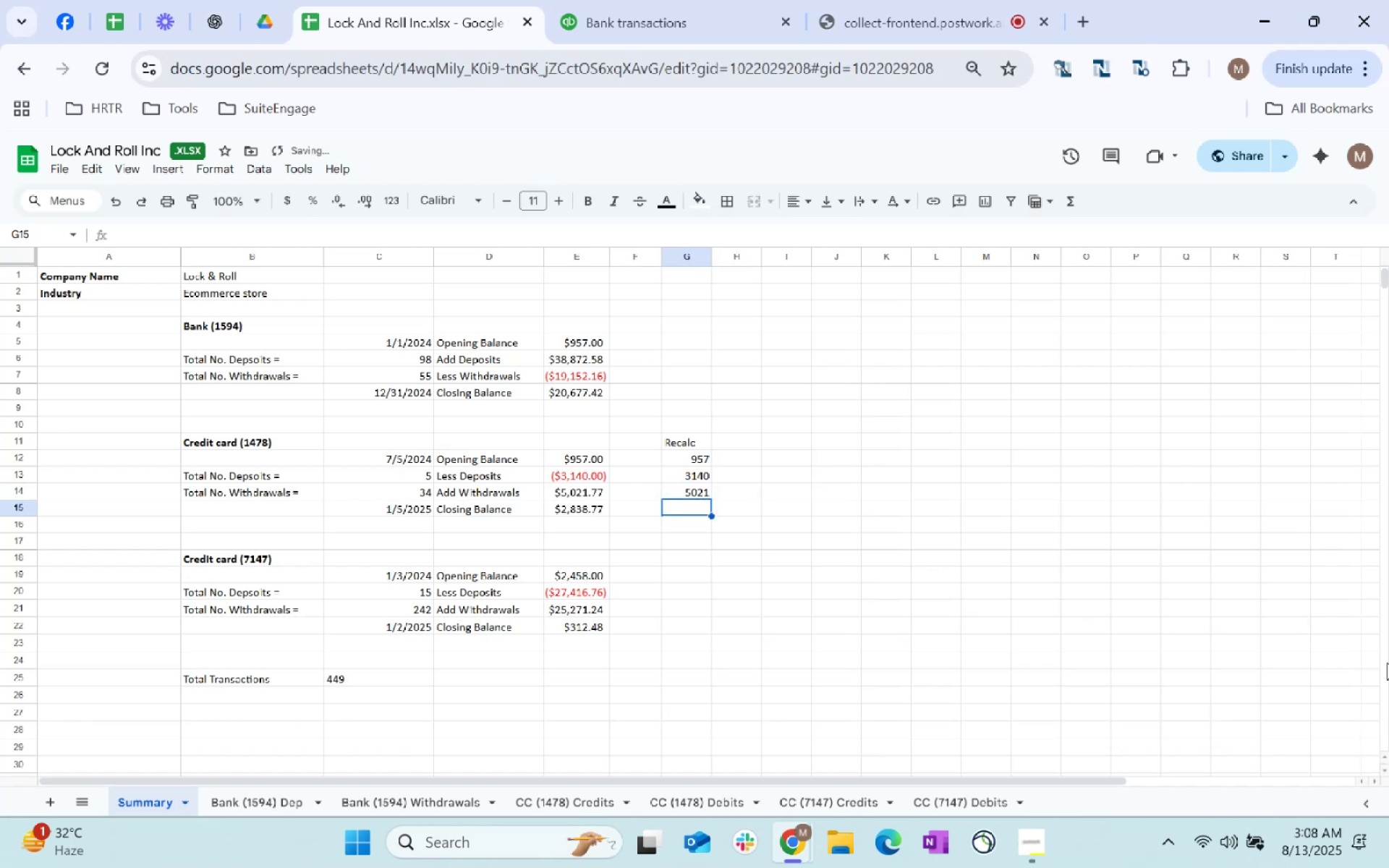 
type(2838.77)
 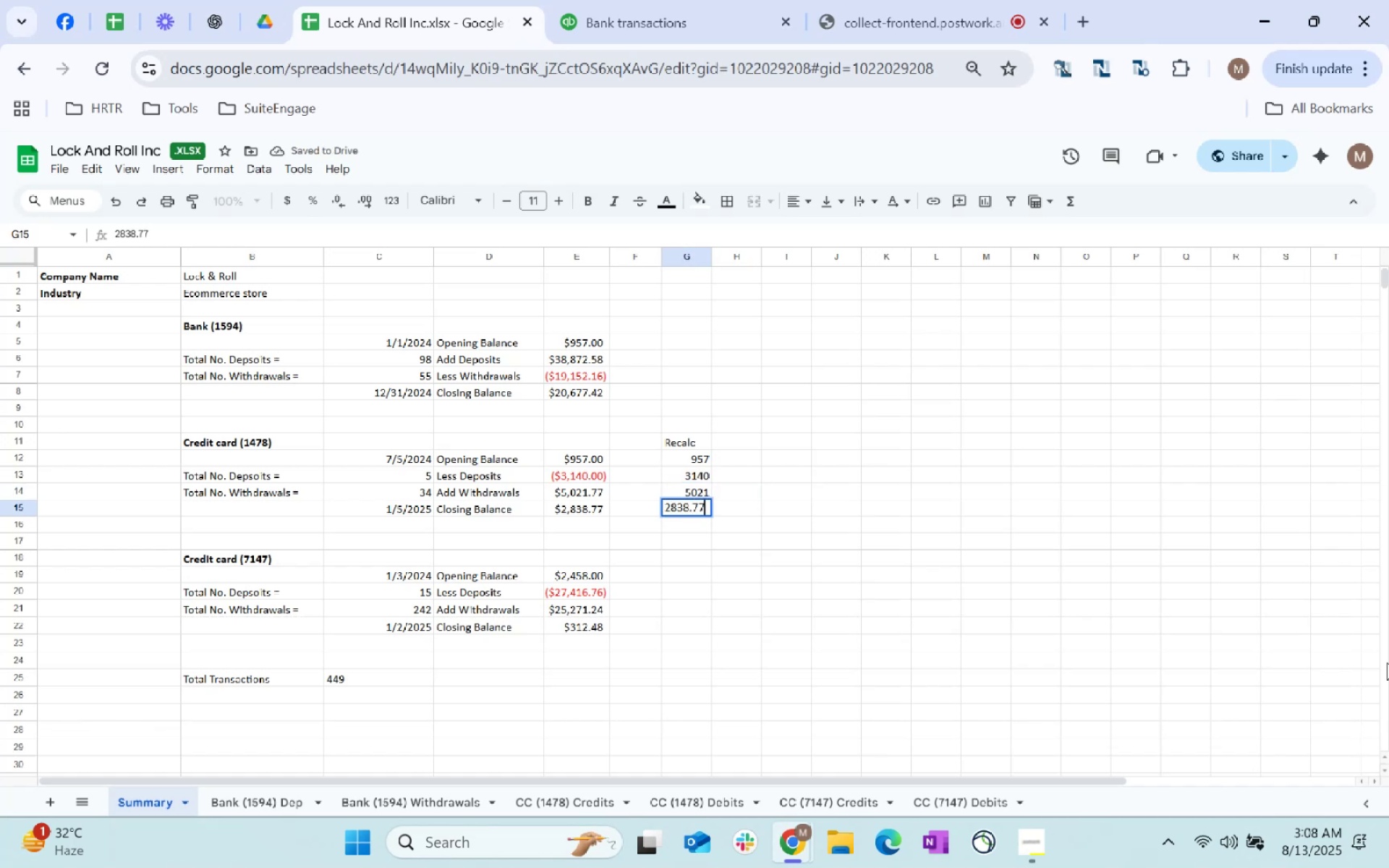 
key(ArrowLeft)
 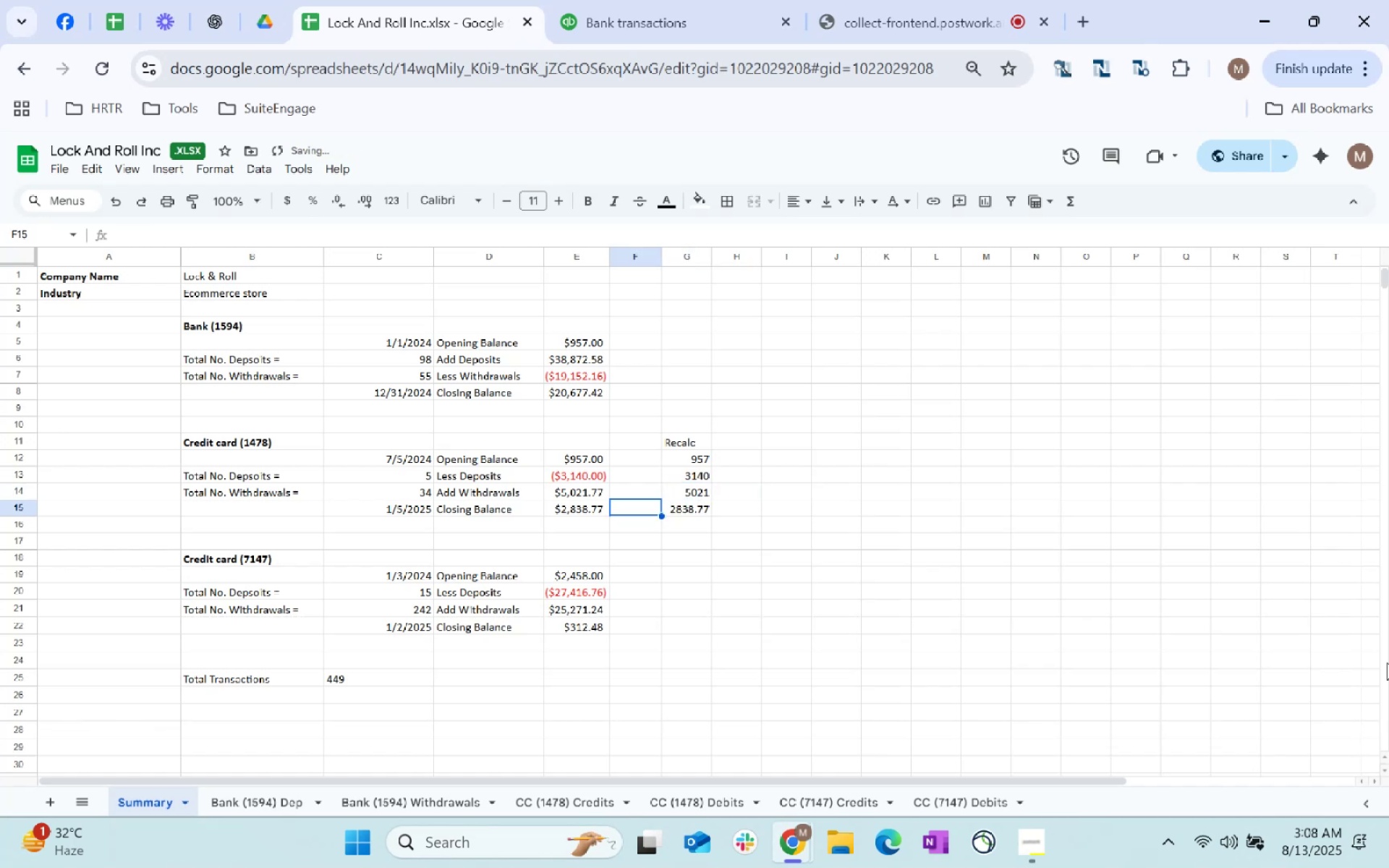 
key(ArrowRight)
 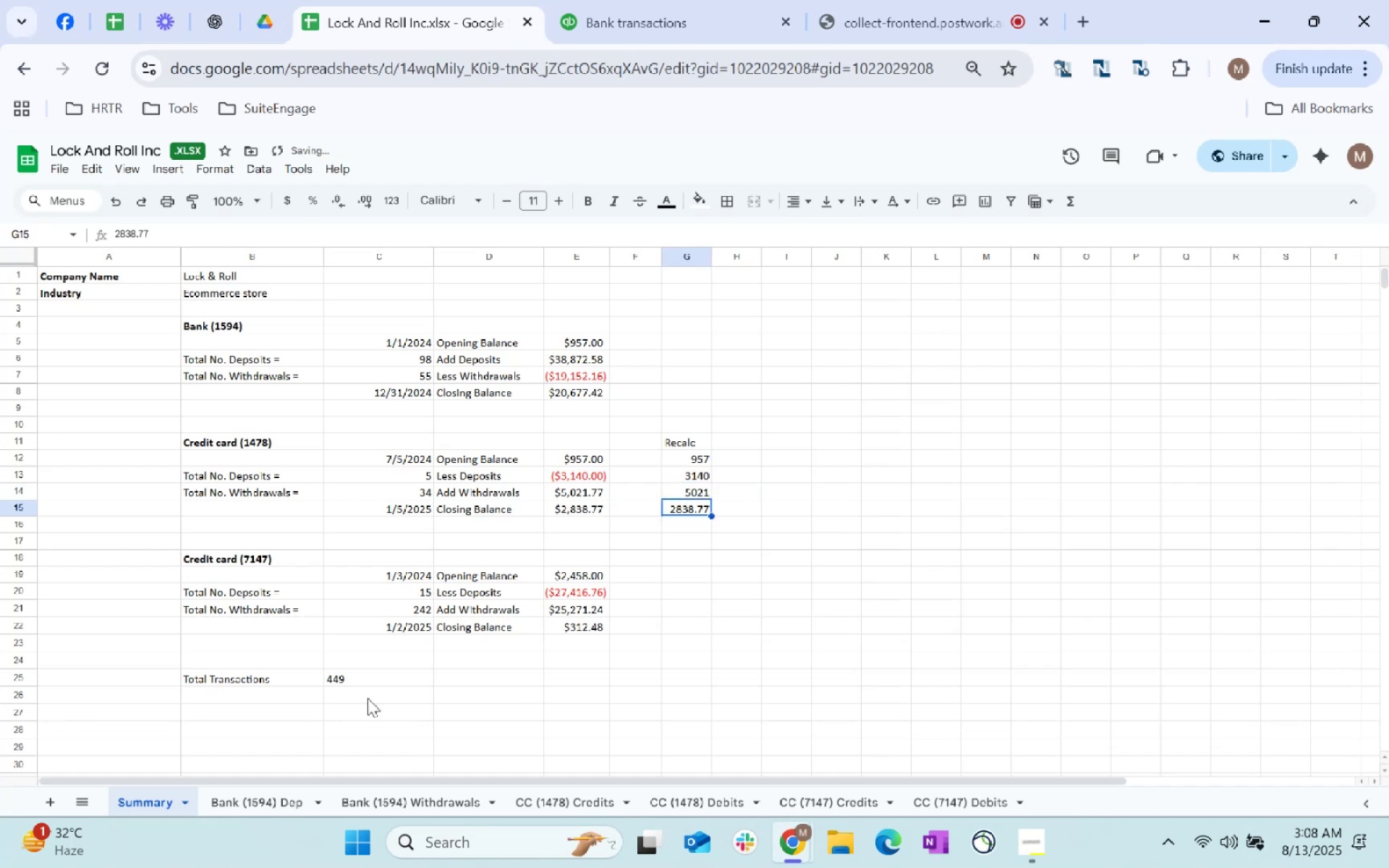 
key(Backspace)
type(=SUM()
 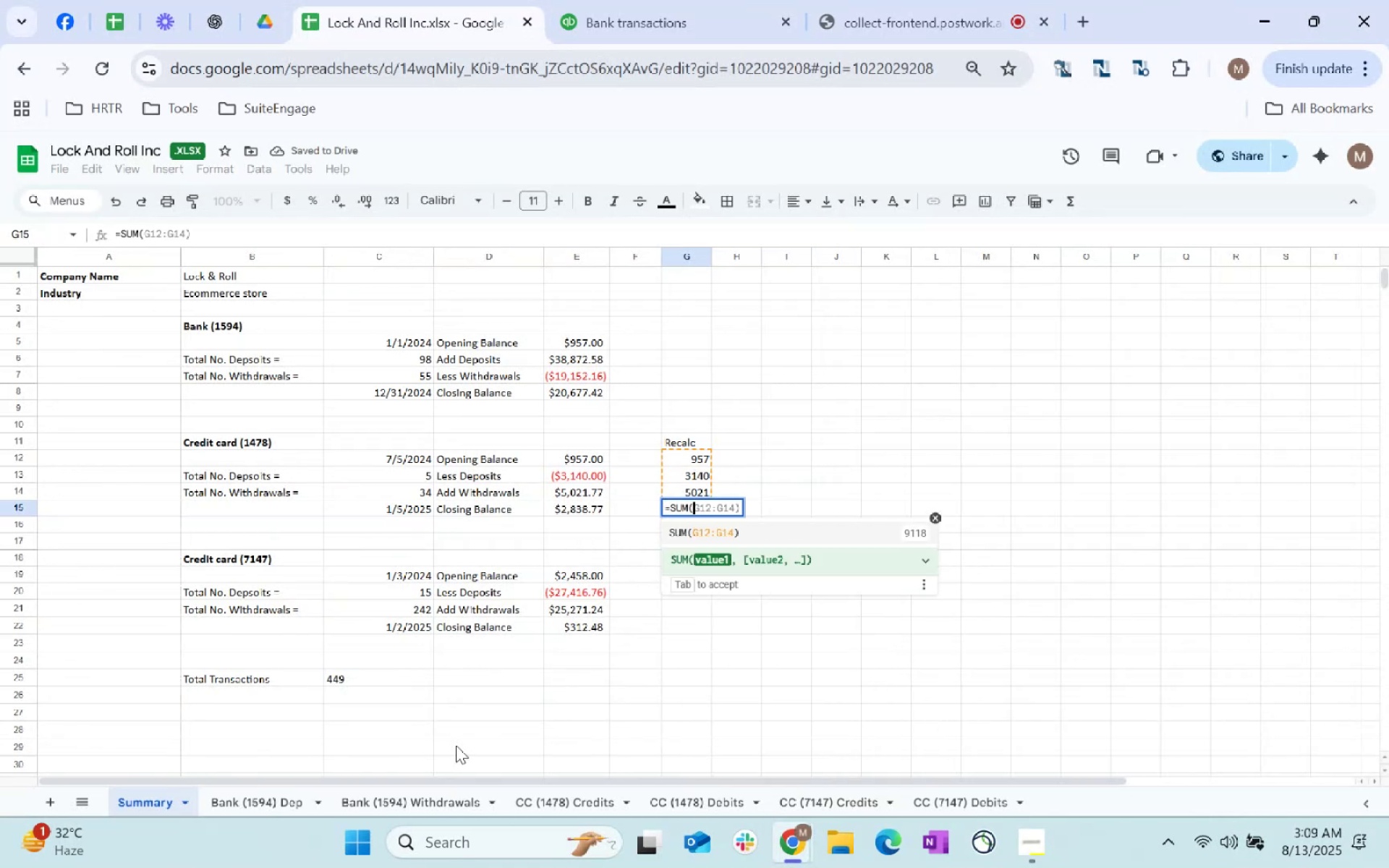 
left_click_drag(start_coordinate=[701, 460], to_coordinate=[701, 473])
 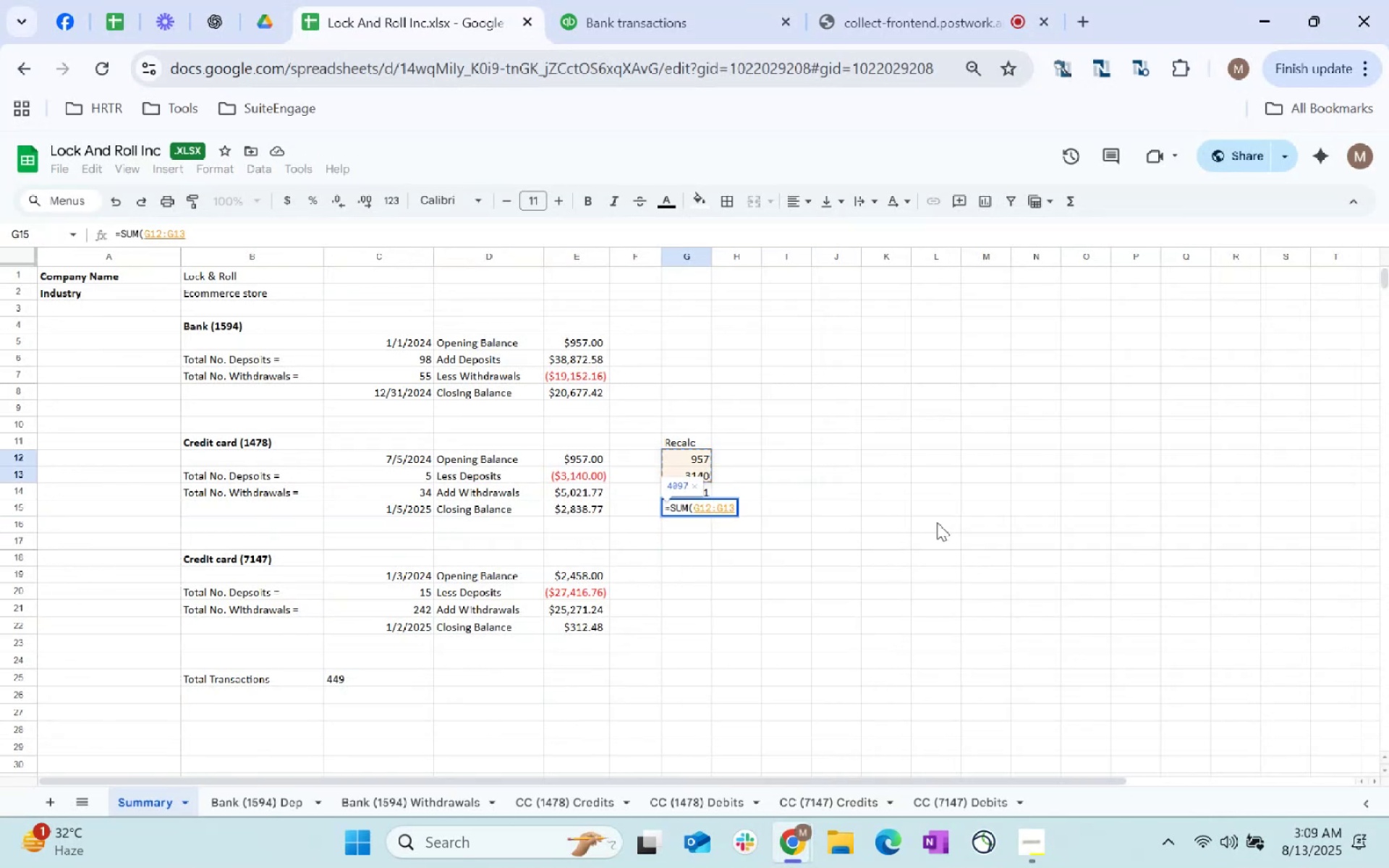 
key(Shift+0)
 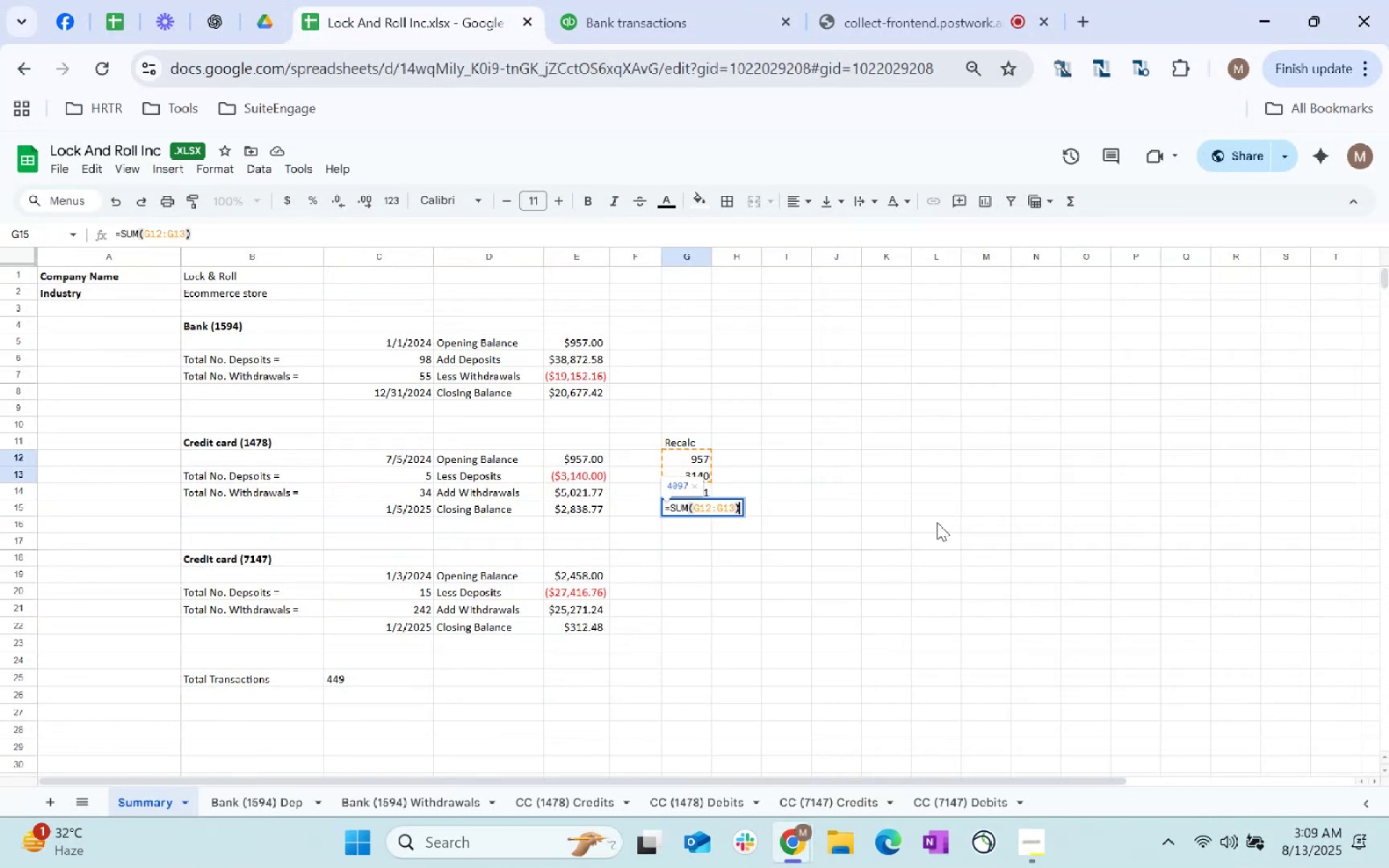 
key(Minus)
 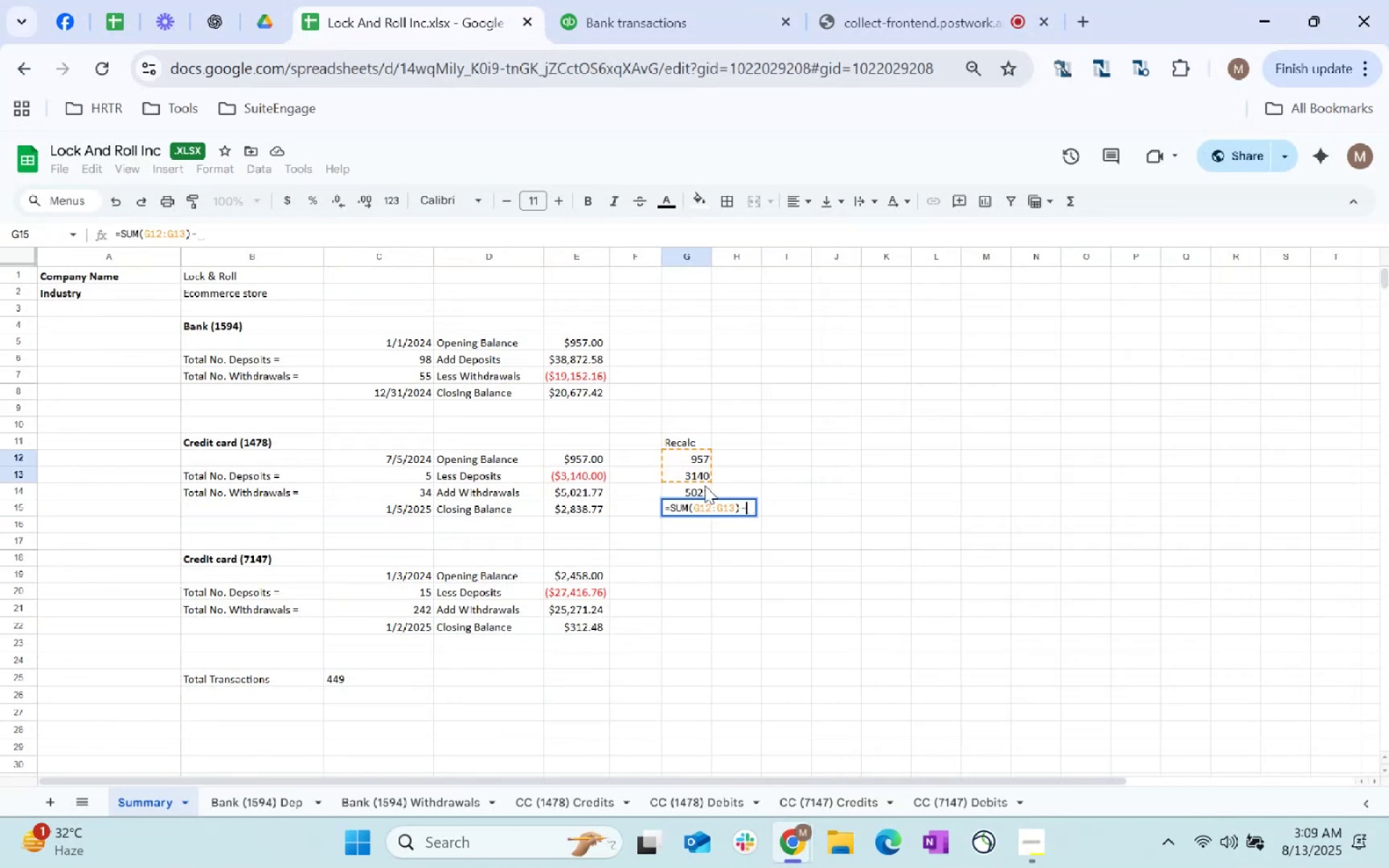 
left_click([700, 490])
 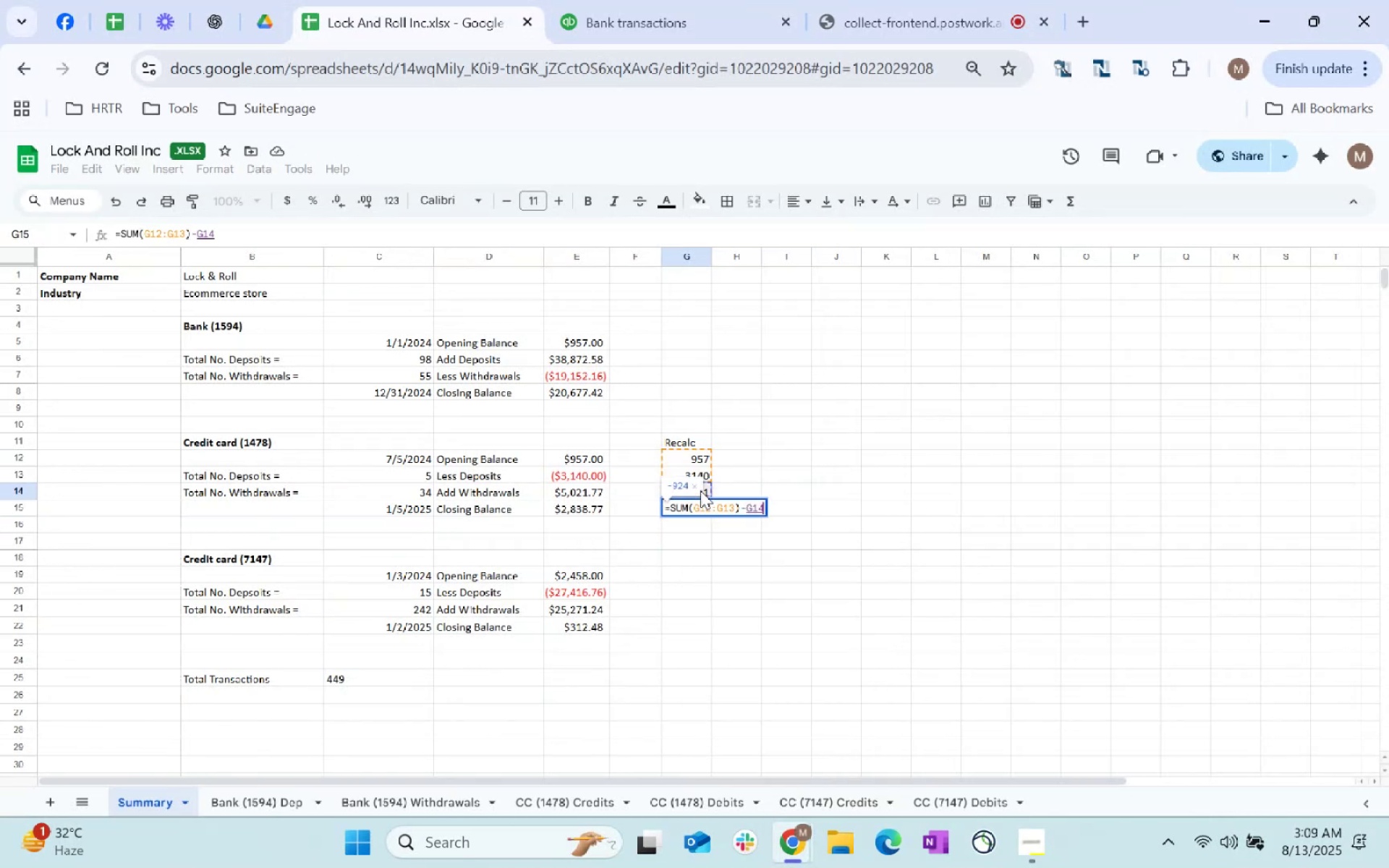 
key(Enter)
 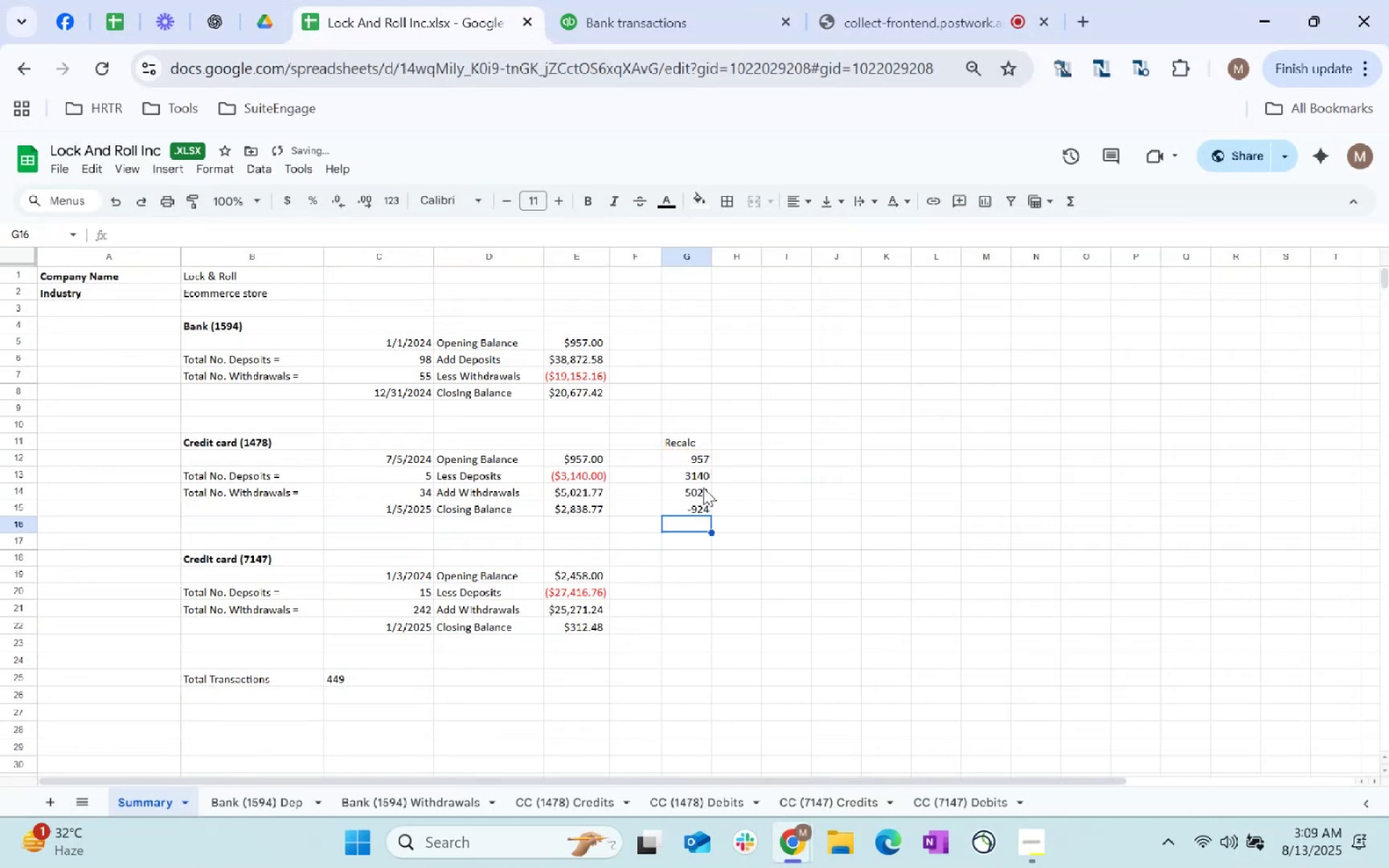 
key(Alt+AltLeft)
 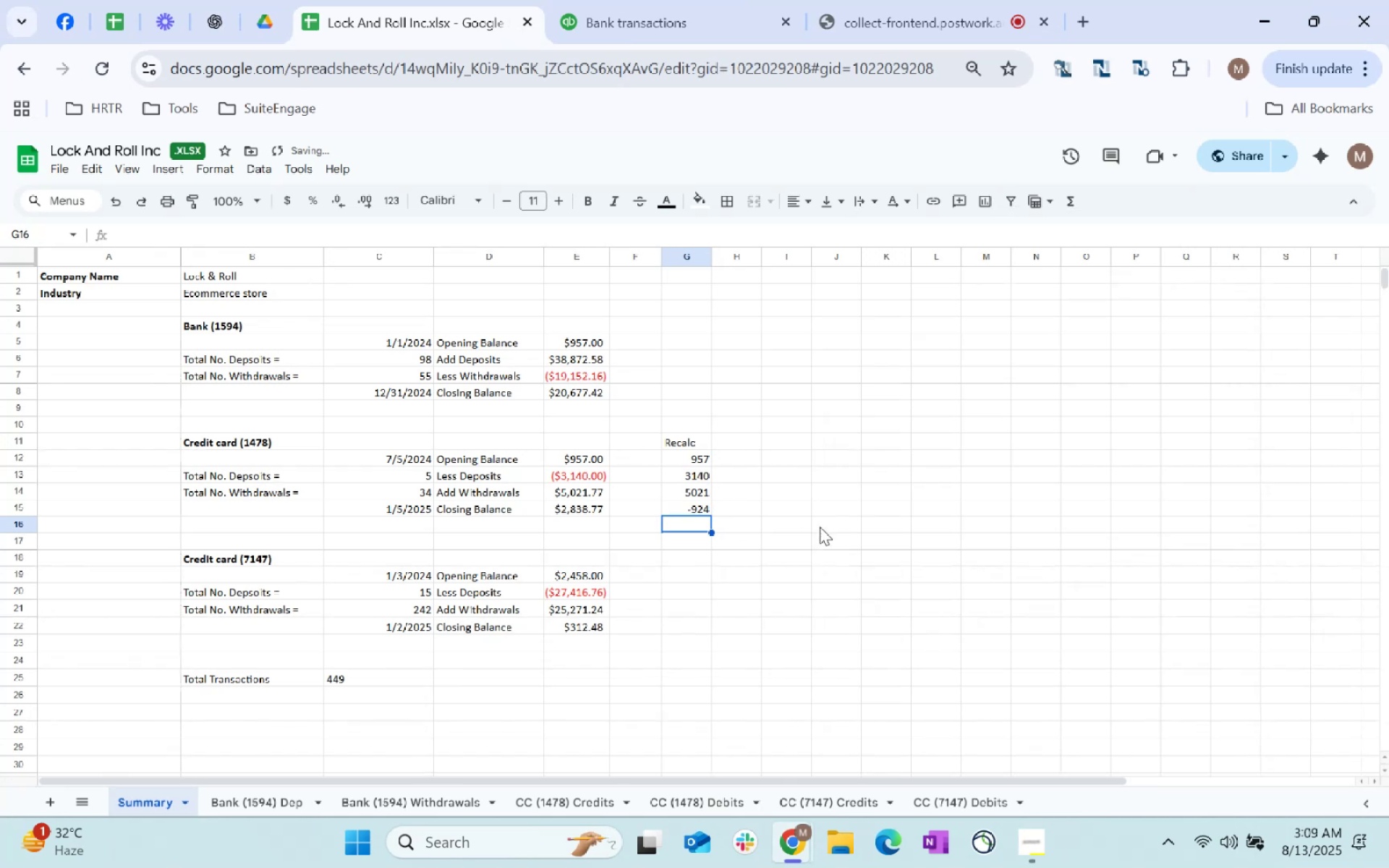 
key(Alt+Tab)
 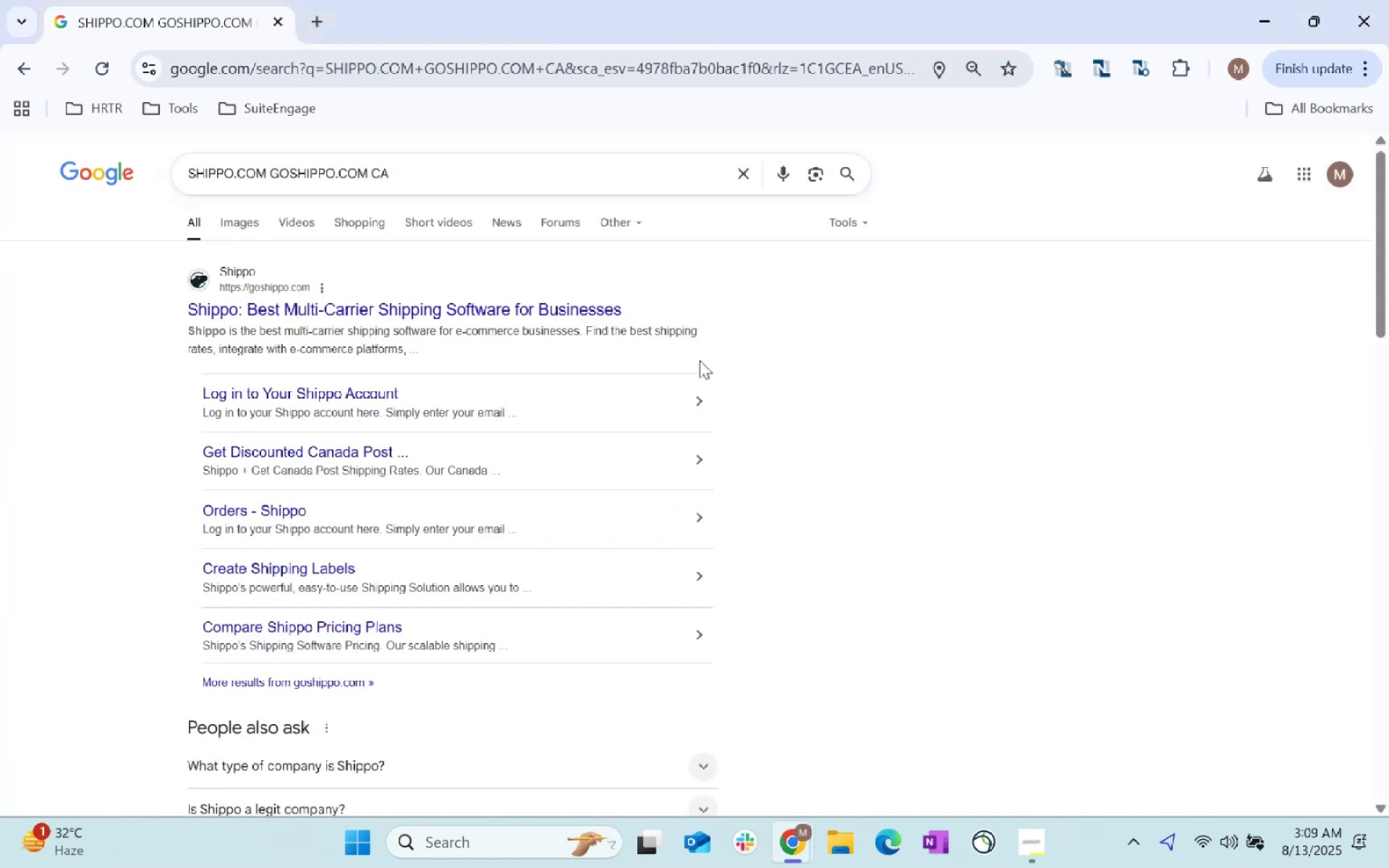 
key(Alt+AltLeft)
 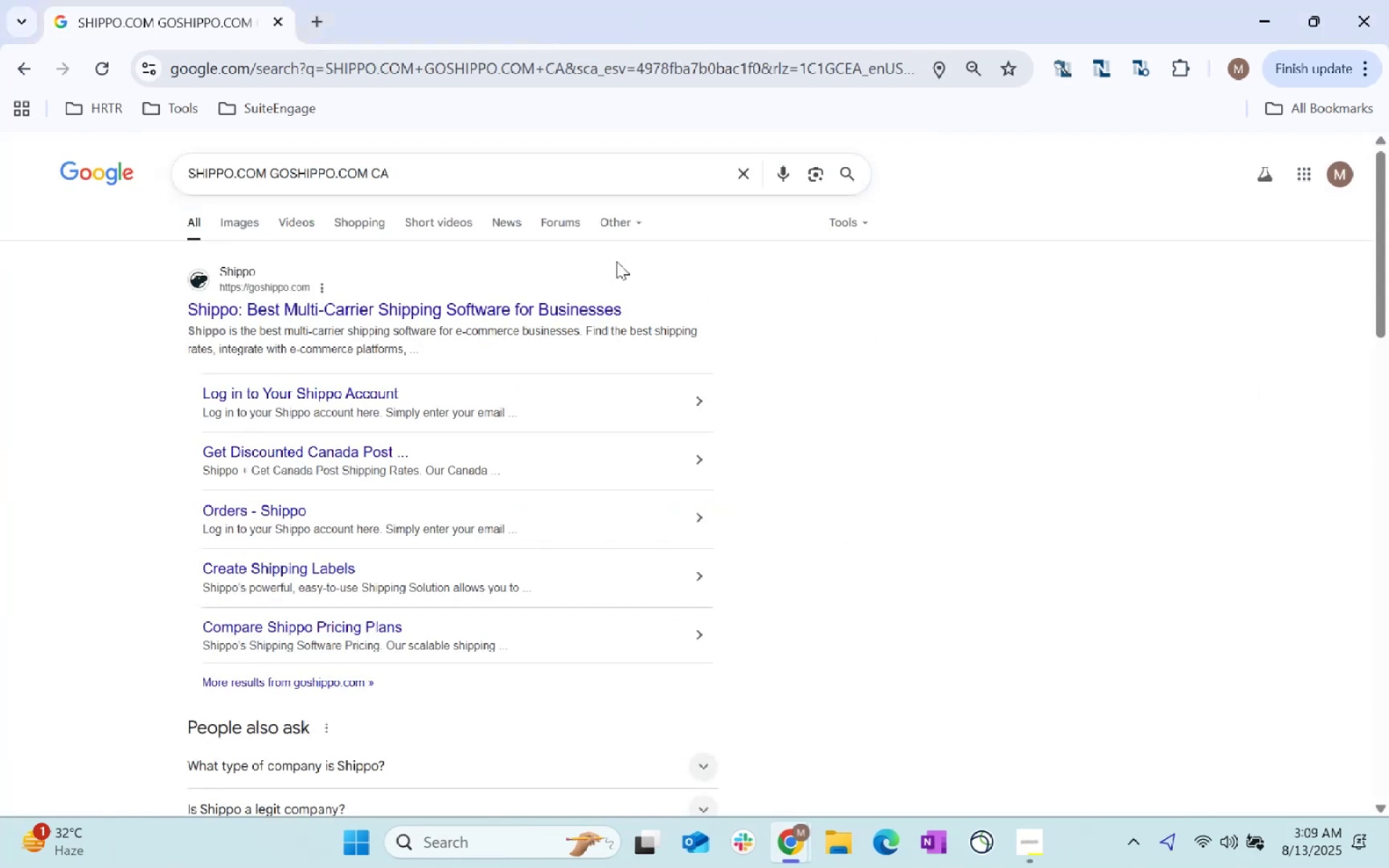 
key(Alt+Tab)
 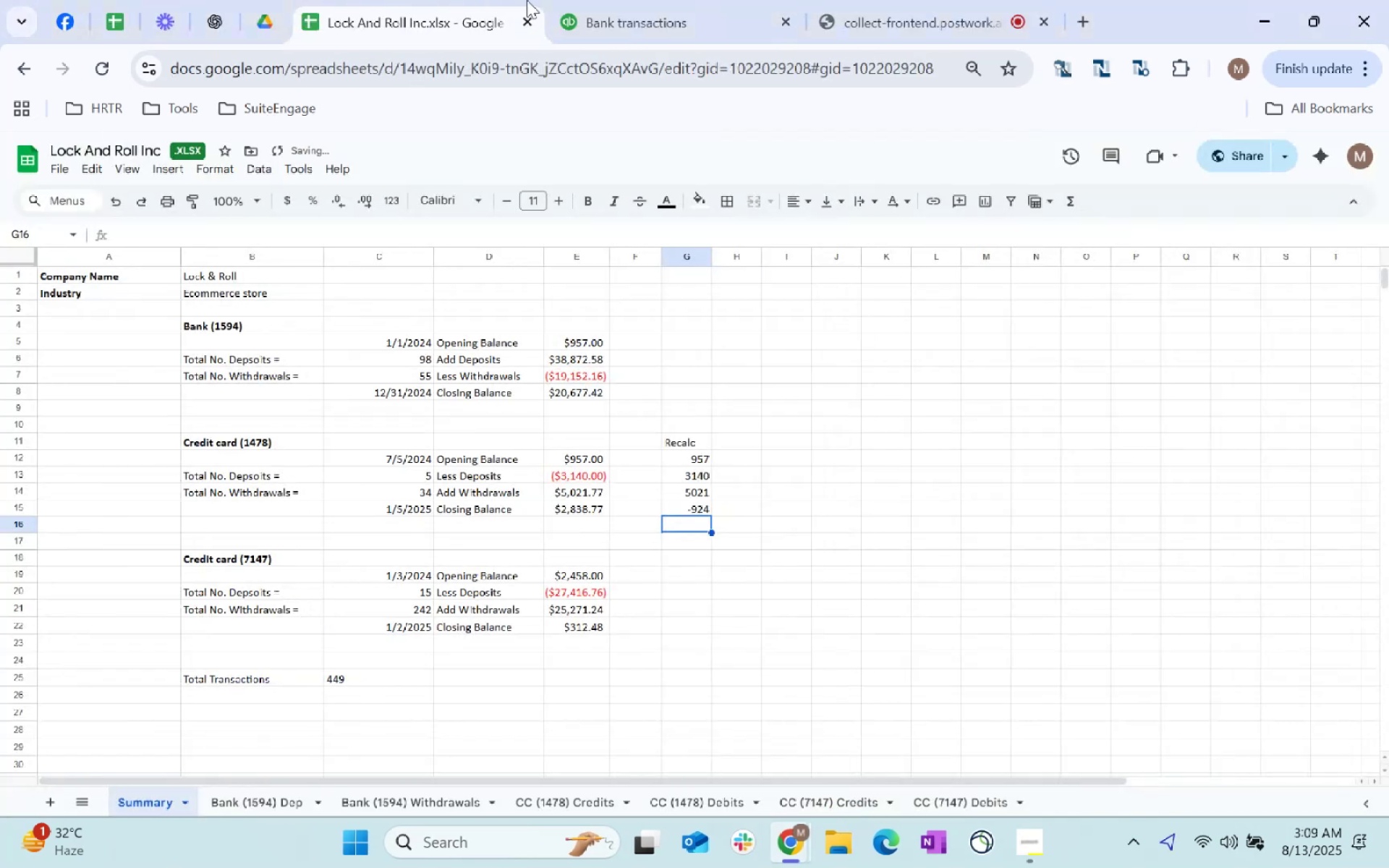 
left_click([665, 0])
 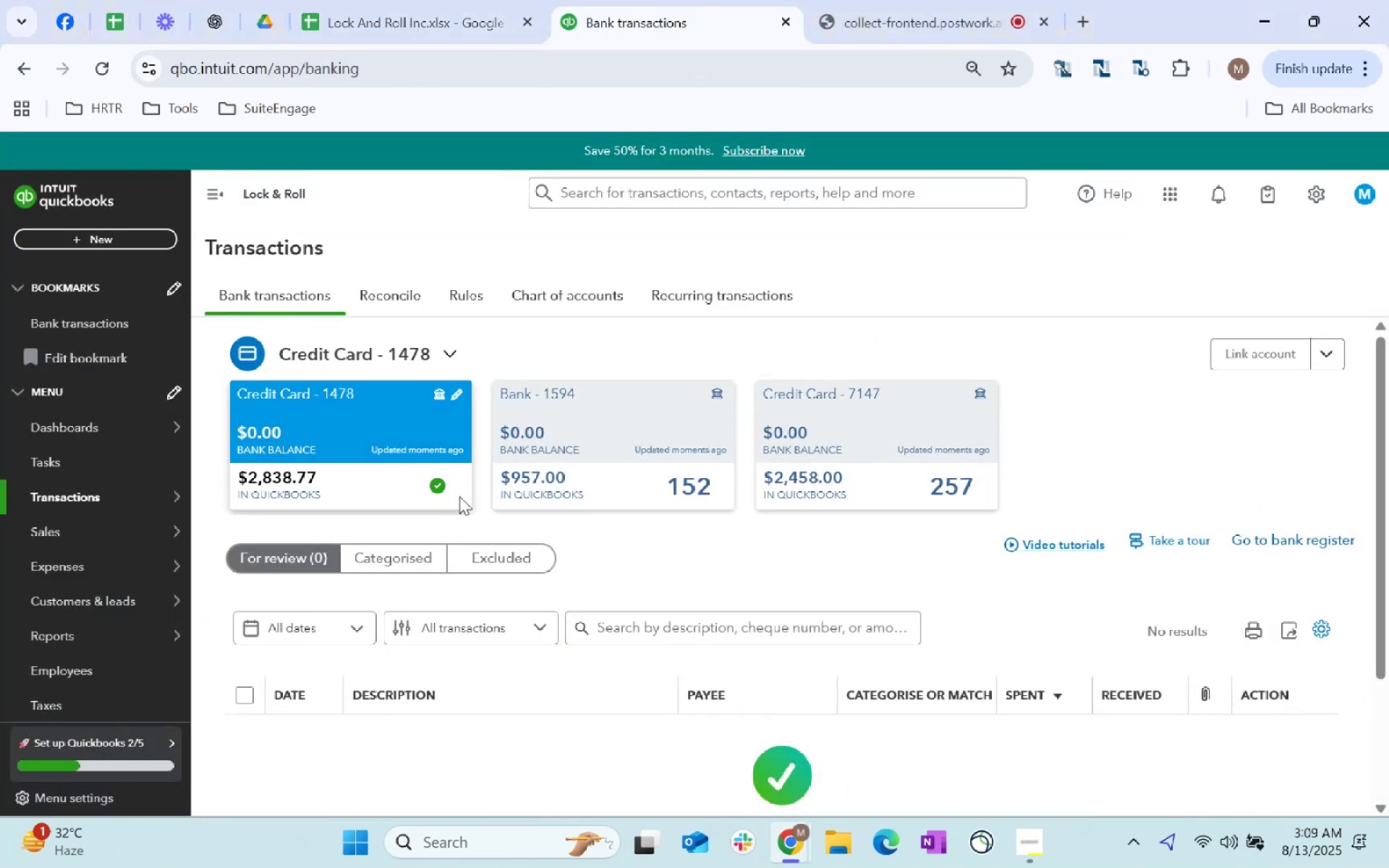 
scroll: coordinate [928, 548], scroll_direction: down, amount: 1.0
 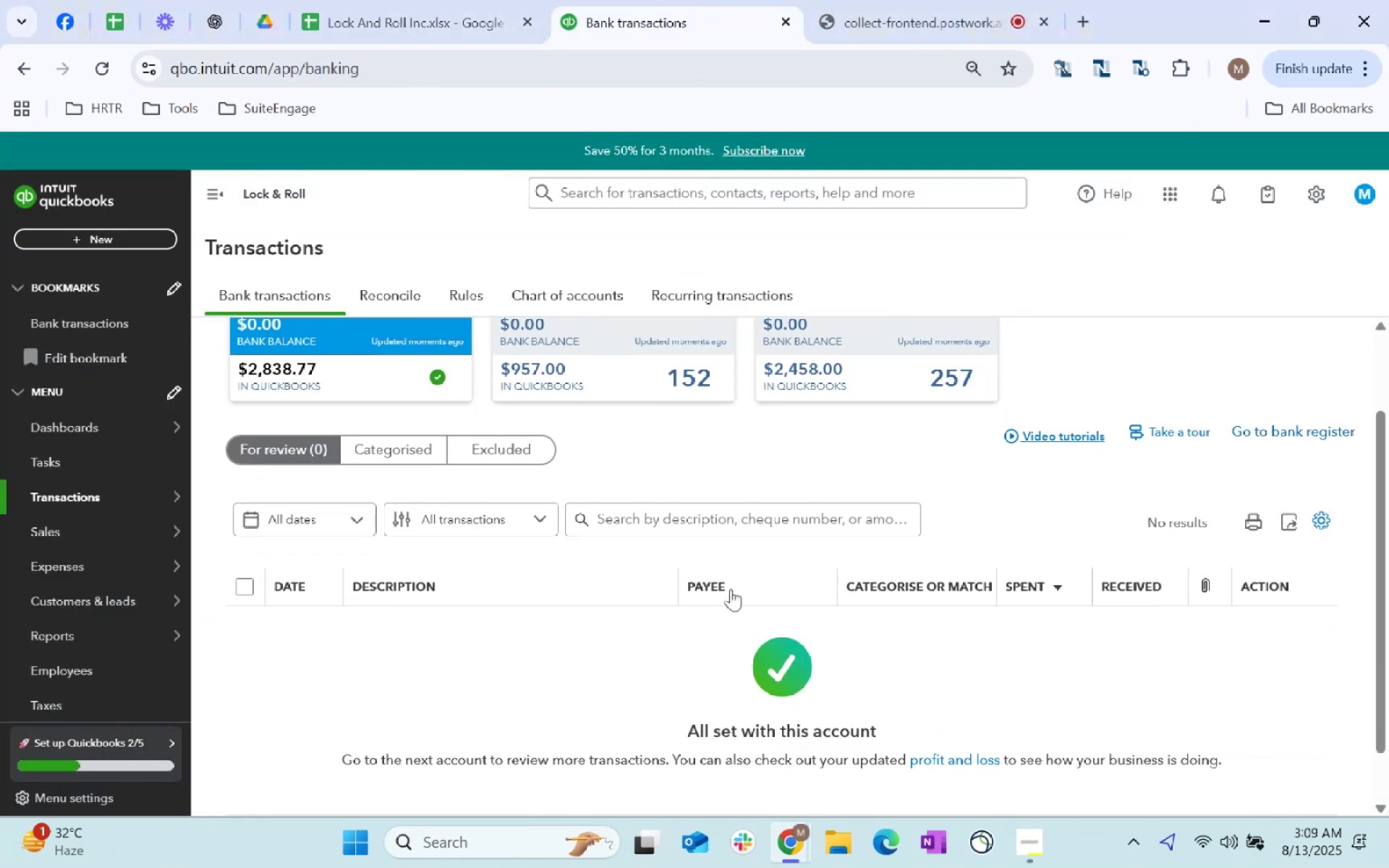 
scroll: coordinate [392, 387], scroll_direction: up, amount: 15.0
 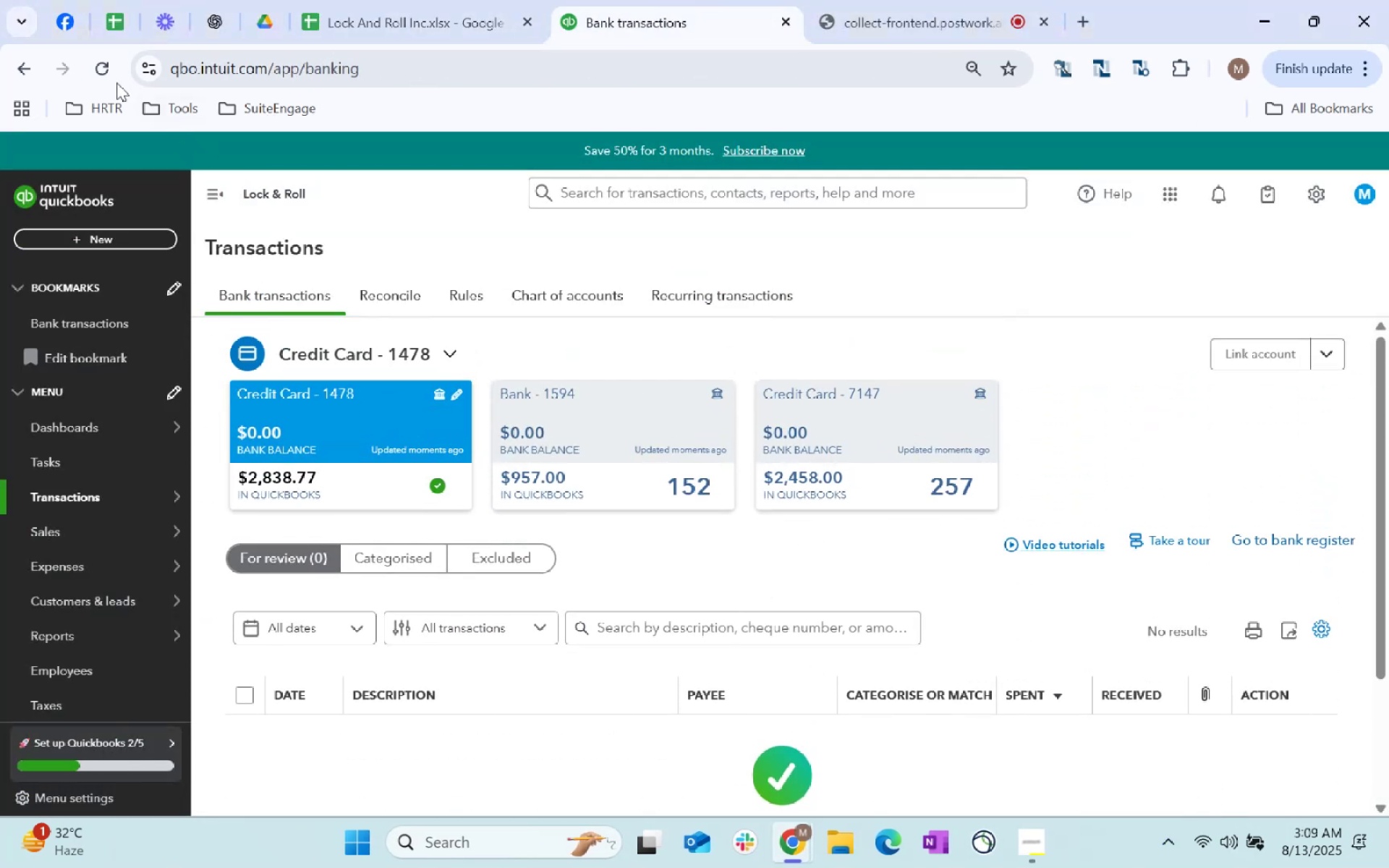 
left_click([106, 69])
 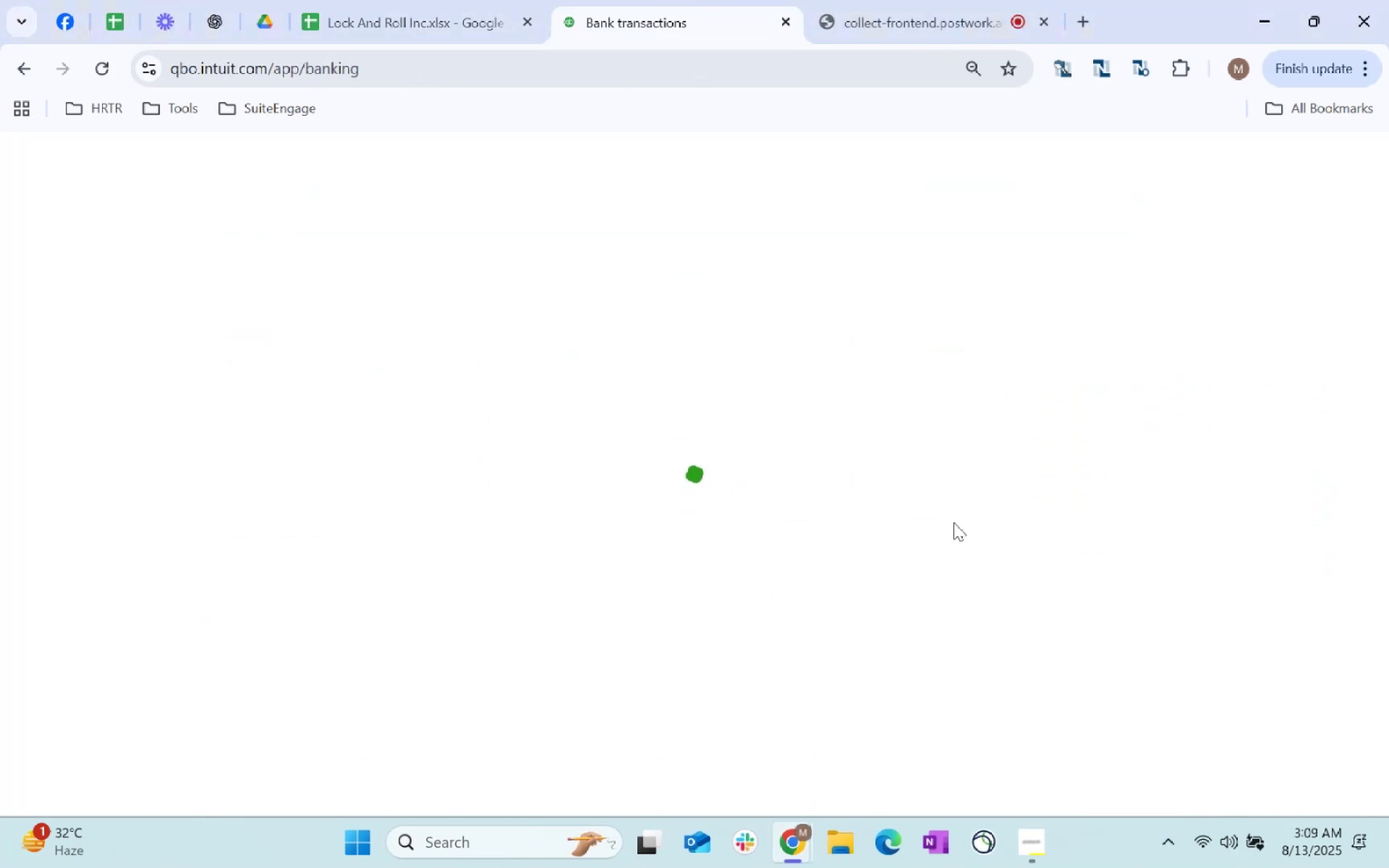 
left_click([305, 0])
 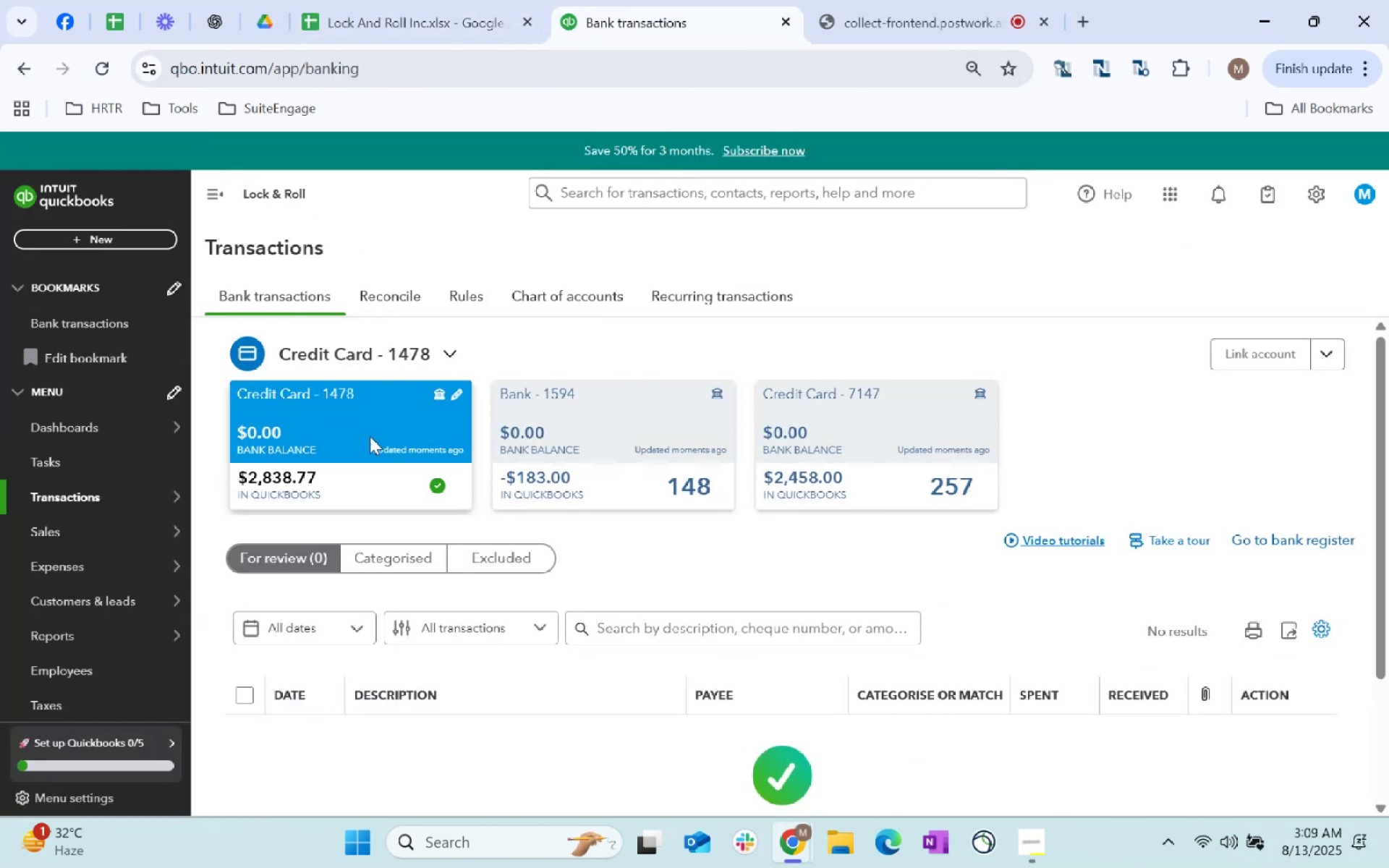 
left_click([385, 562])
 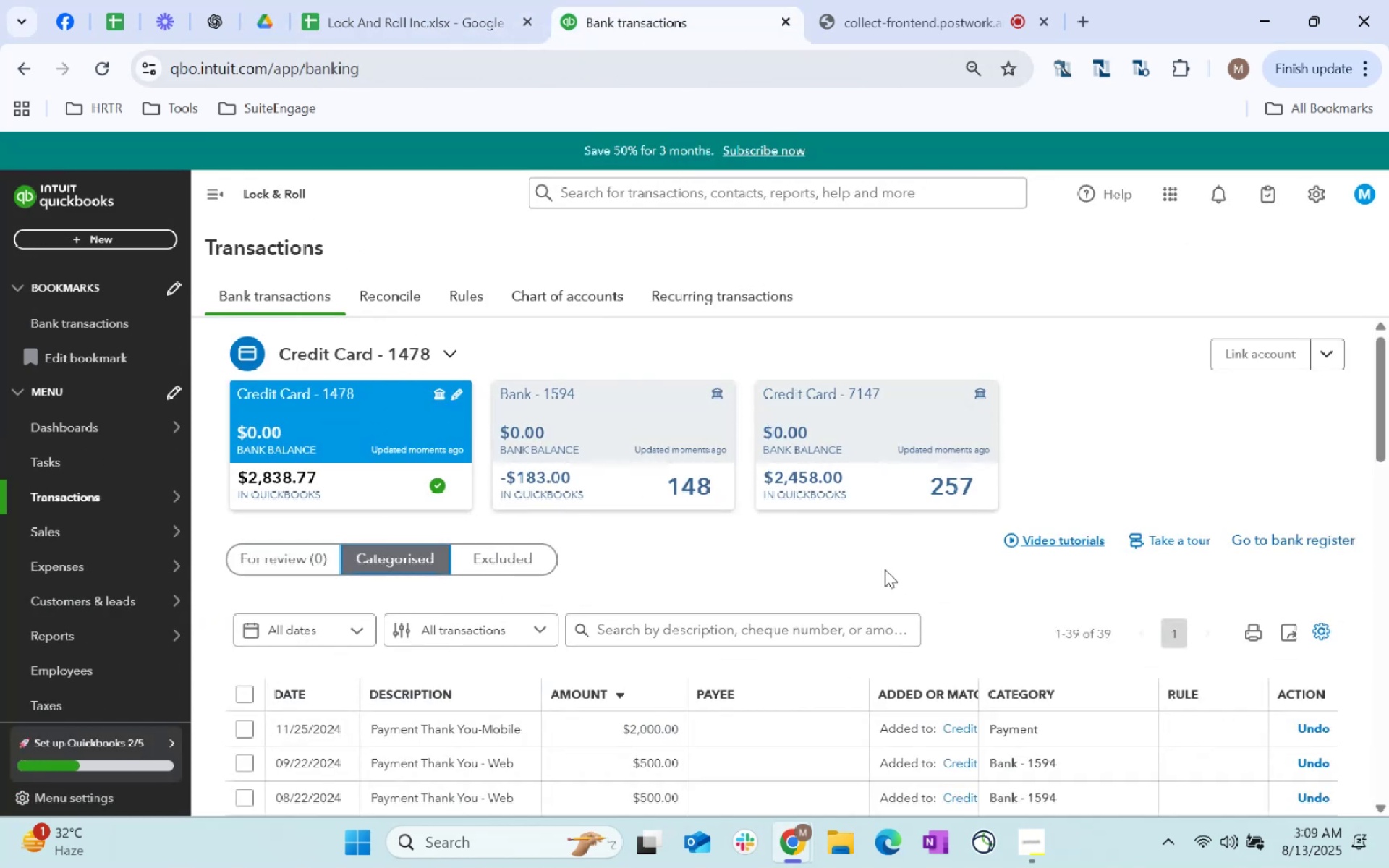 
scroll: coordinate [752, 740], scroll_direction: down, amount: 41.0
 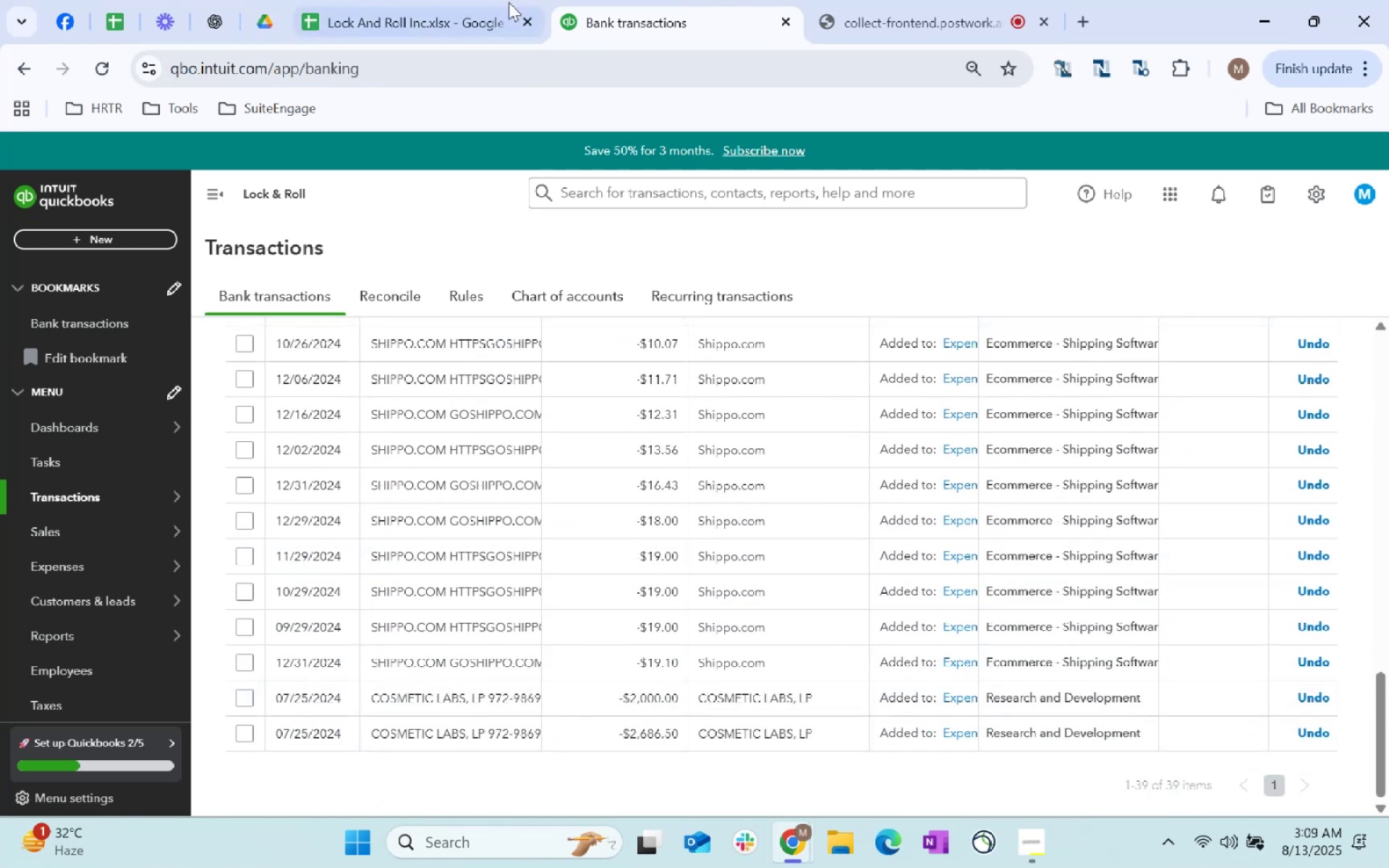 
left_click([420, 29])
 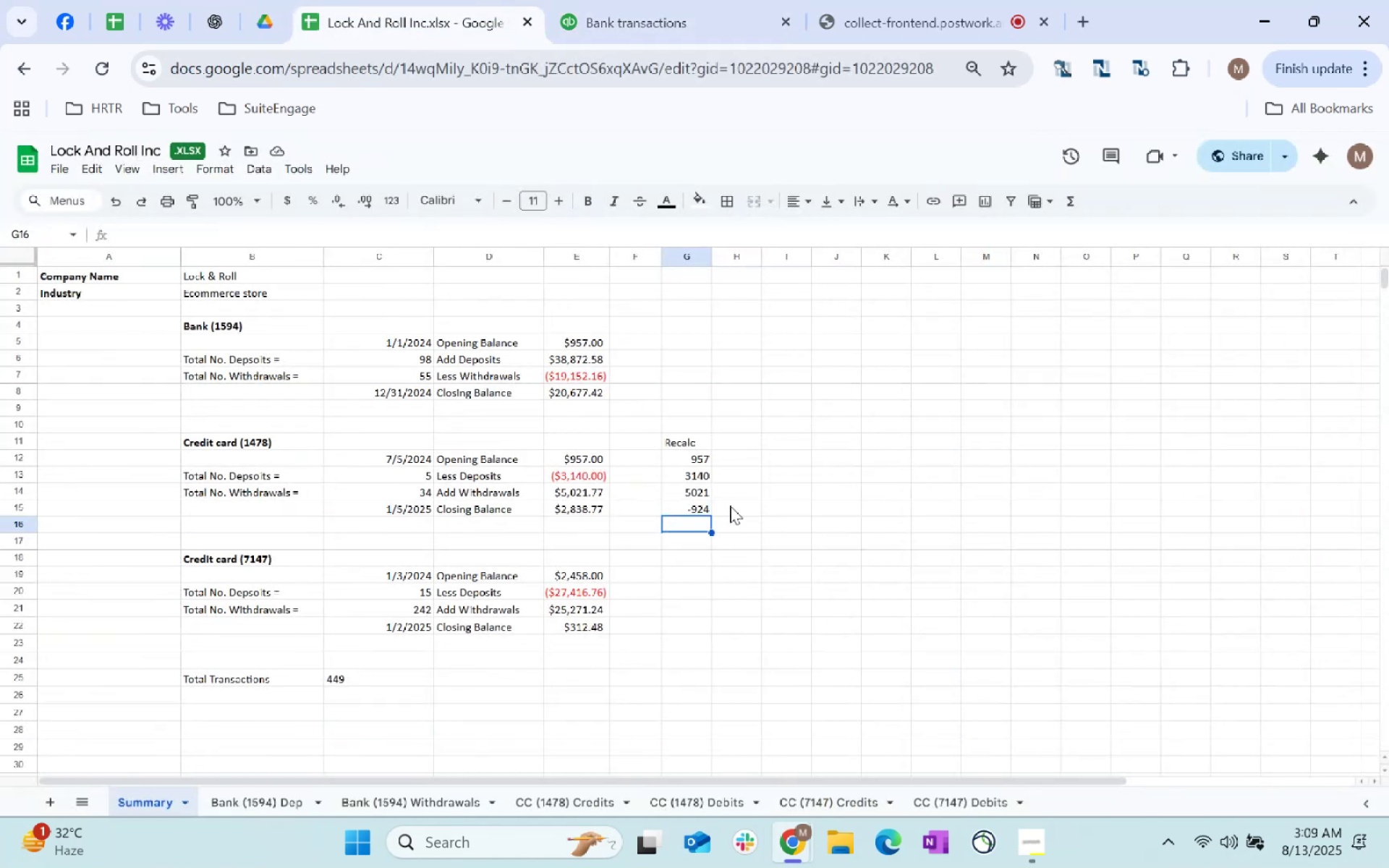 
left_click([642, 0])
 